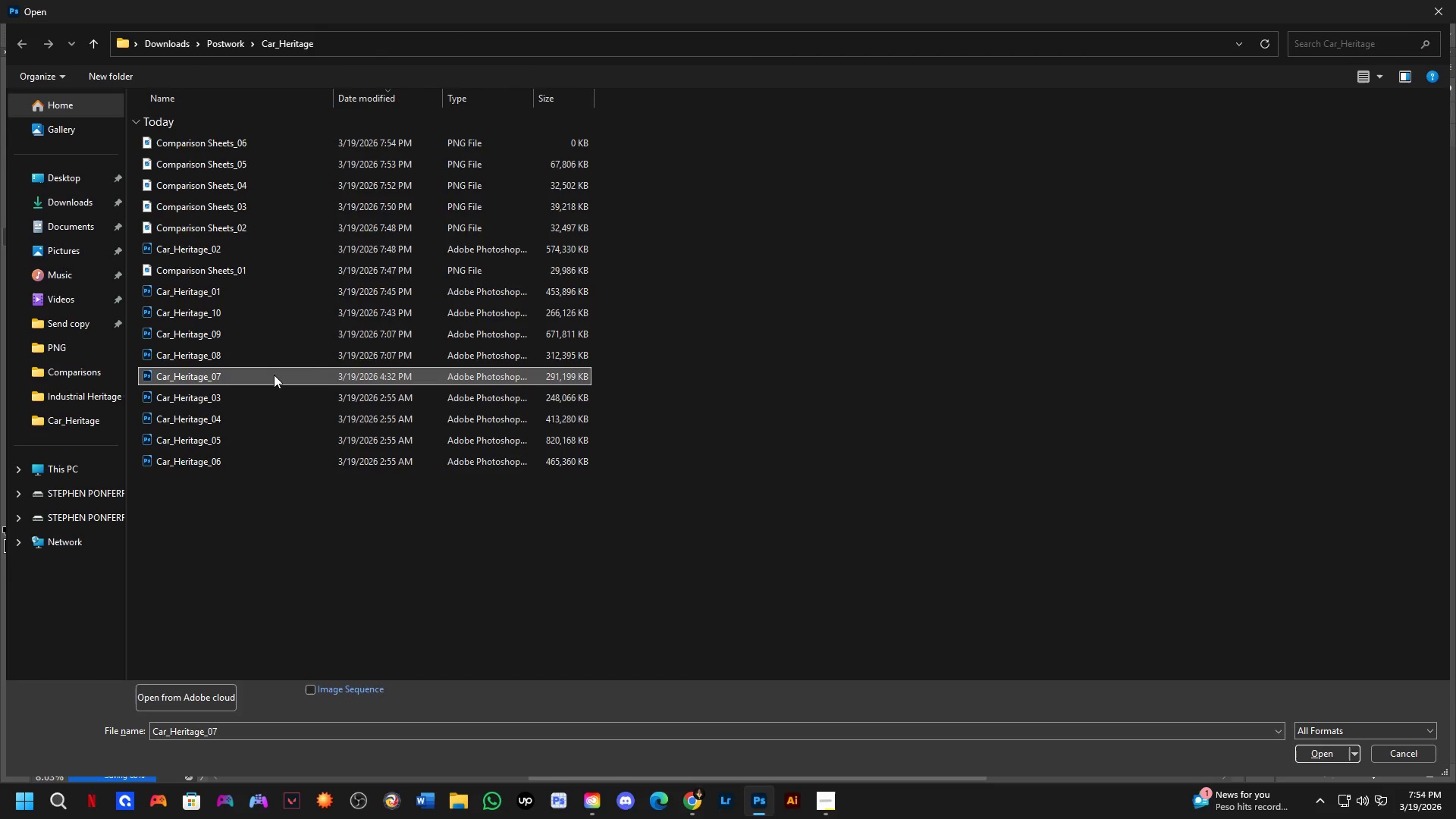 
key(NumpadEnter)
 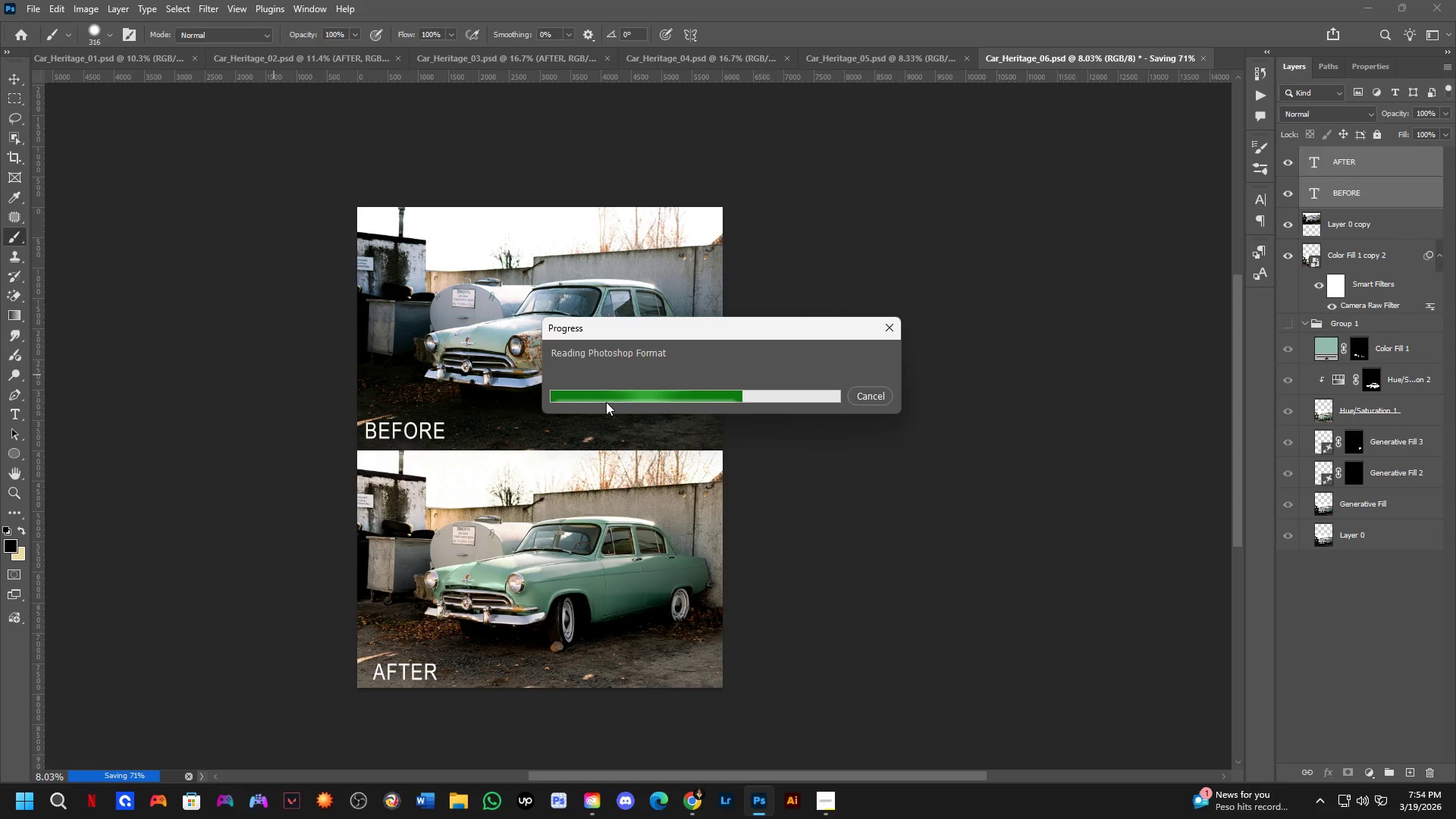 
hold_key(key=Space, duration=0.36)
 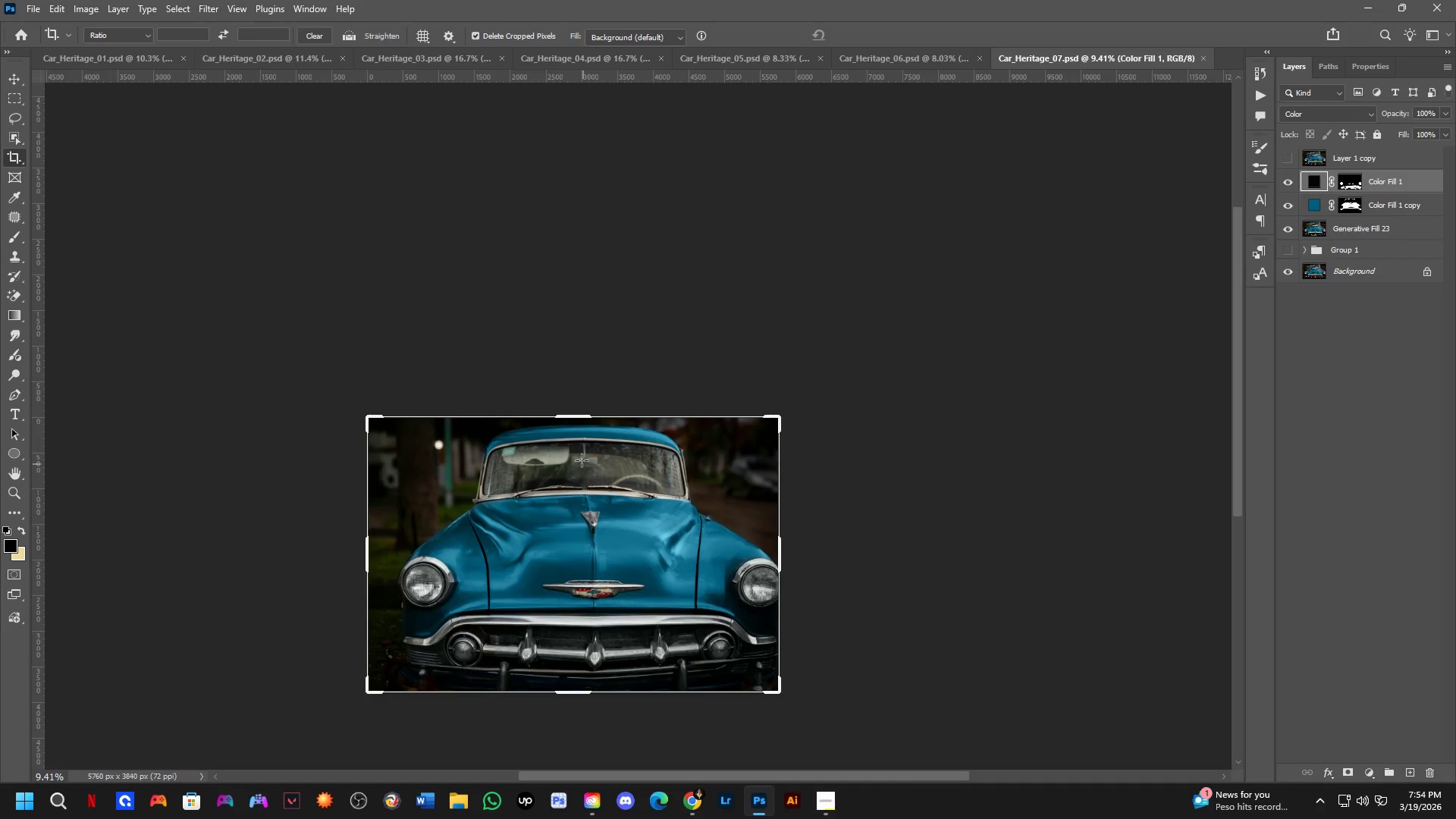 
left_click_drag(start_coordinate=[593, 434], to_coordinate=[557, 565])
 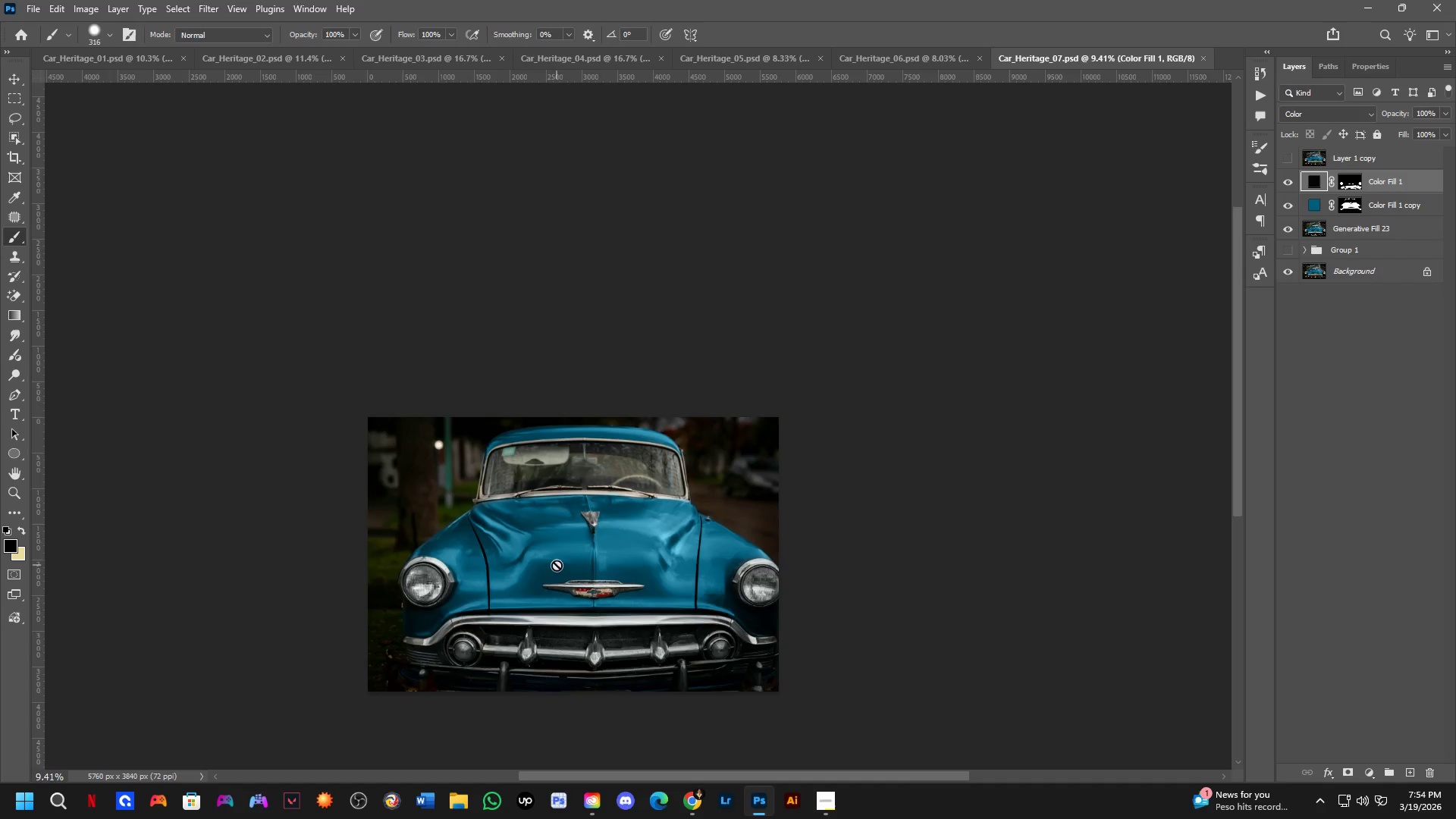 
key(C)
 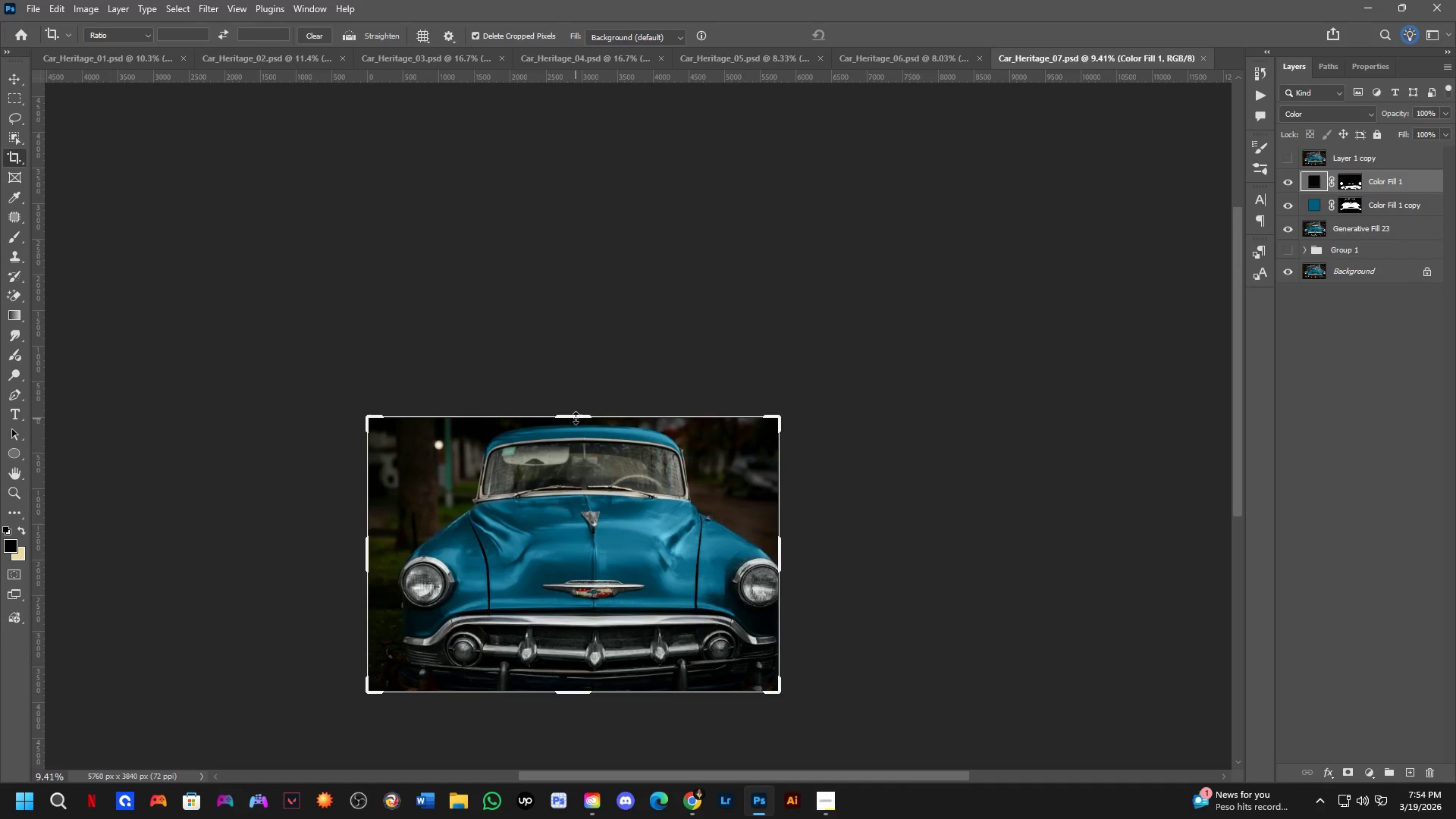 
scroll: coordinate [575, 419], scroll_direction: down, amount: 6.0
 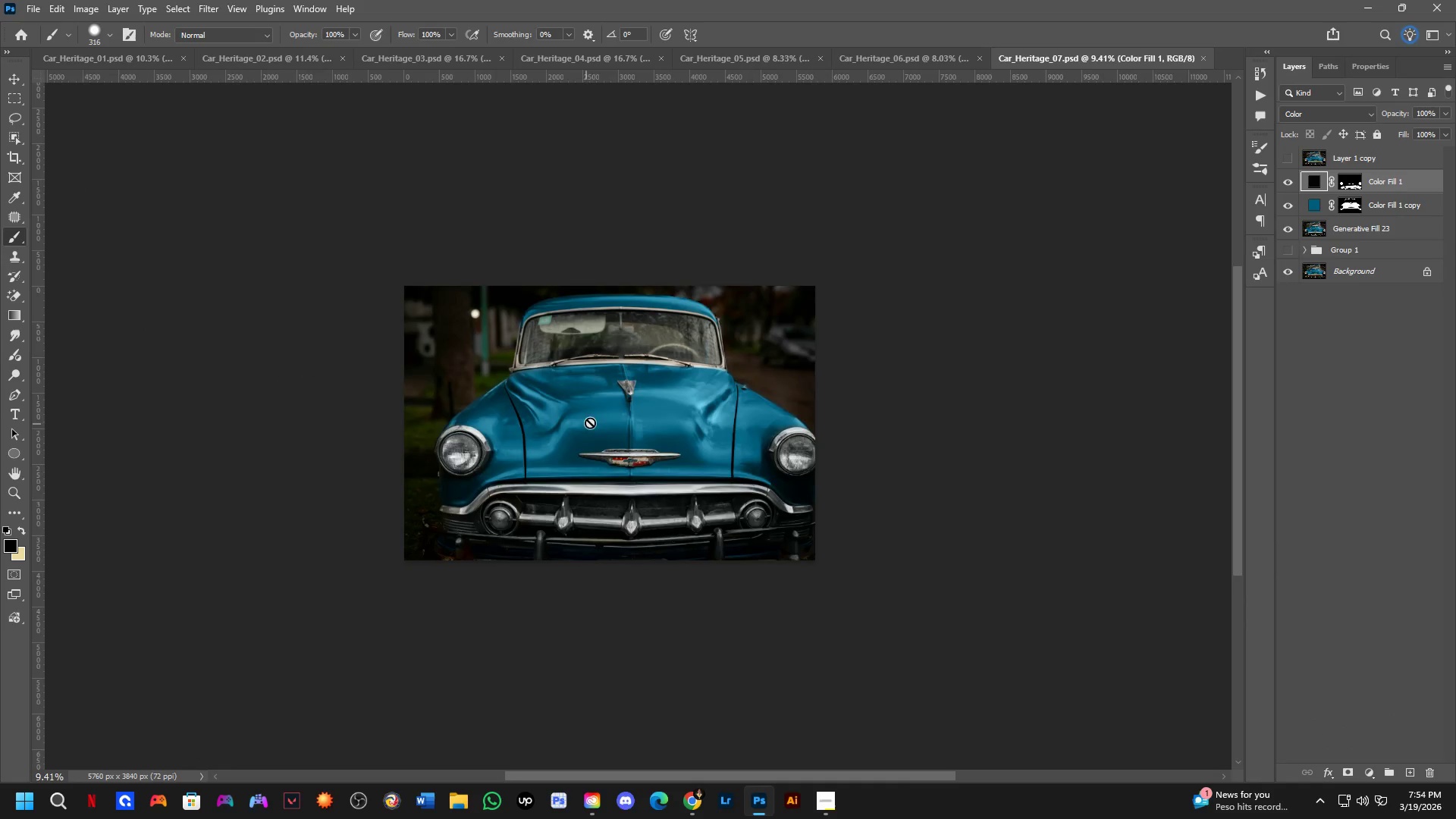 
left_click_drag(start_coordinate=[576, 414], to_coordinate=[580, 328])
 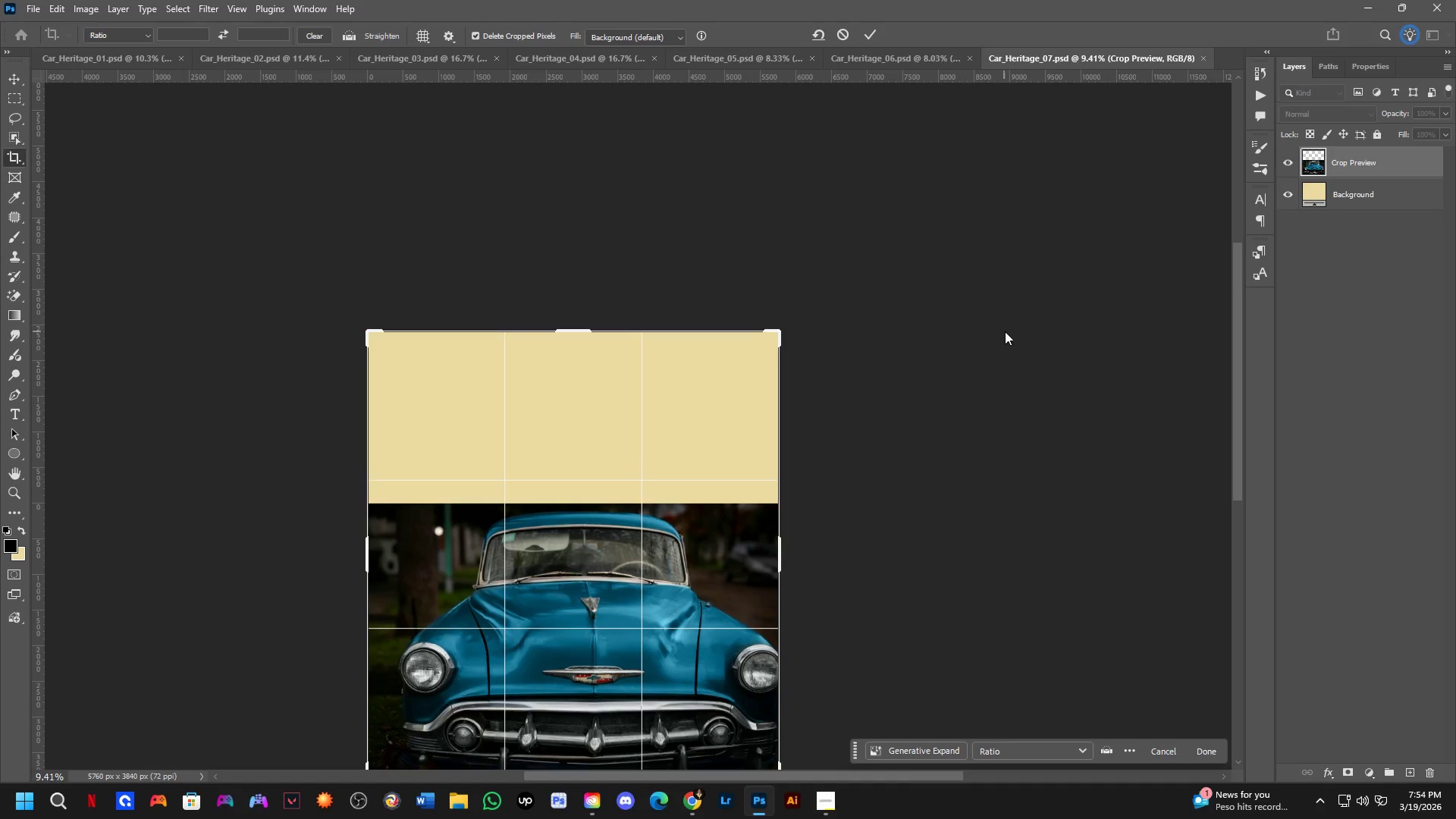 
key(Escape)
 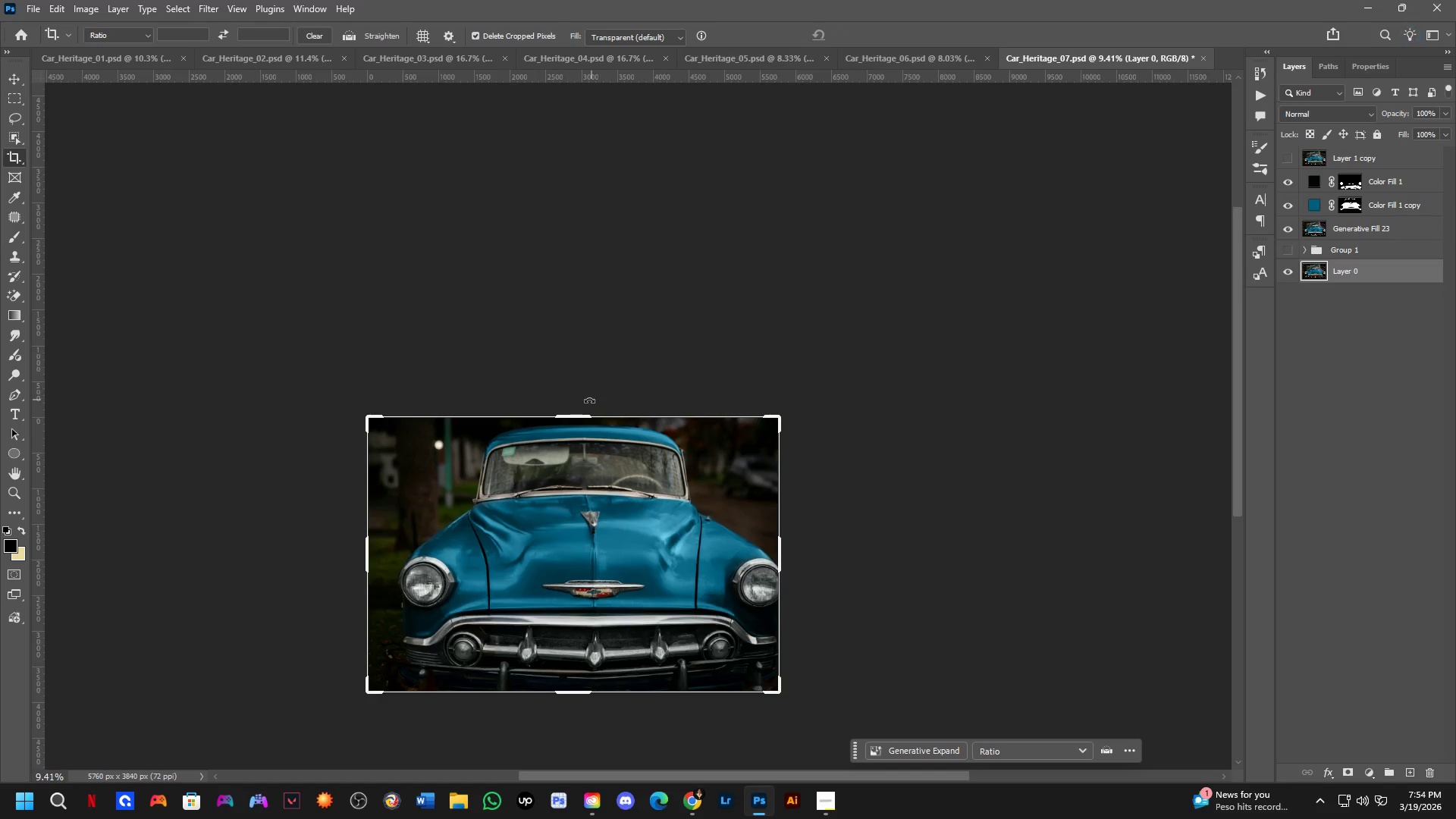 
left_click_drag(start_coordinate=[570, 413], to_coordinate=[577, 271])
 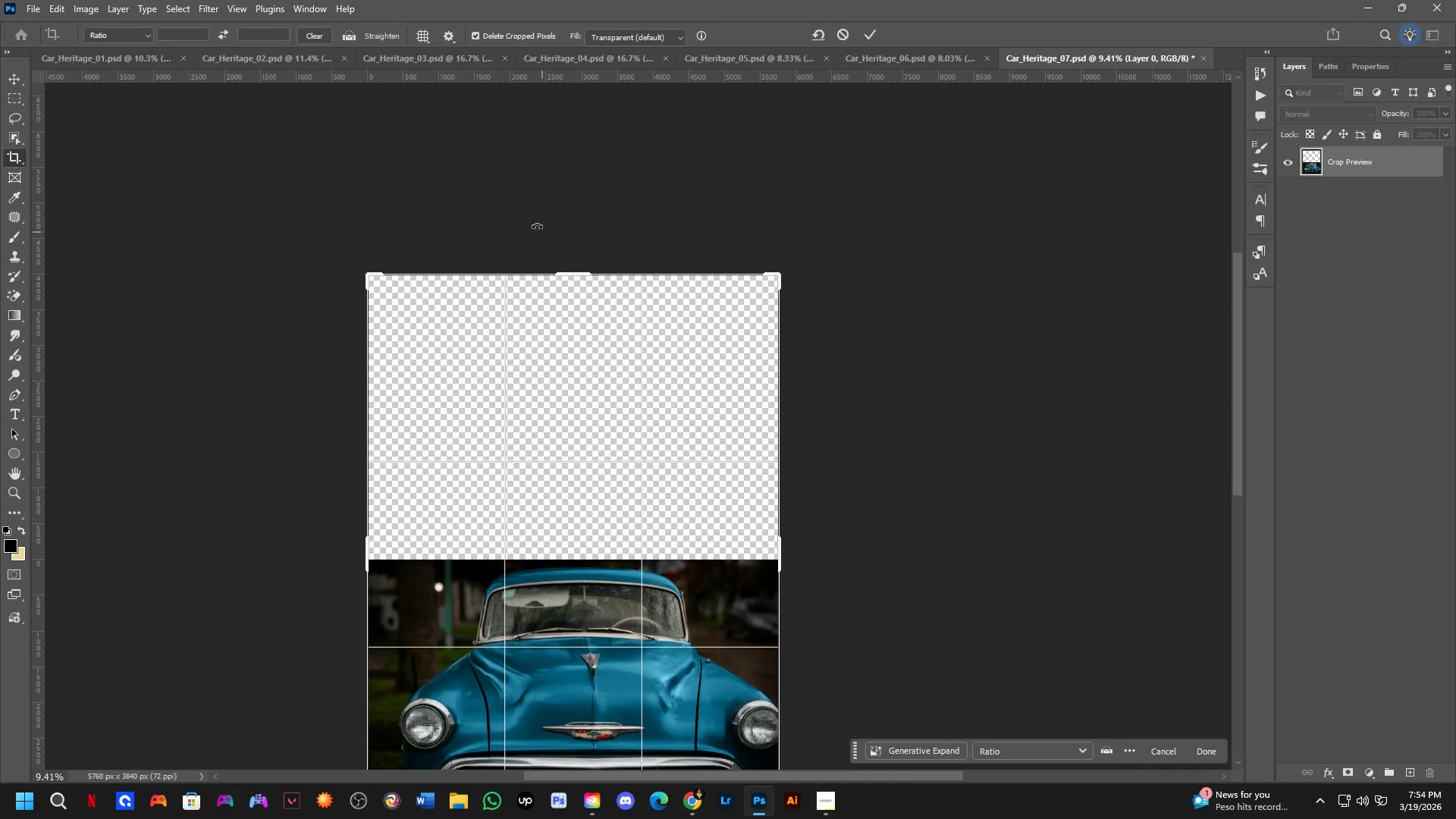 
key(NumpadEnter)
 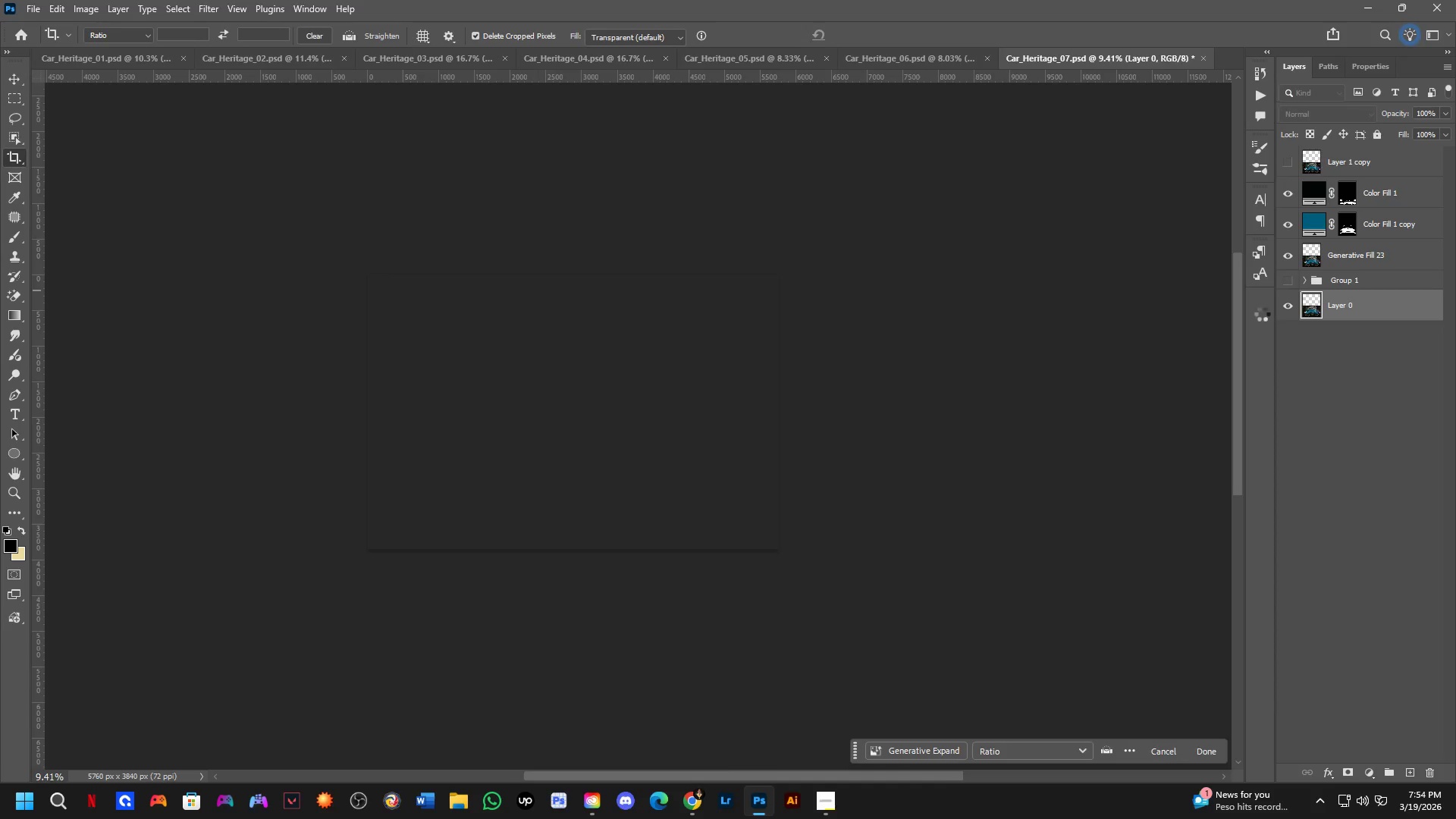 
double_click([1348, 155])
 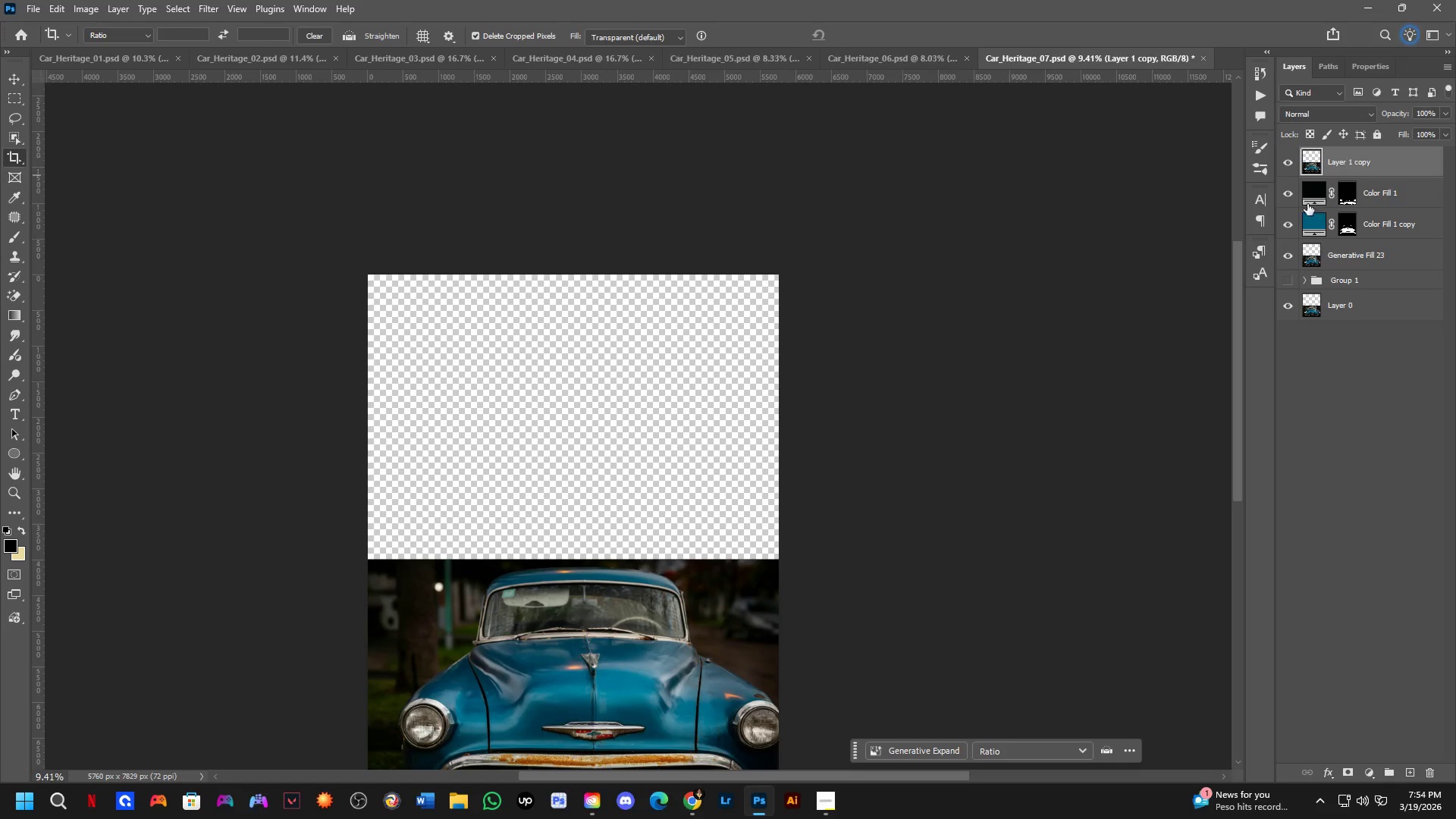 
key(Control+T)
 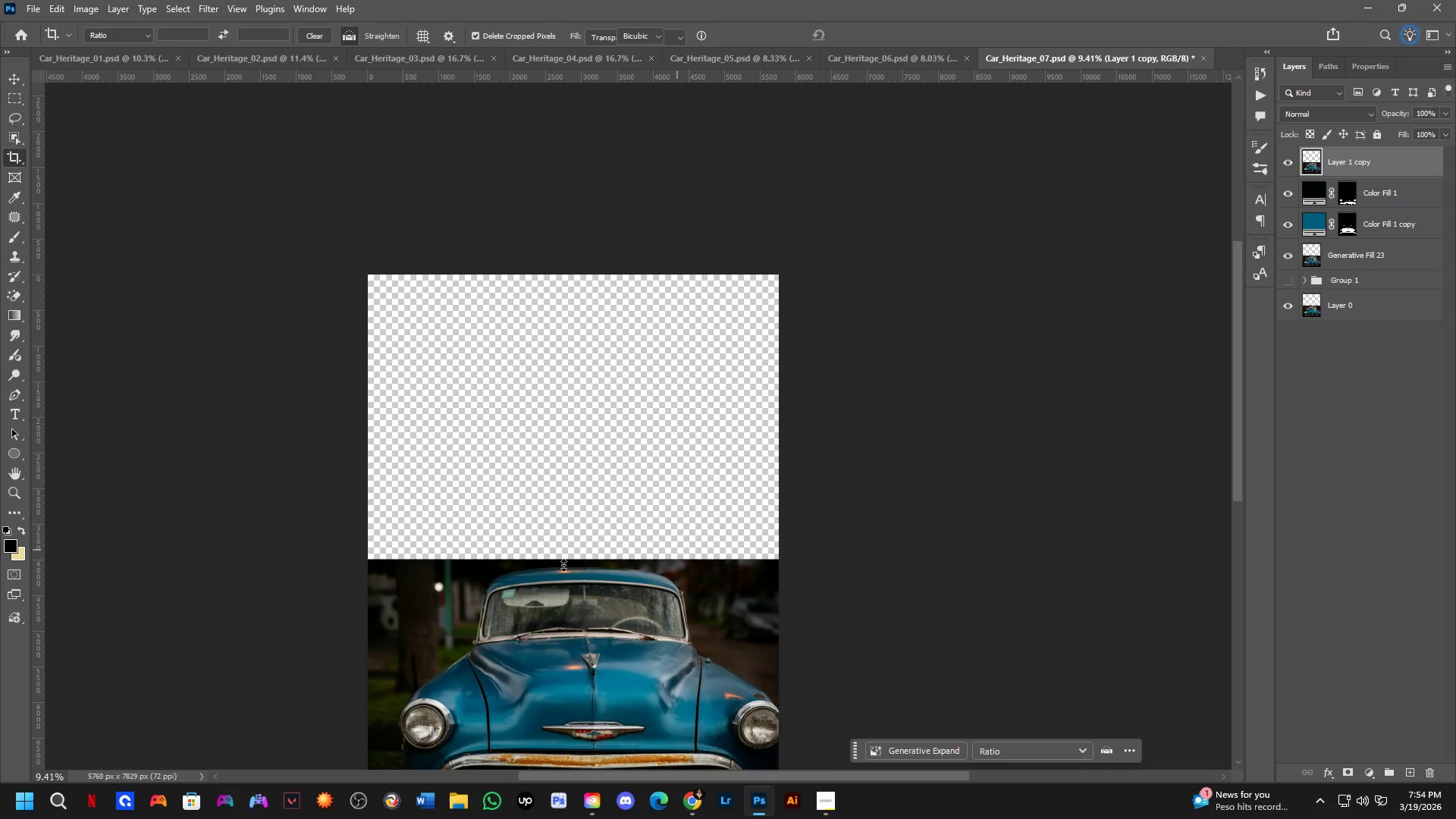 
hold_key(key=ShiftLeft, duration=1.52)
left_click_drag(start_coordinate=[580, 628], to_coordinate=[567, 422])
 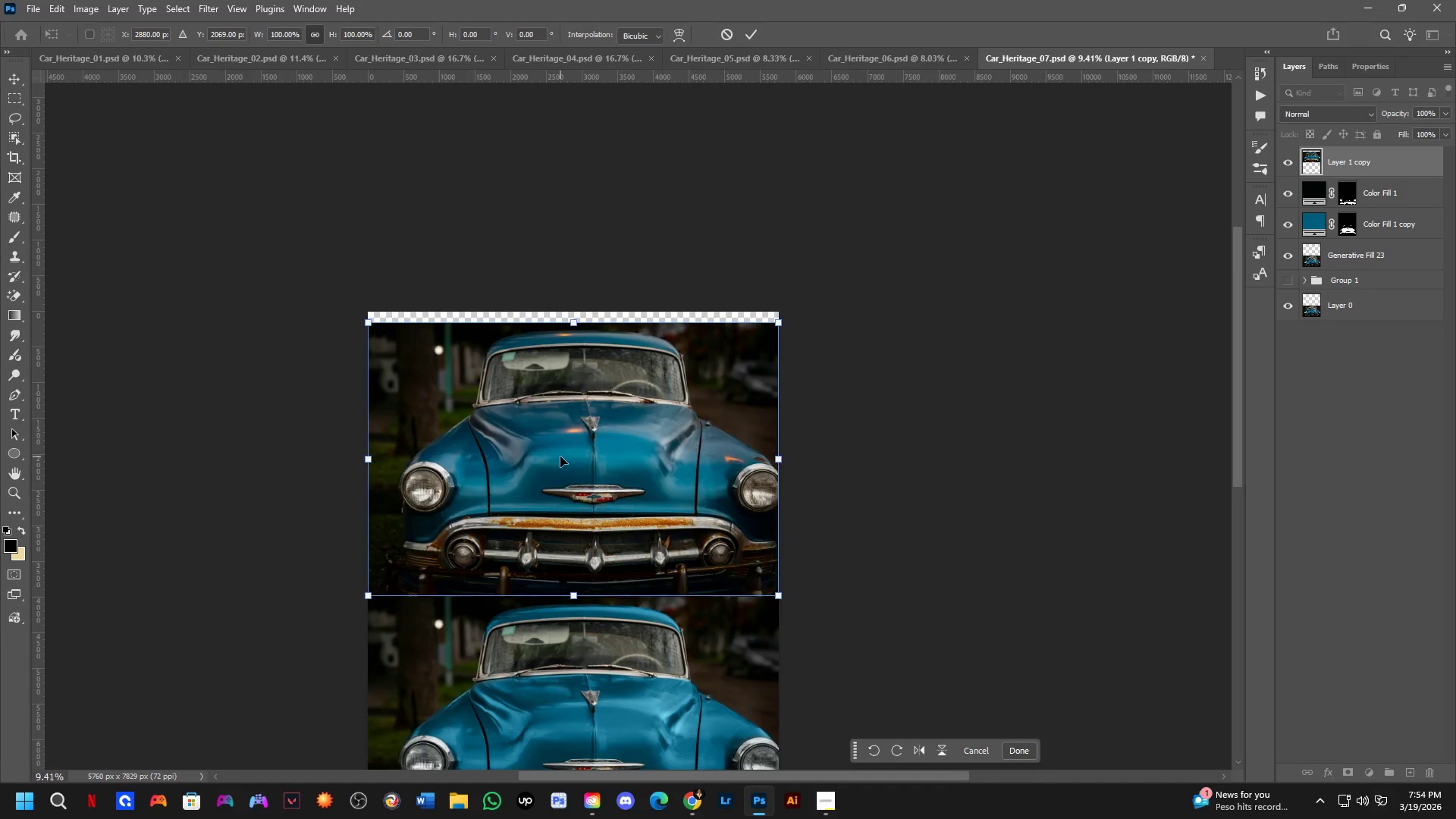 
scroll: coordinate [562, 565], scroll_direction: down, amount: 3.0
 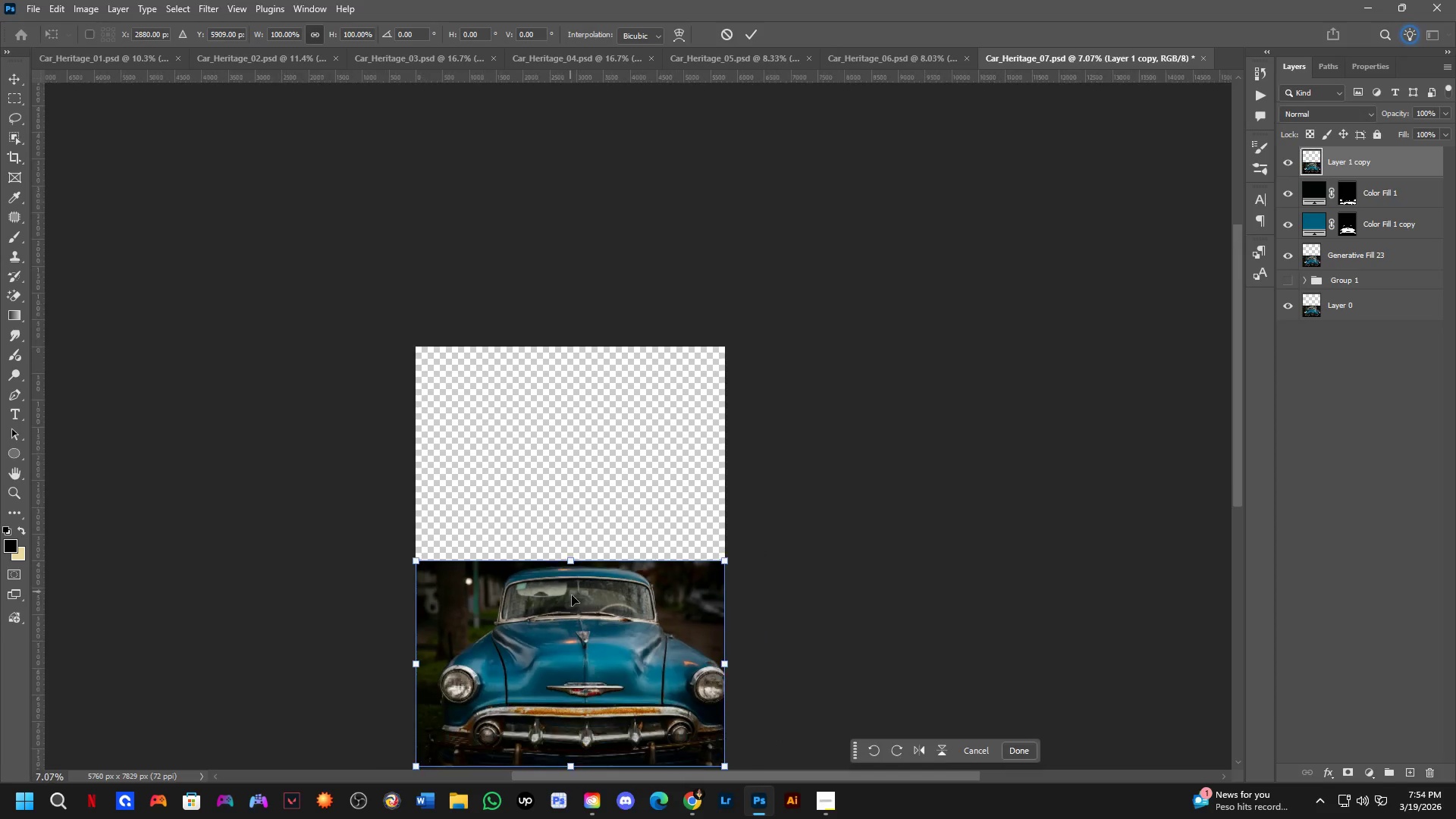 
hold_key(key=ShiftLeft, duration=1.33)
 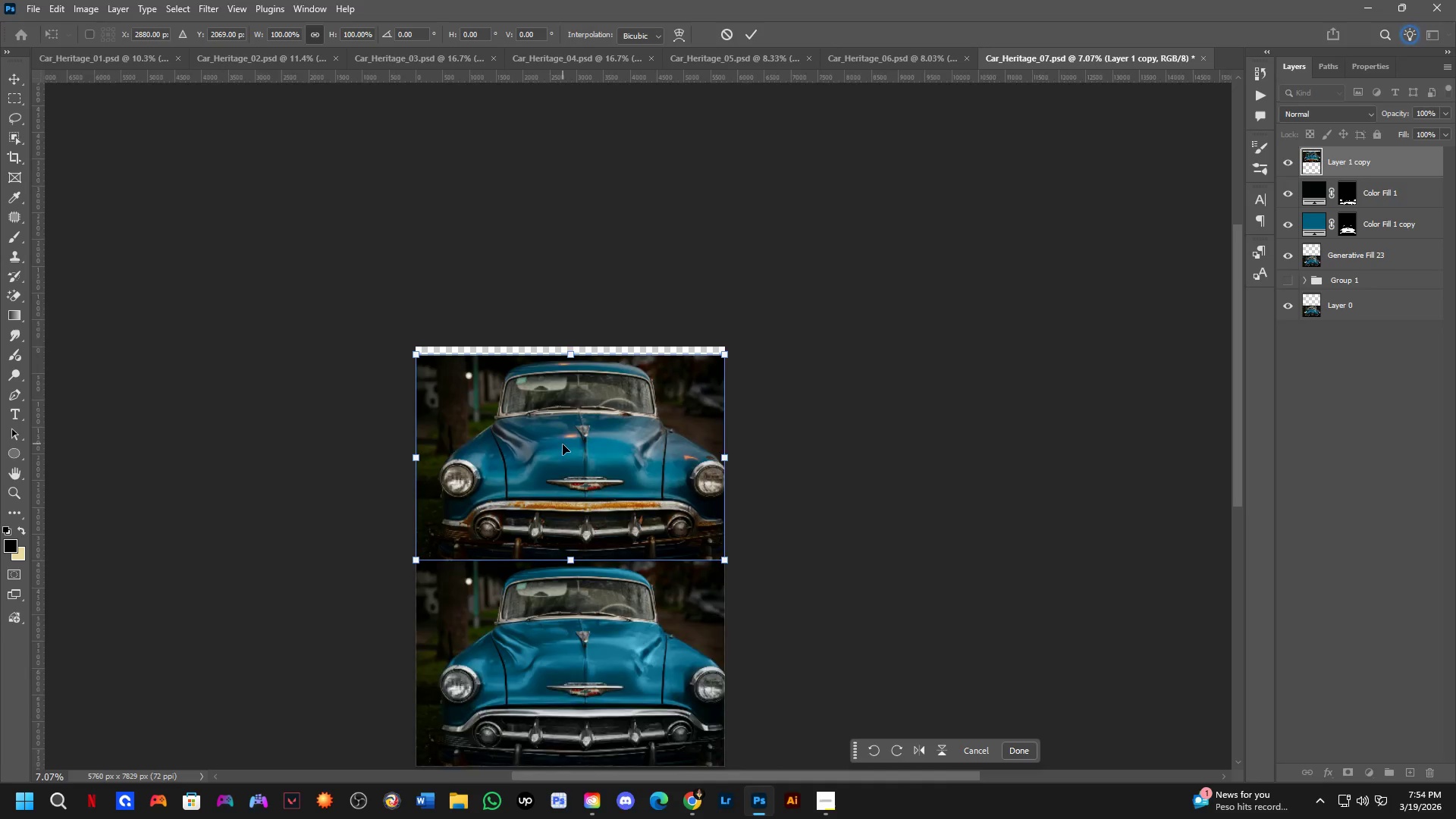 
key(NumpadEnter)
 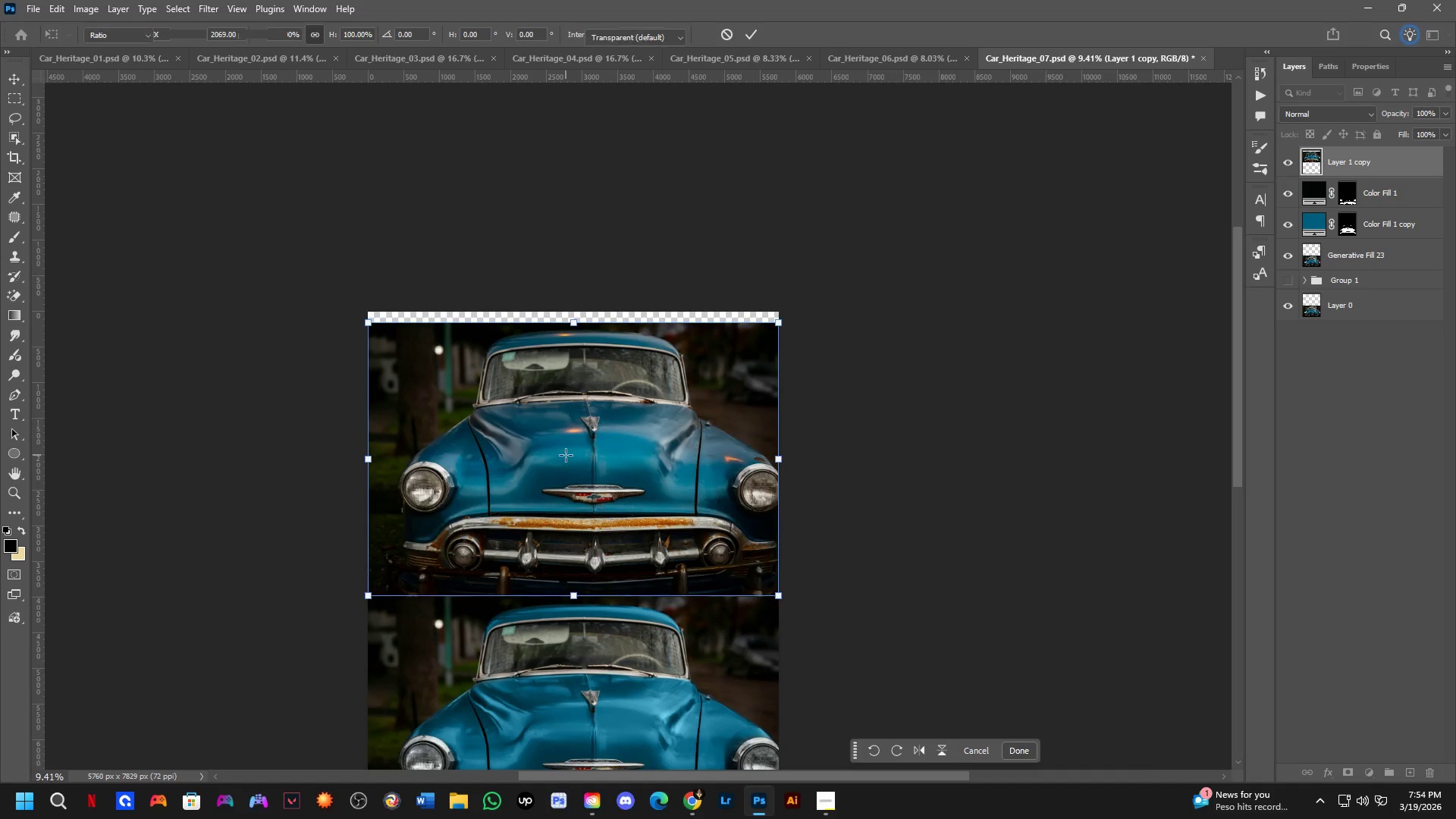 
key(C)
 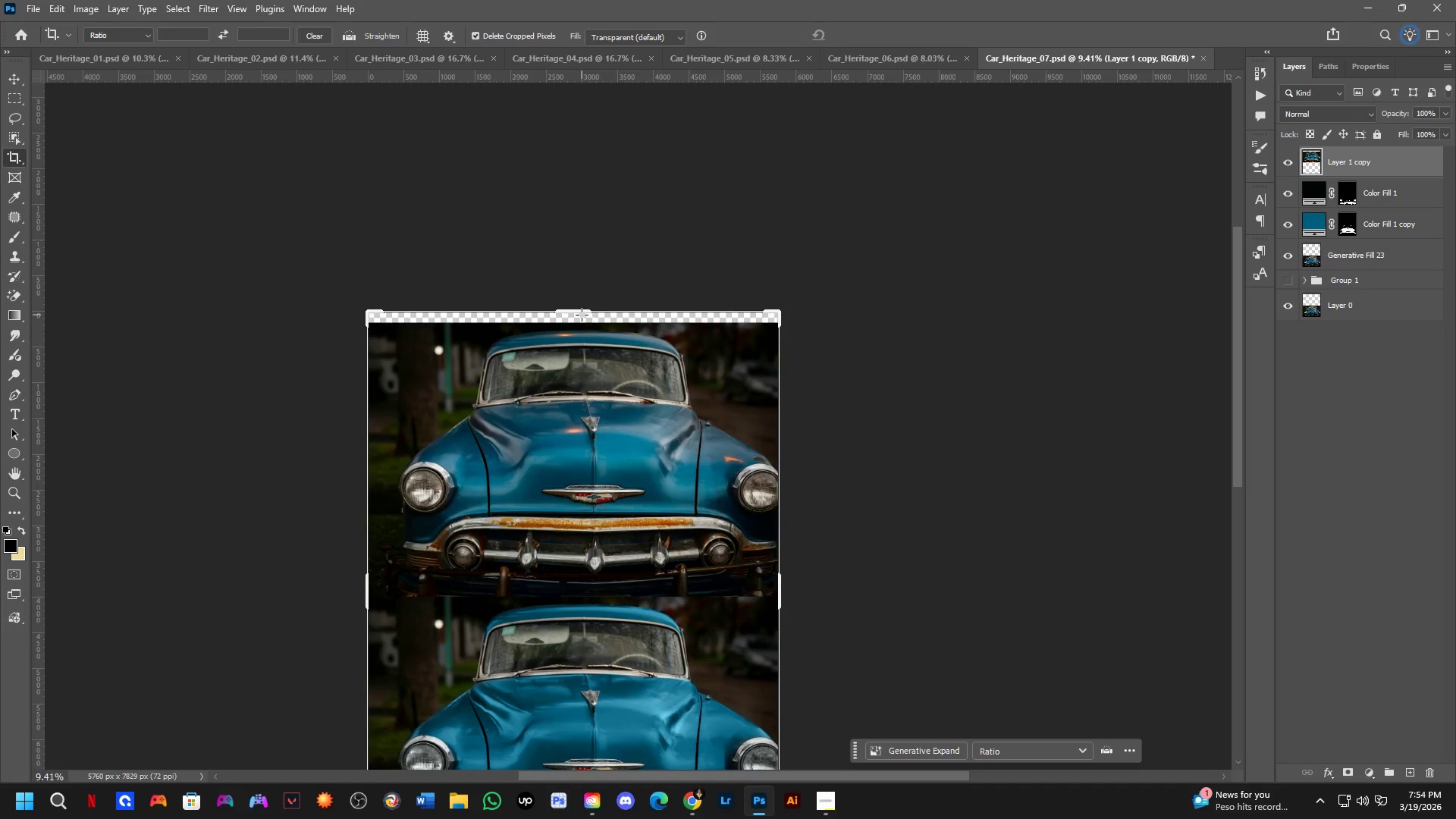 
scroll: coordinate [560, 455], scroll_direction: up, amount: 3.0
 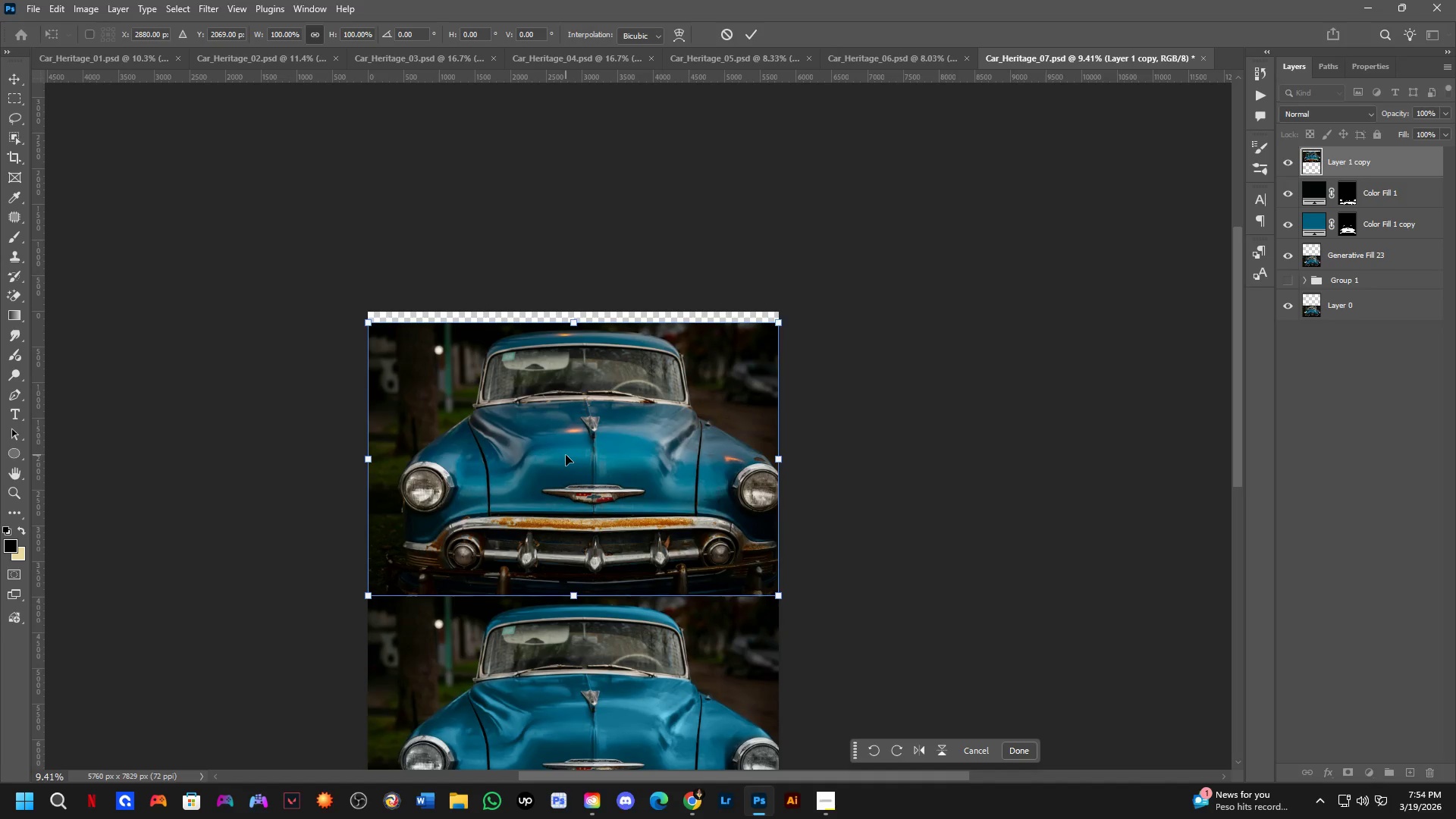 
left_click_drag(start_coordinate=[578, 311], to_coordinate=[579, 318])
 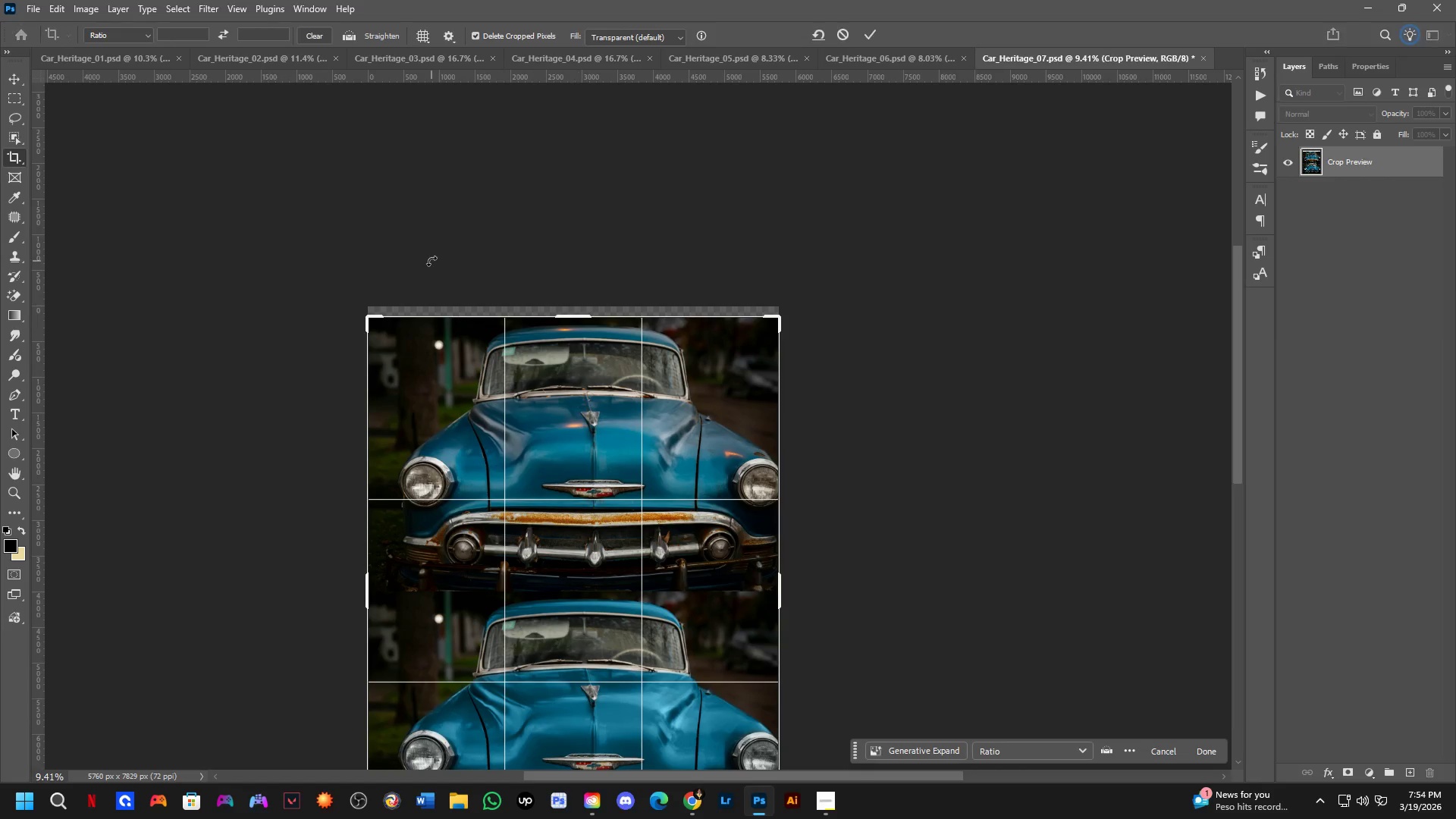 
key(NumpadEnter)
 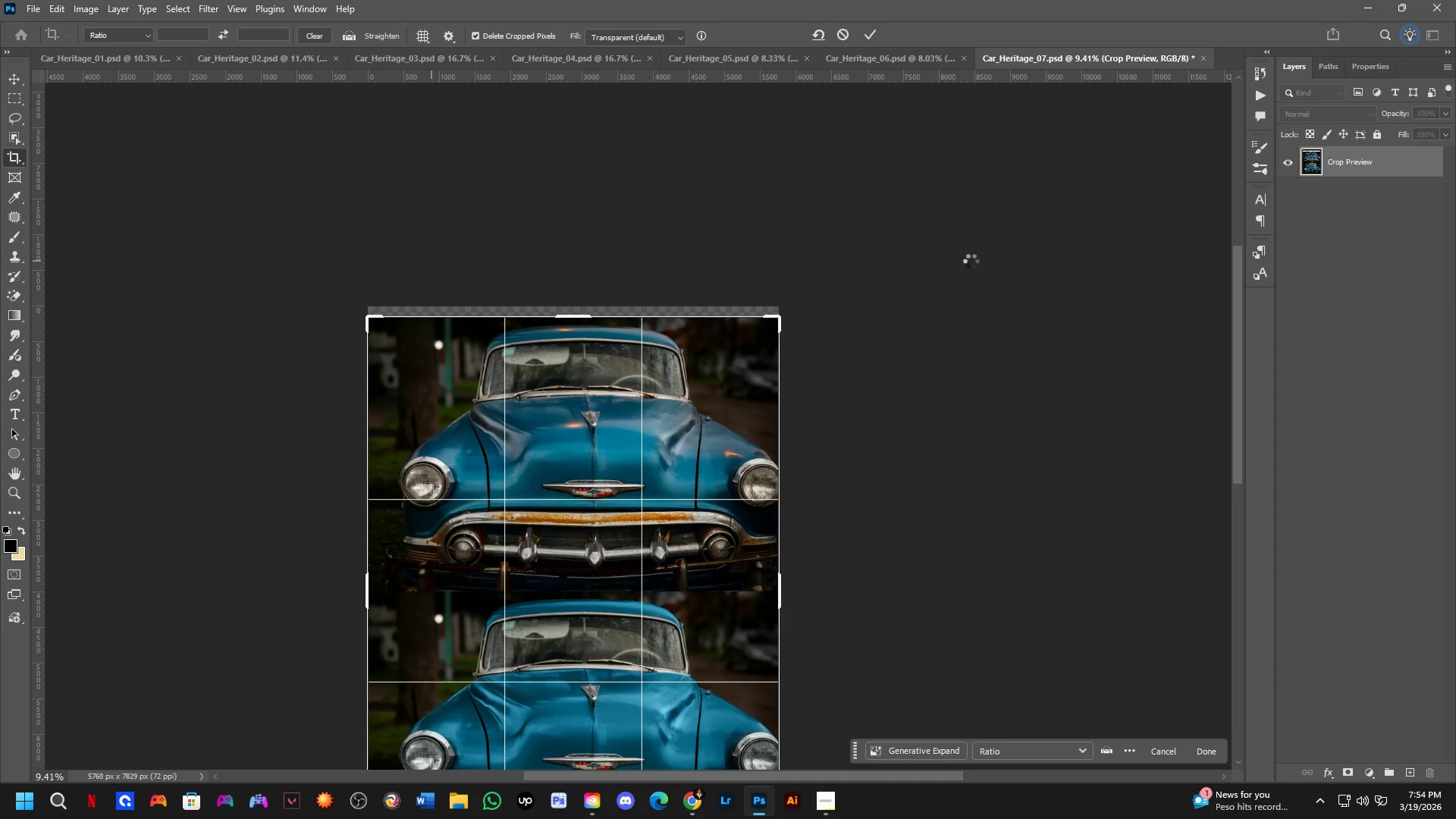 
key(Control+ControlLeft)
 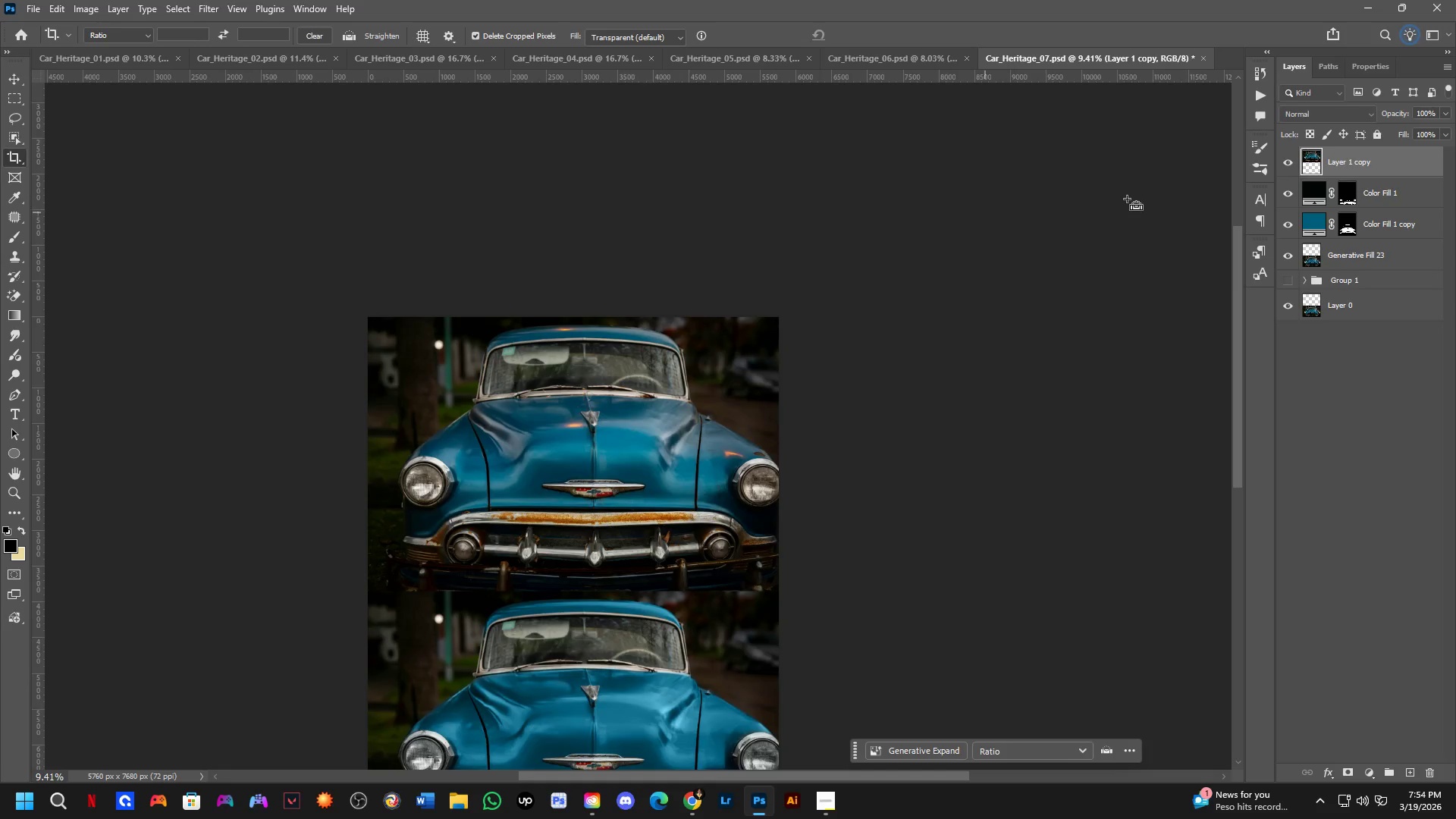 
key(Control+Tab)
 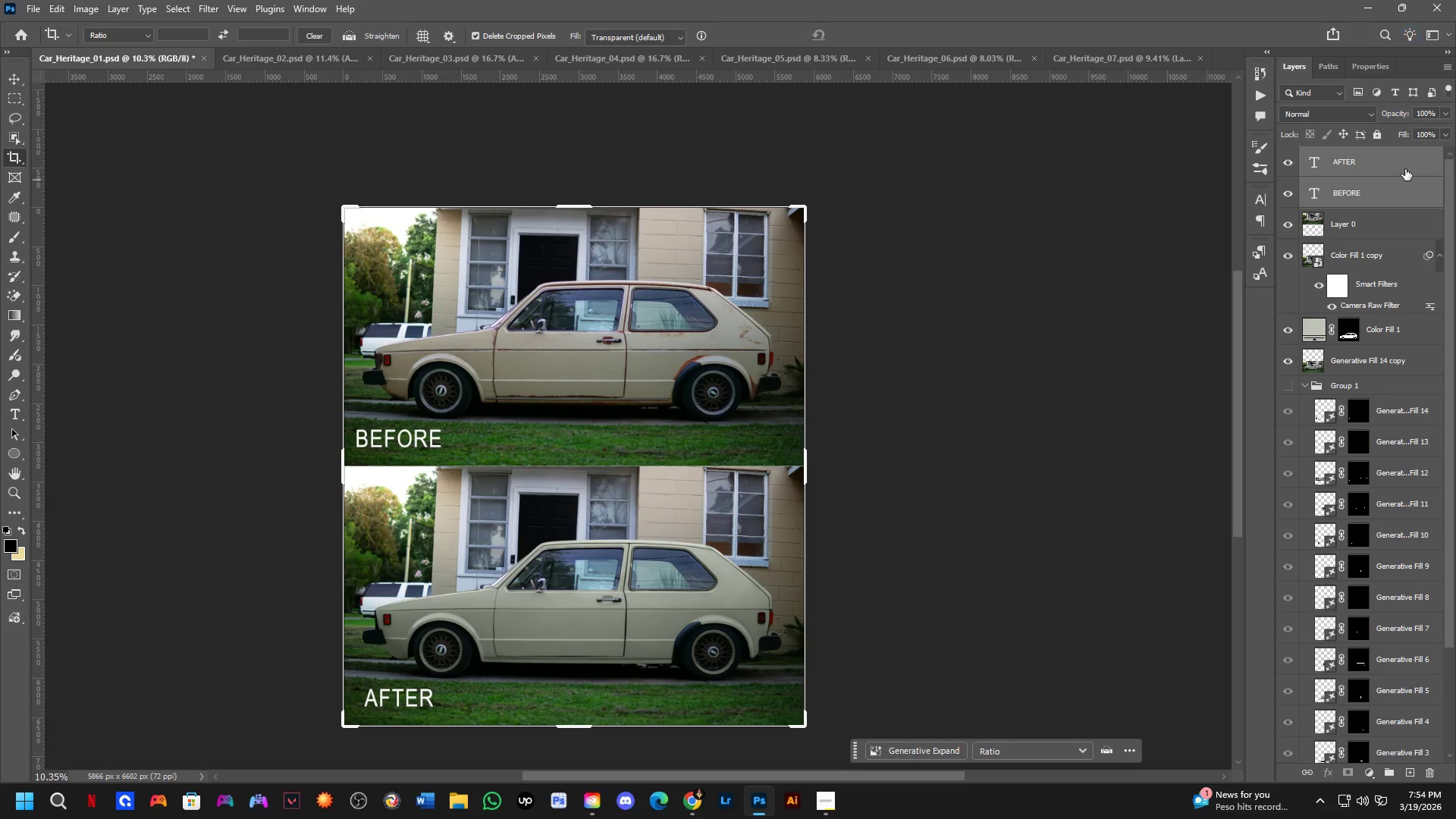 
left_click_drag(start_coordinate=[1405, 169], to_coordinate=[562, 550])
 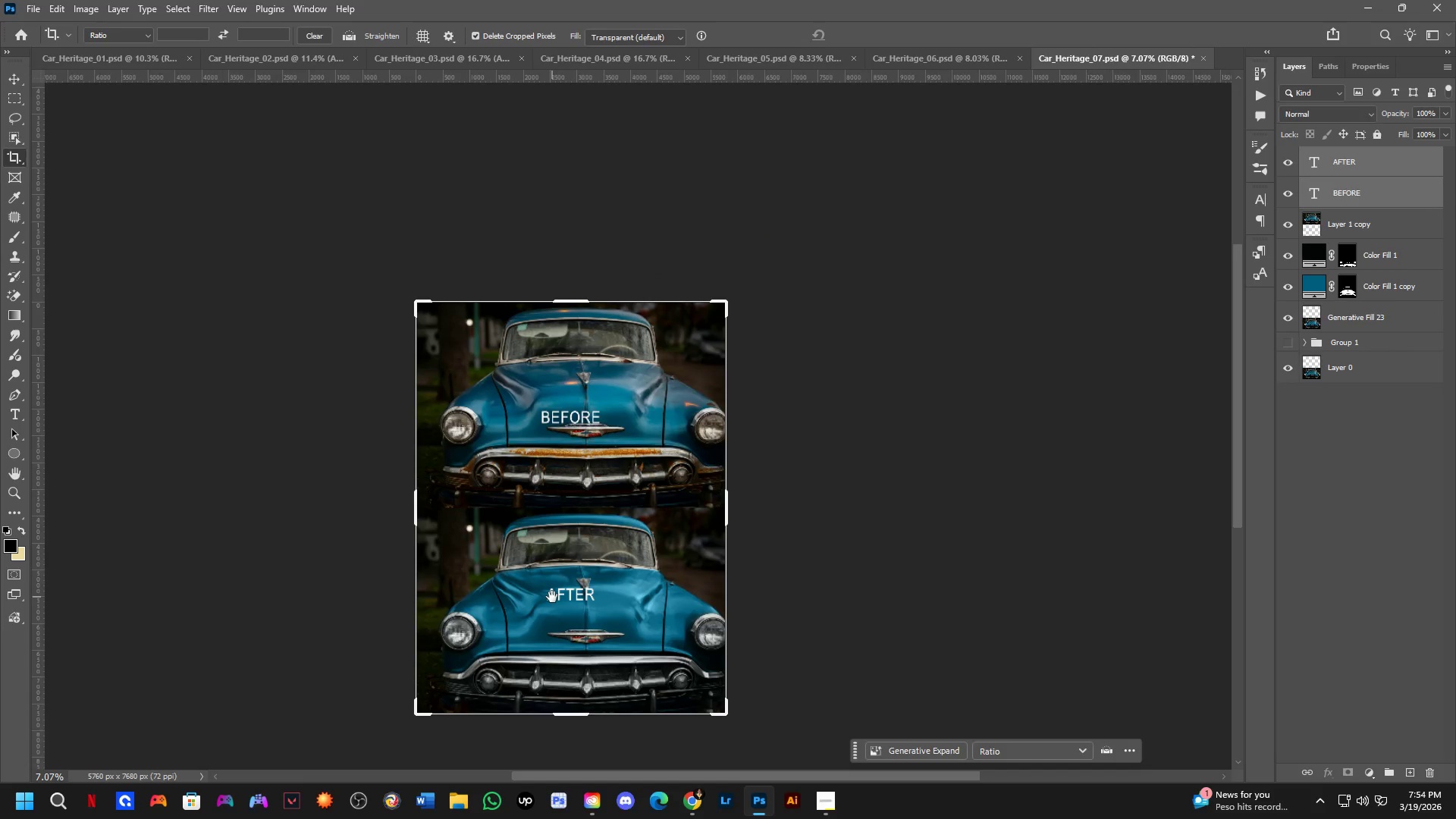 
hold_key(key=ShiftLeft, duration=0.77)
 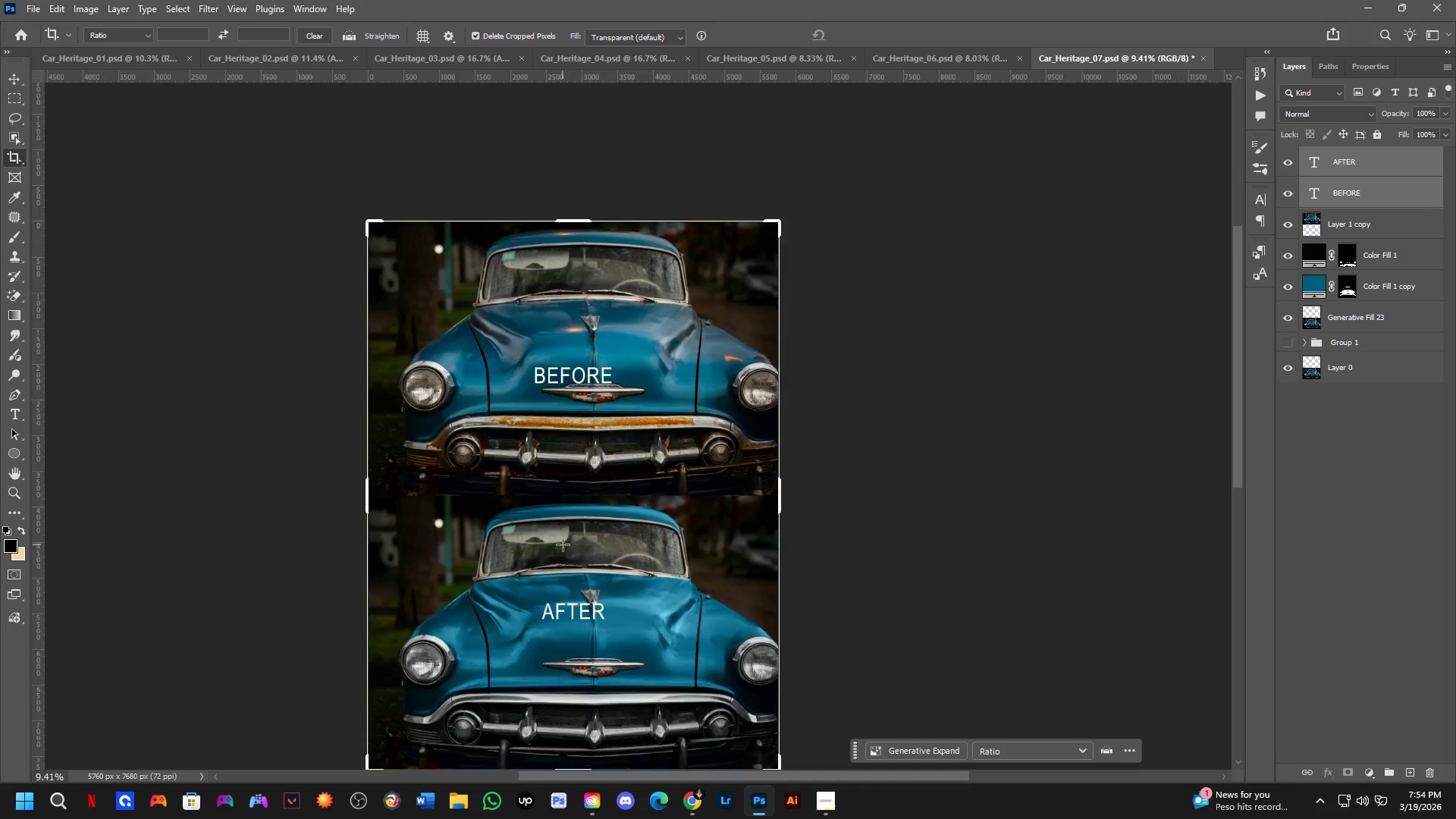 
hold_key(key=Space, duration=0.31)
 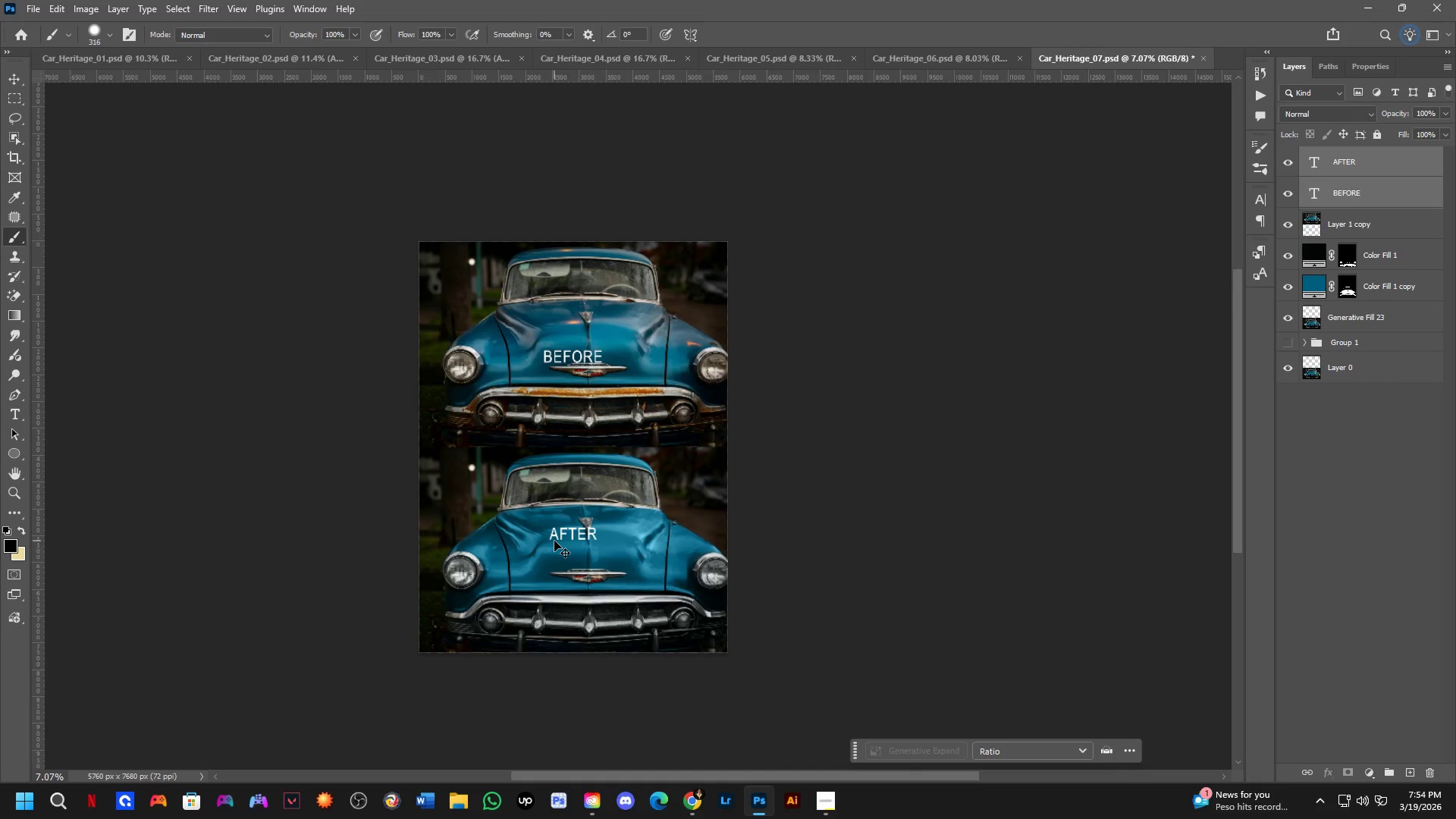 
left_click_drag(start_coordinate=[552, 597], to_coordinate=[554, 541])
 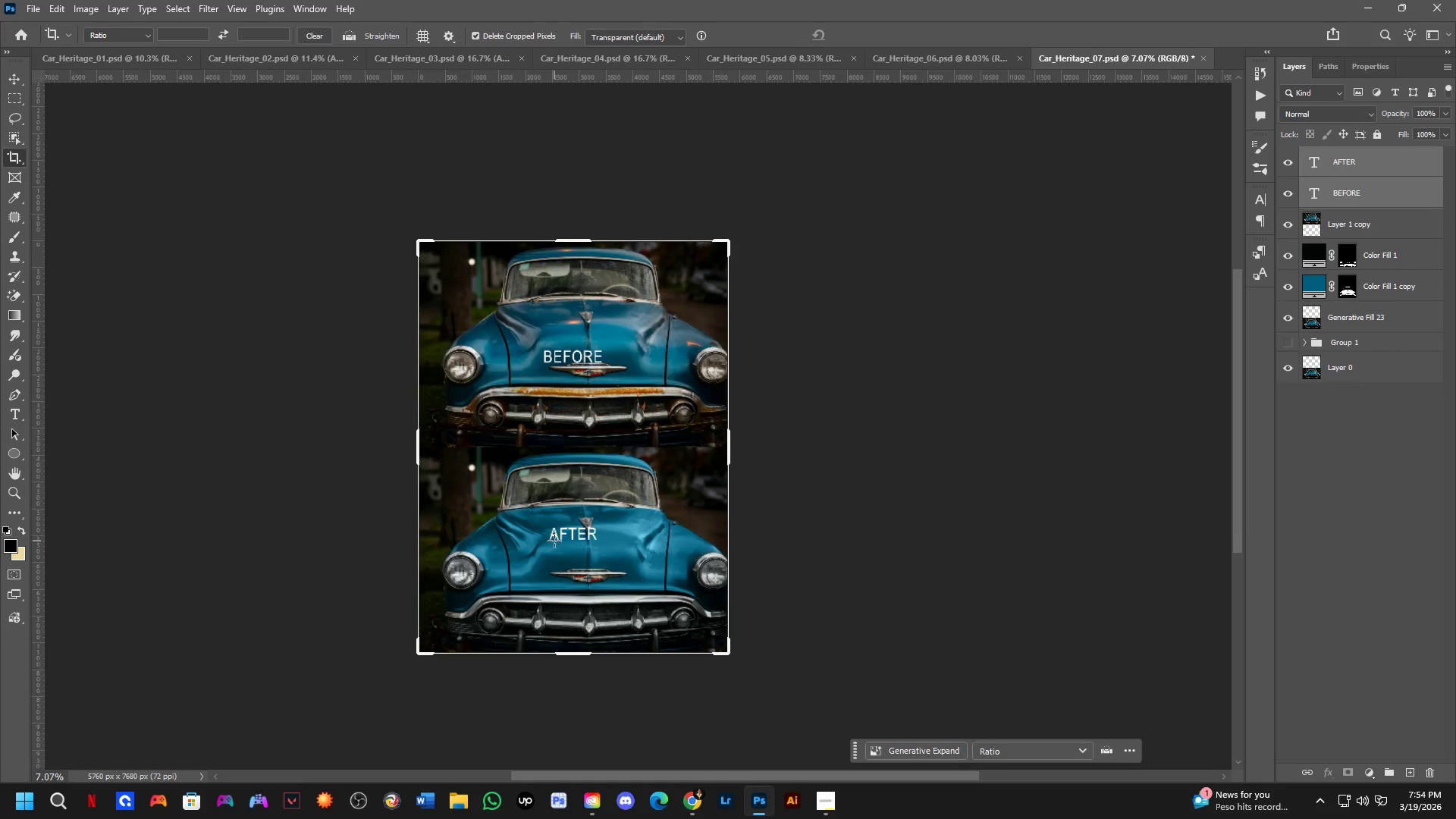 
key(B)
 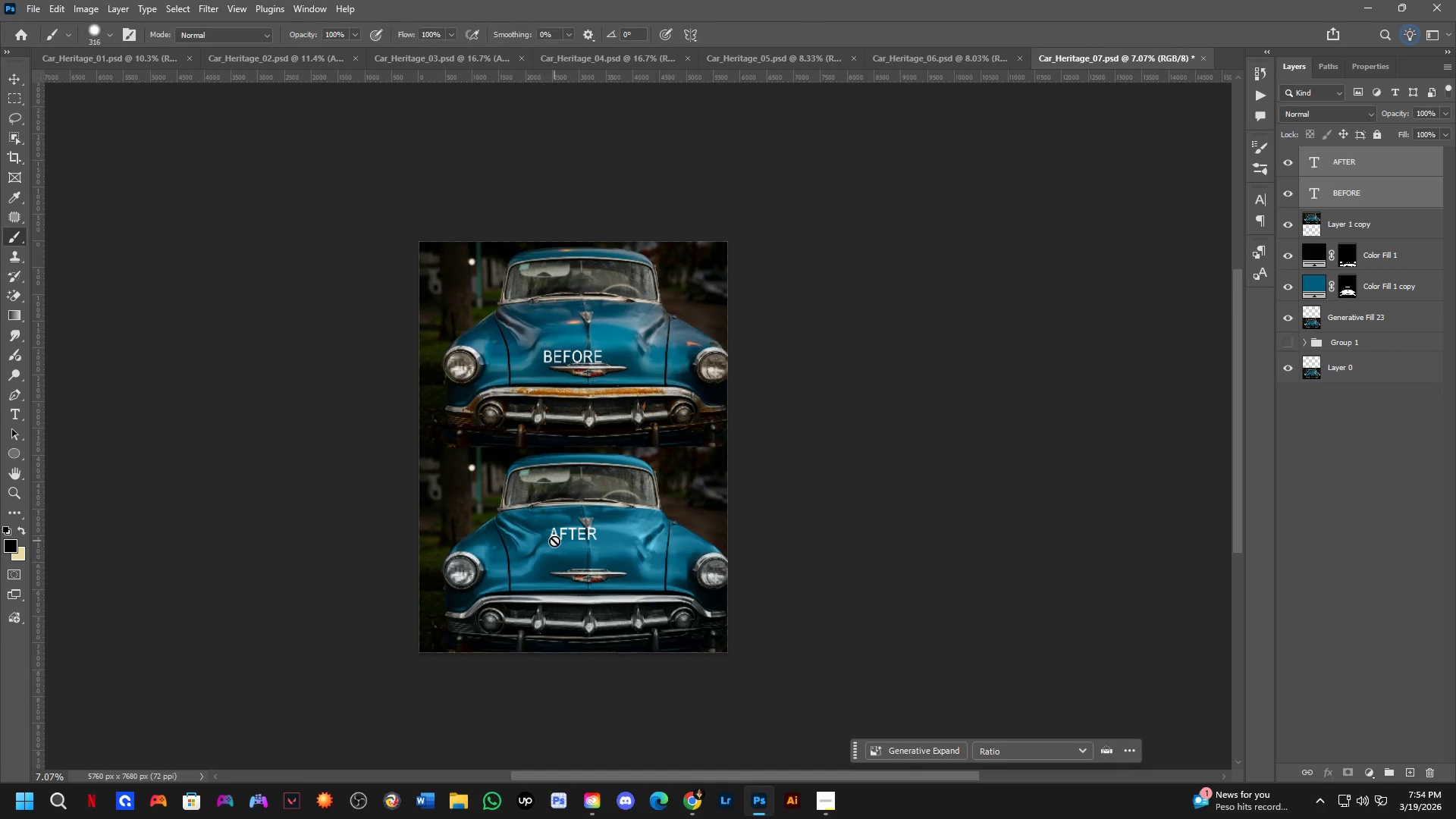 
scroll: coordinate [563, 544], scroll_direction: down, amount: 3.0
 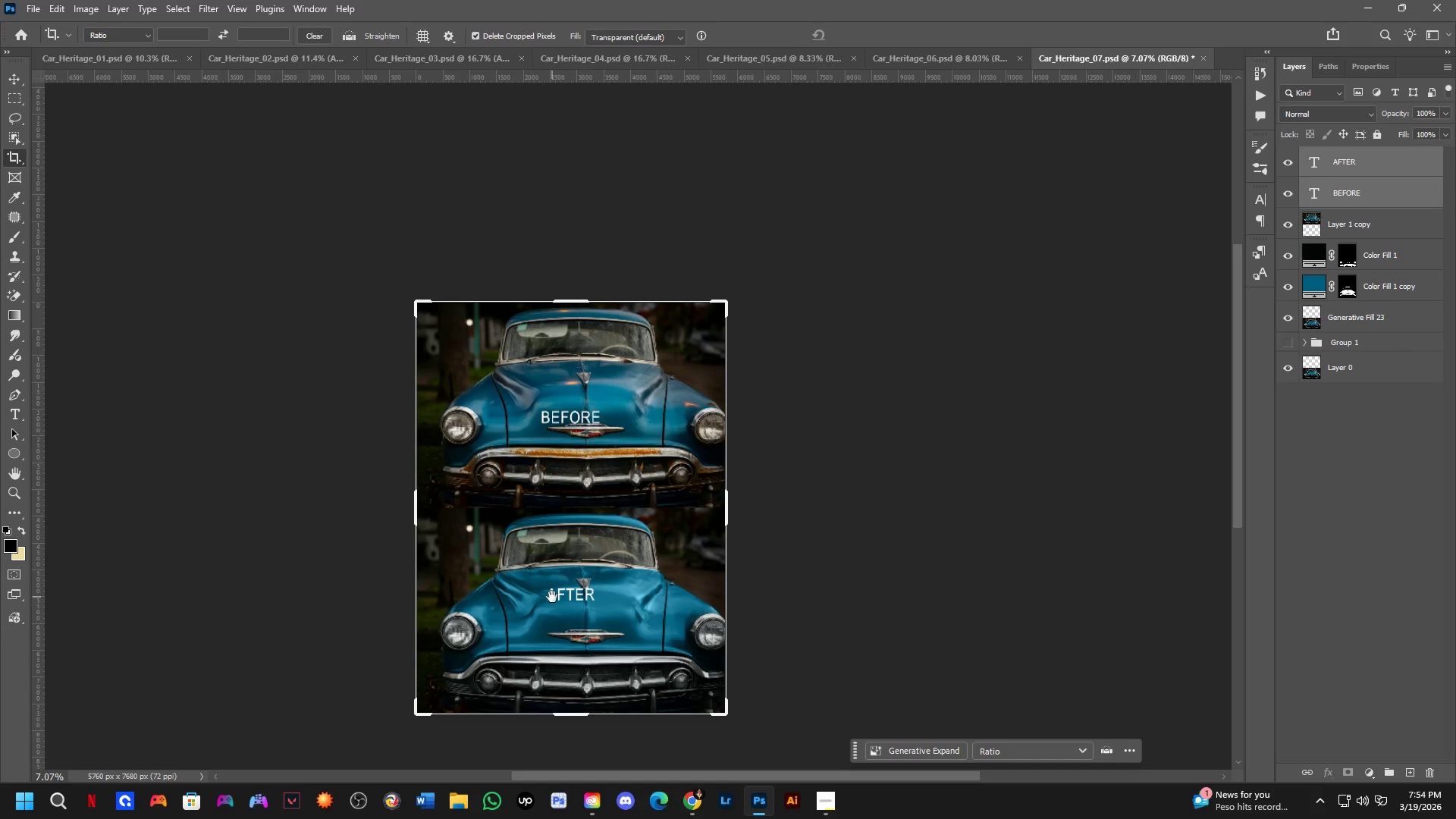 
key(Control+T)
 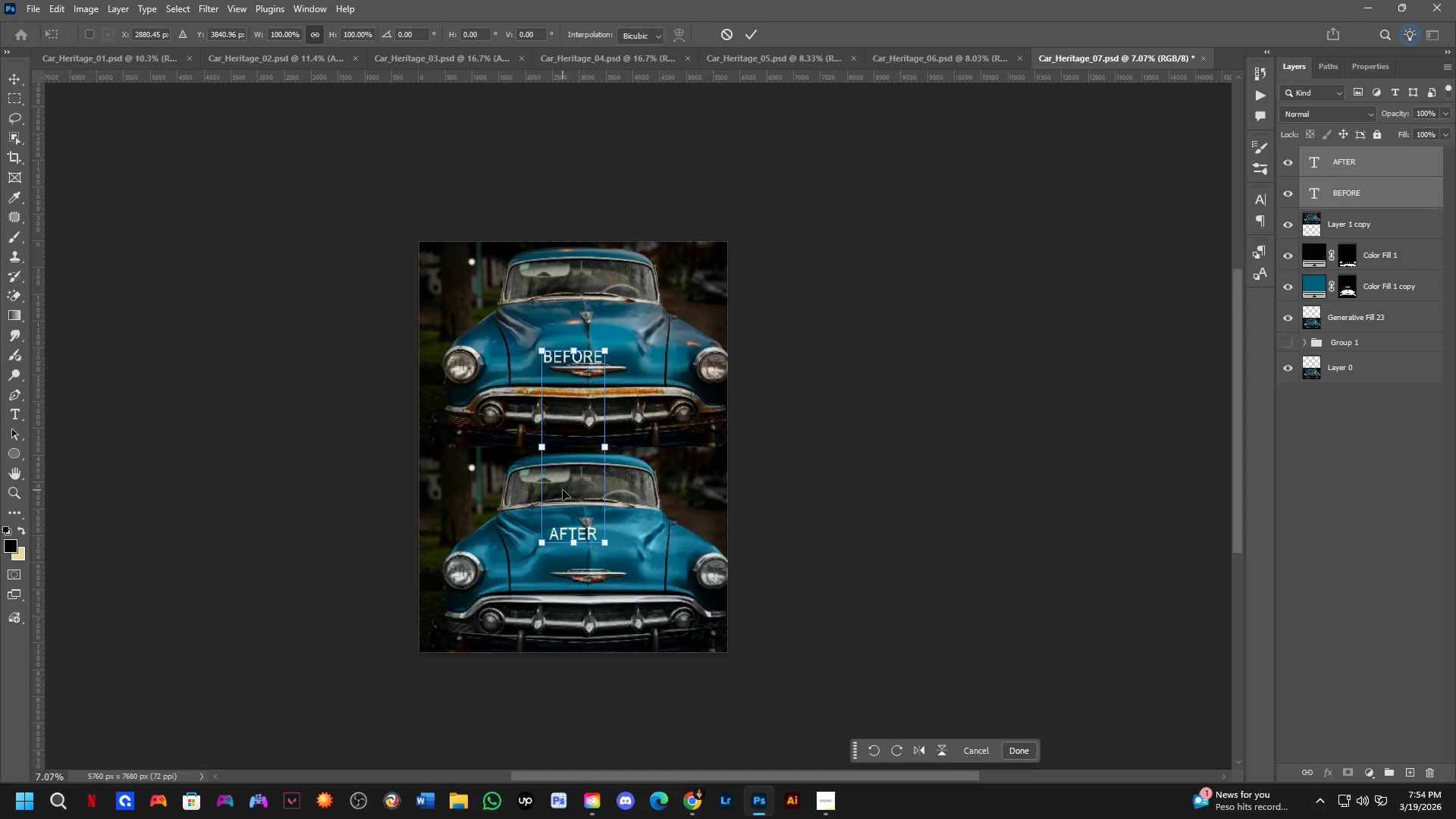 
left_click_drag(start_coordinate=[570, 495], to_coordinate=[453, 569])
 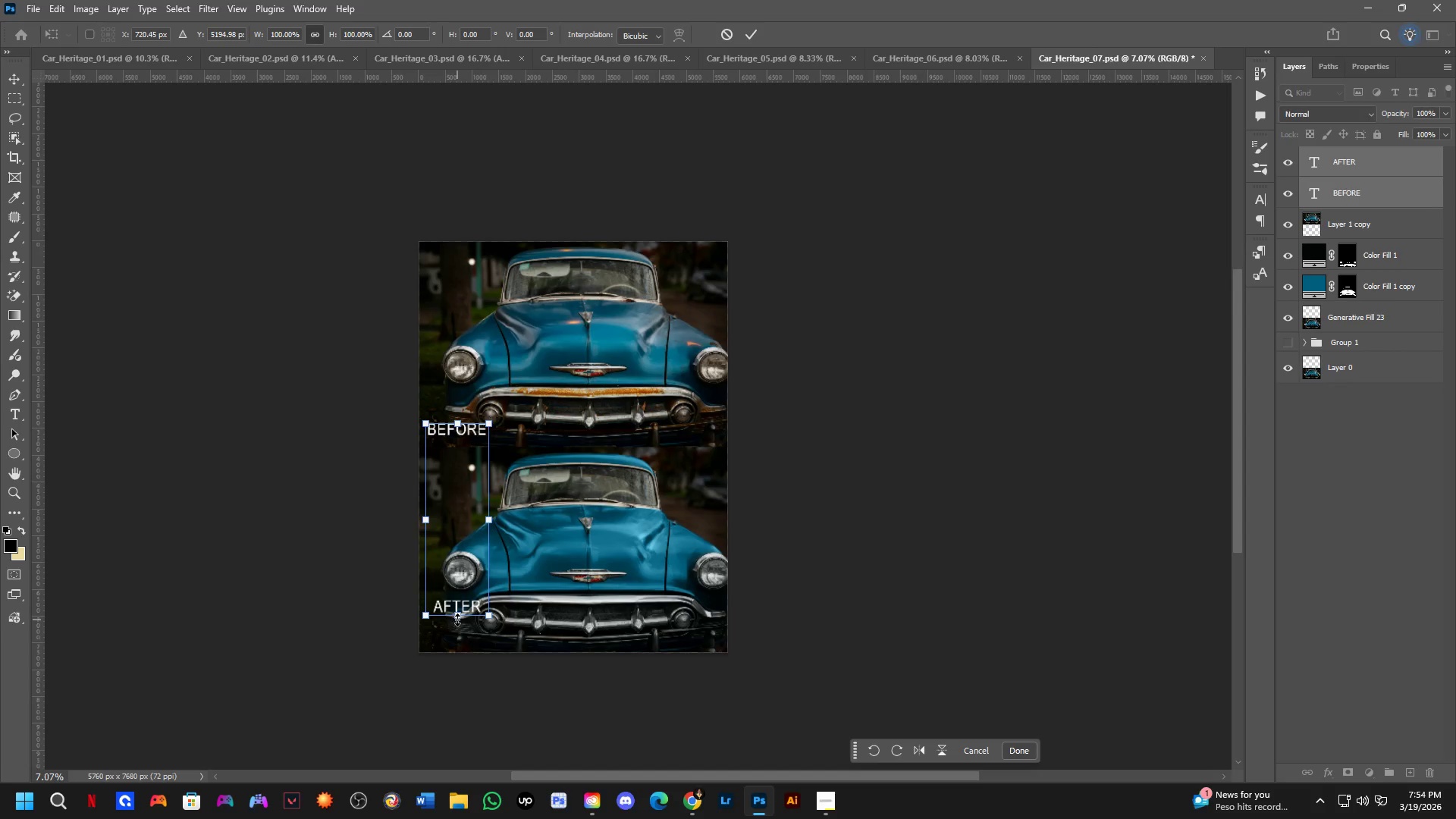 
left_click_drag(start_coordinate=[457, 618], to_coordinate=[458, 646])
 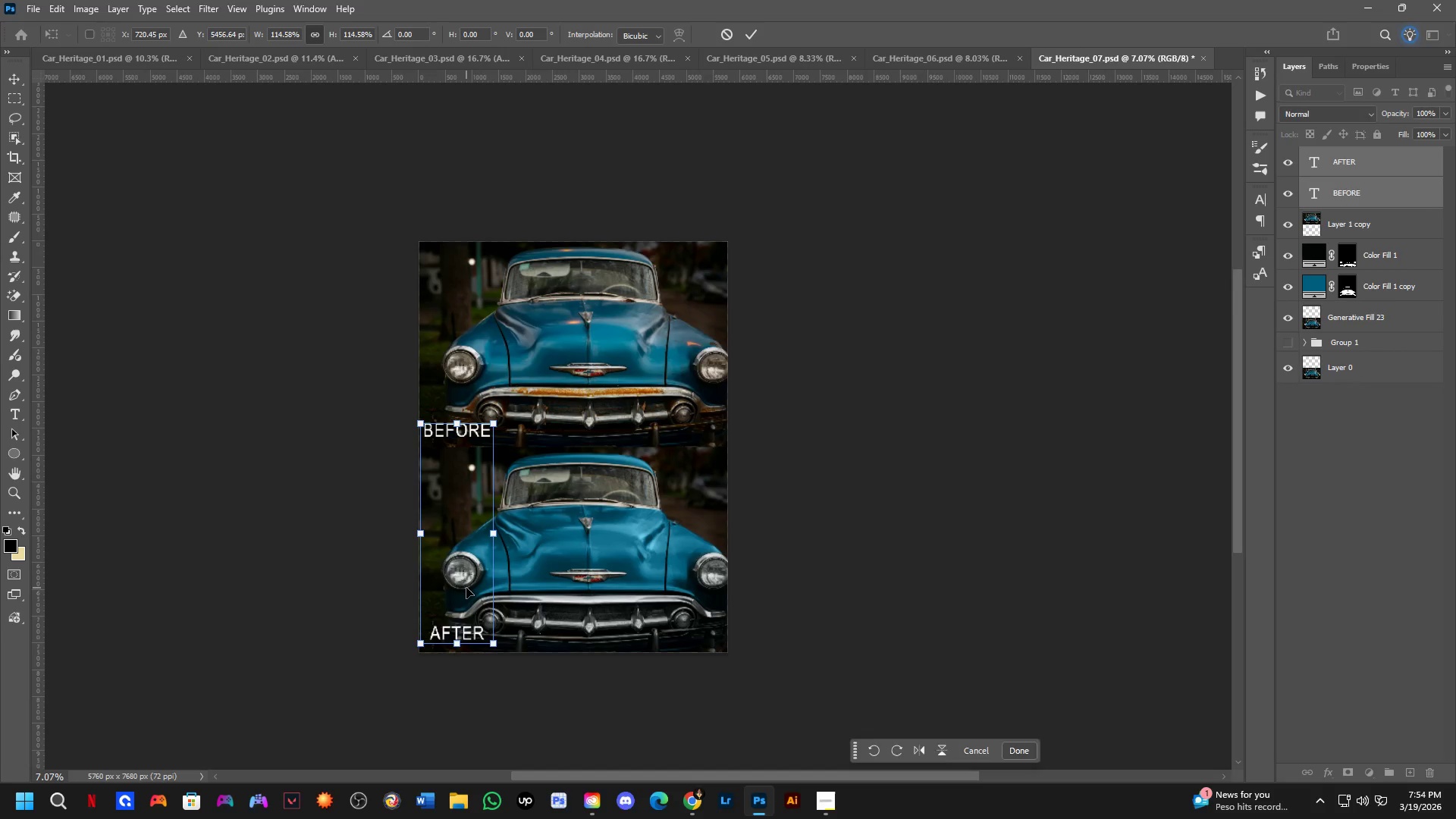 
left_click_drag(start_coordinate=[466, 588], to_coordinate=[473, 585])
 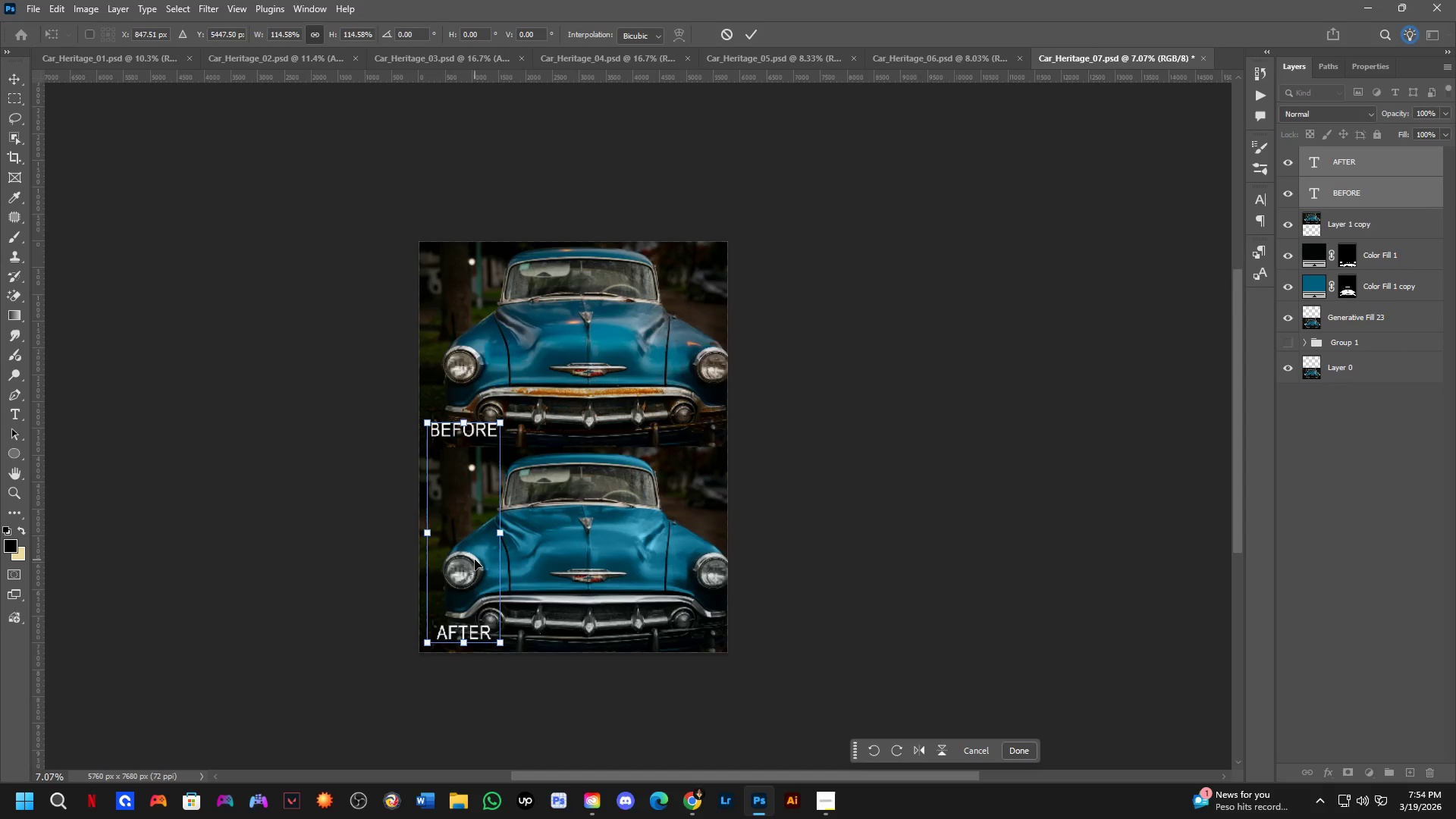 
key(NumpadEnter)
 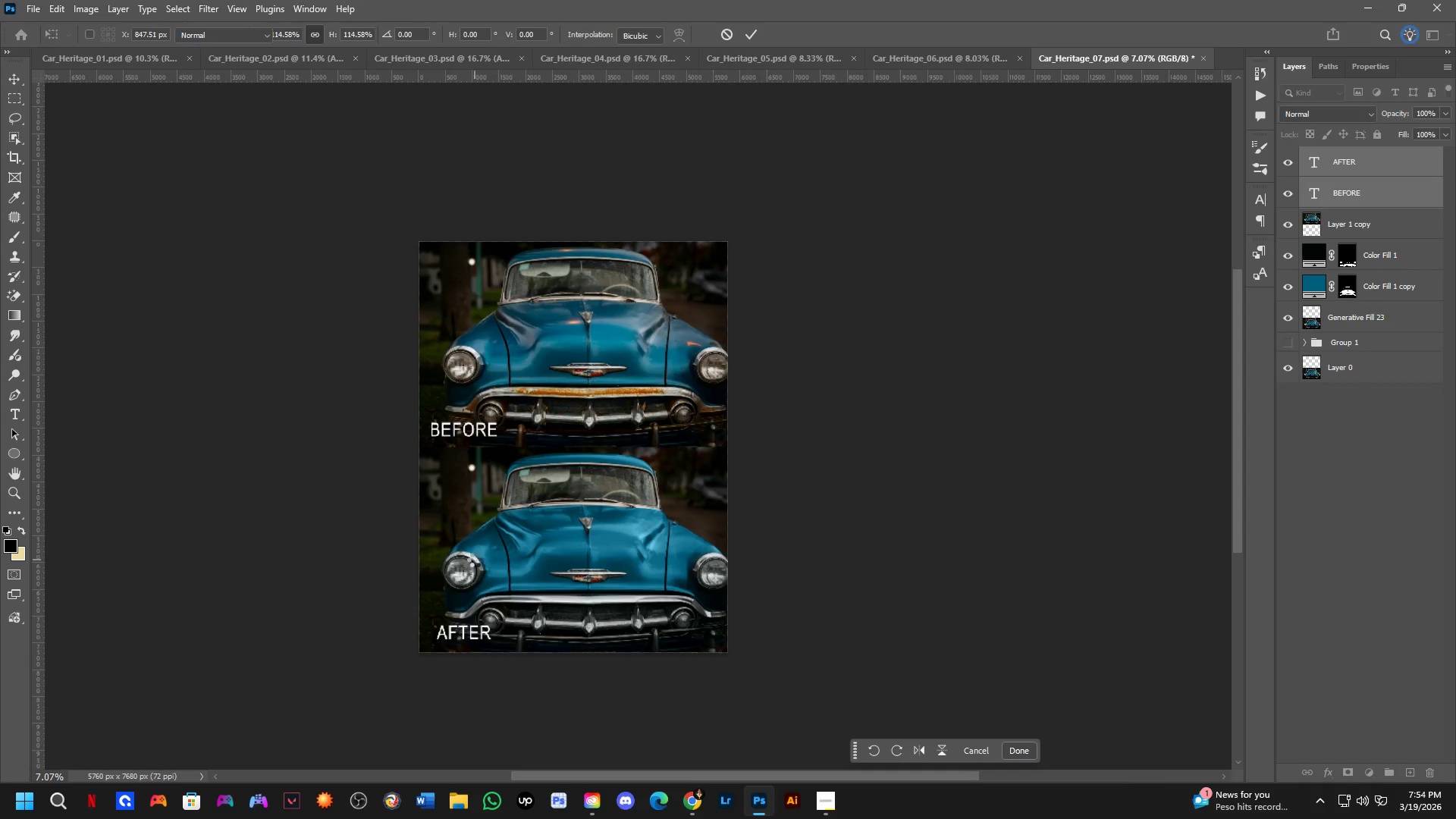 
key(Control+ControlLeft)
 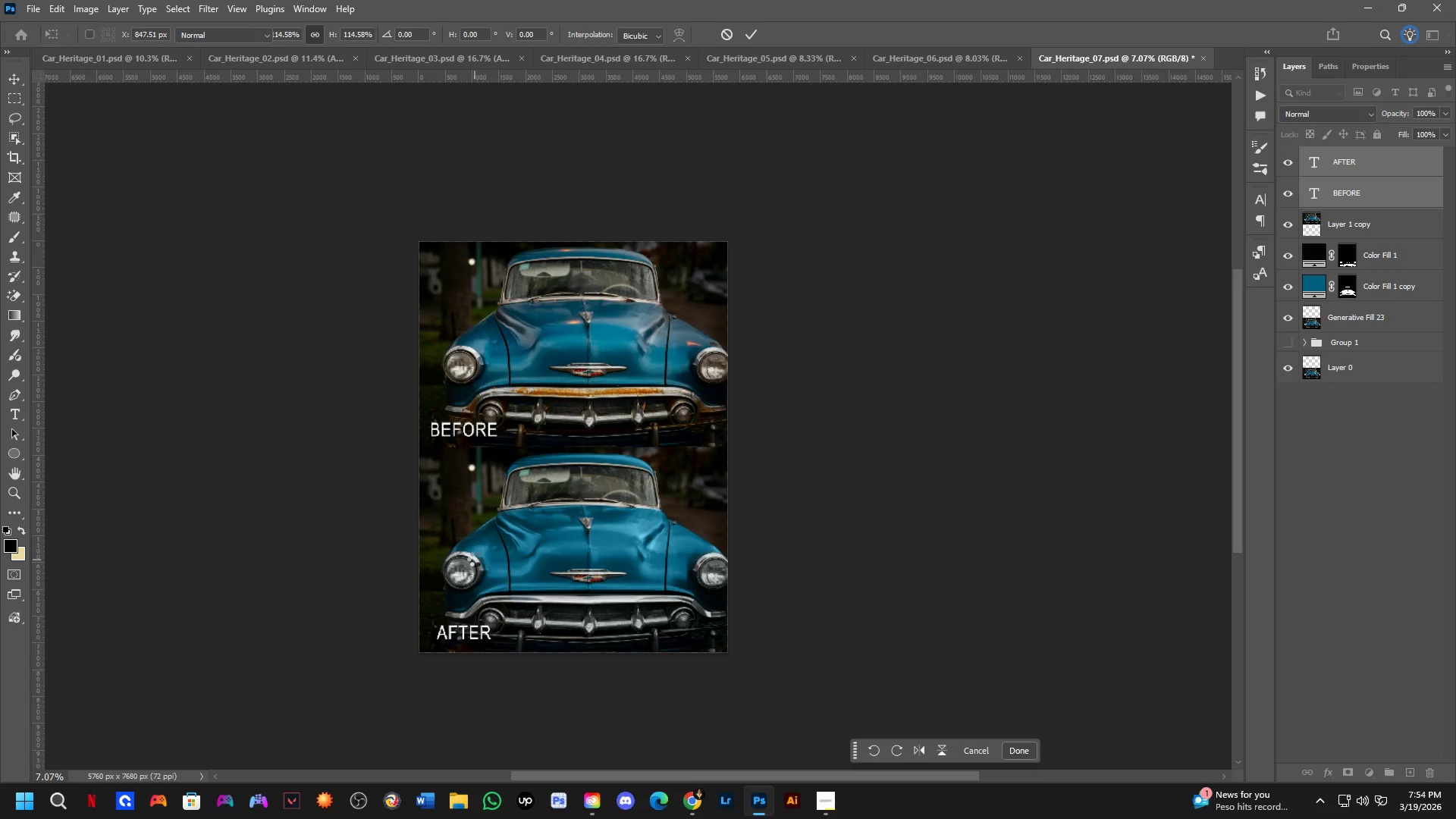 
key(Control+Shift+ShiftLeft)
 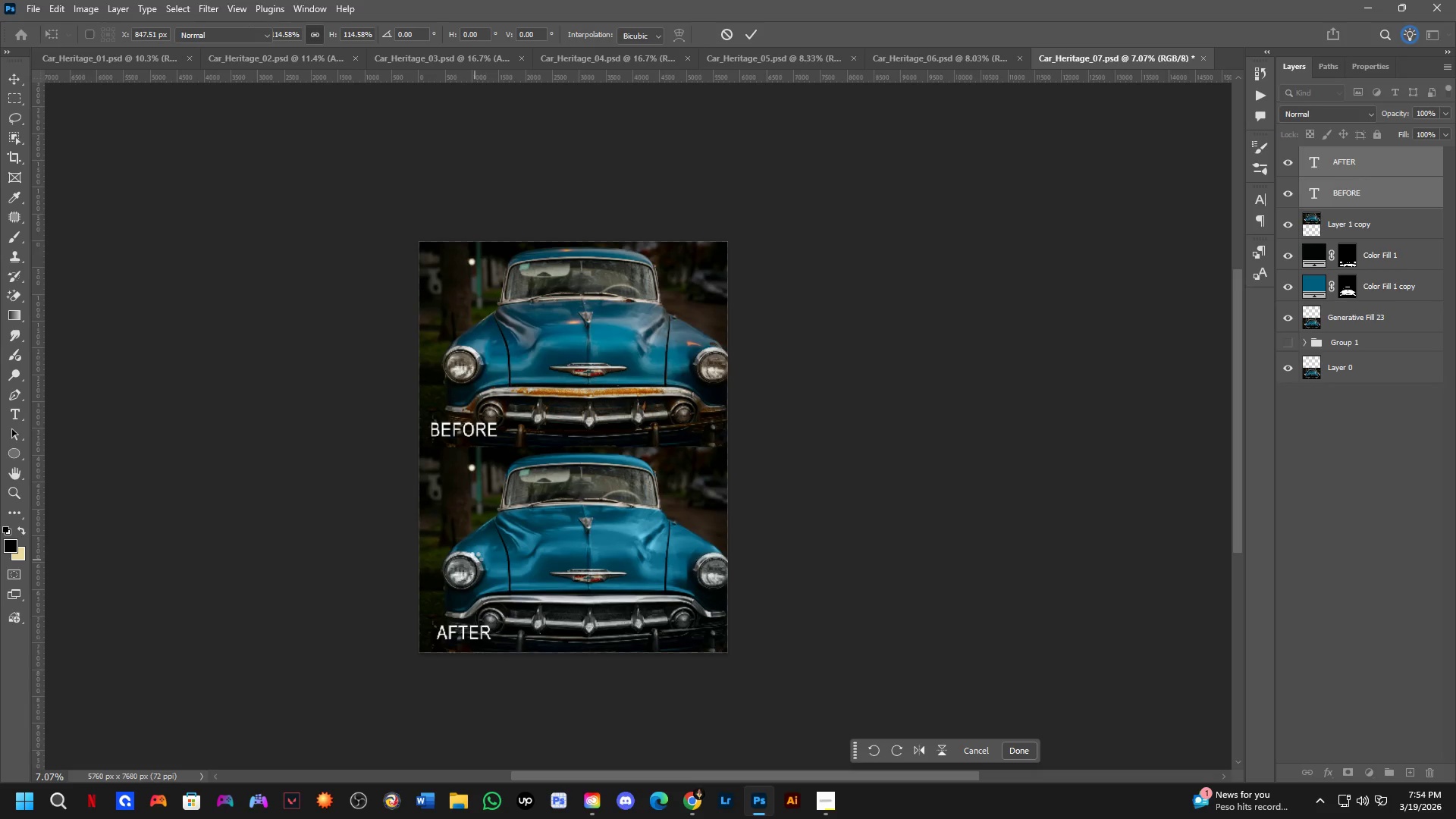 
key(Control+Shift+S)
 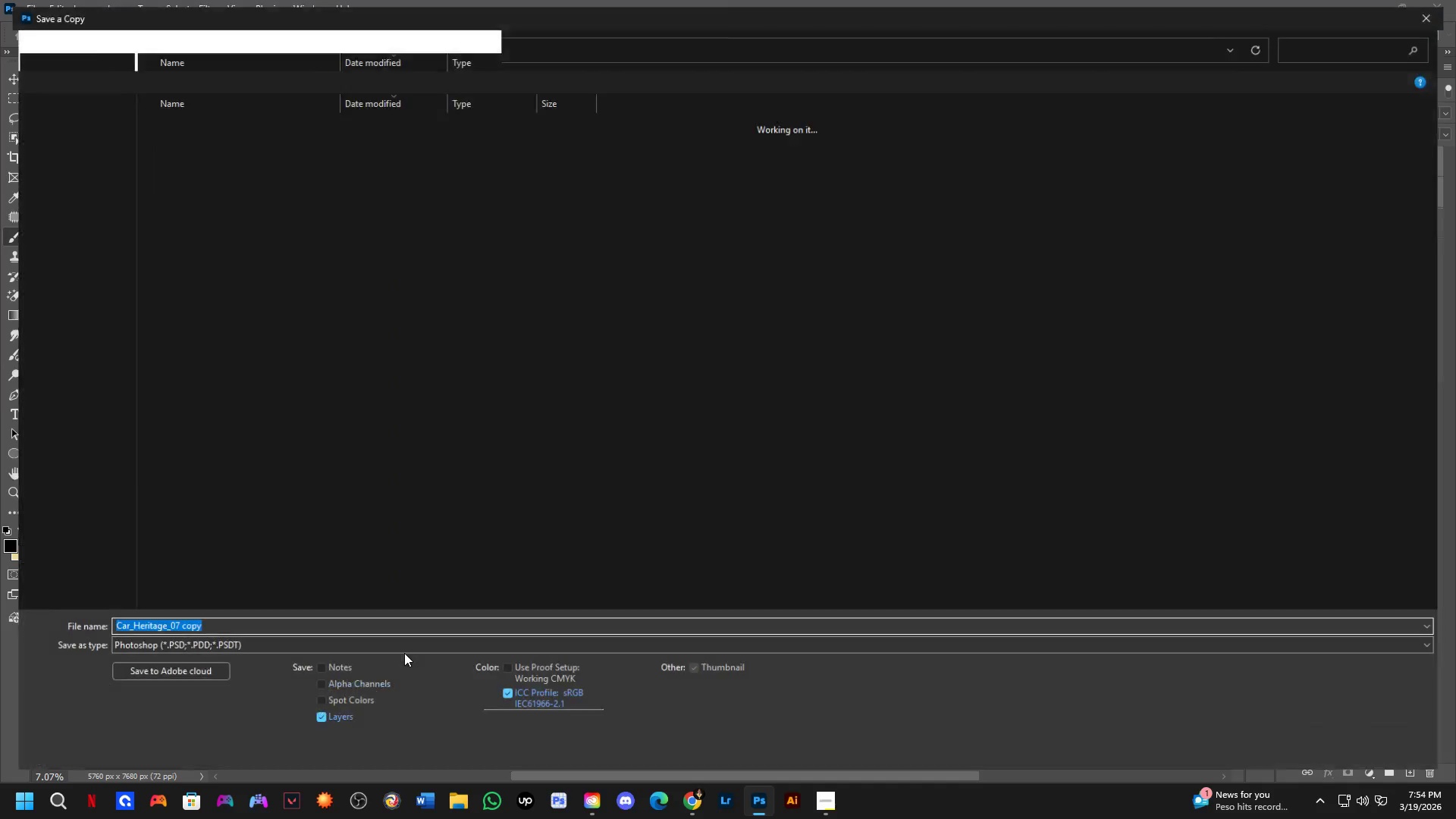 
left_click_drag(start_coordinate=[318, 555], to_coordinate=[328, 565])
 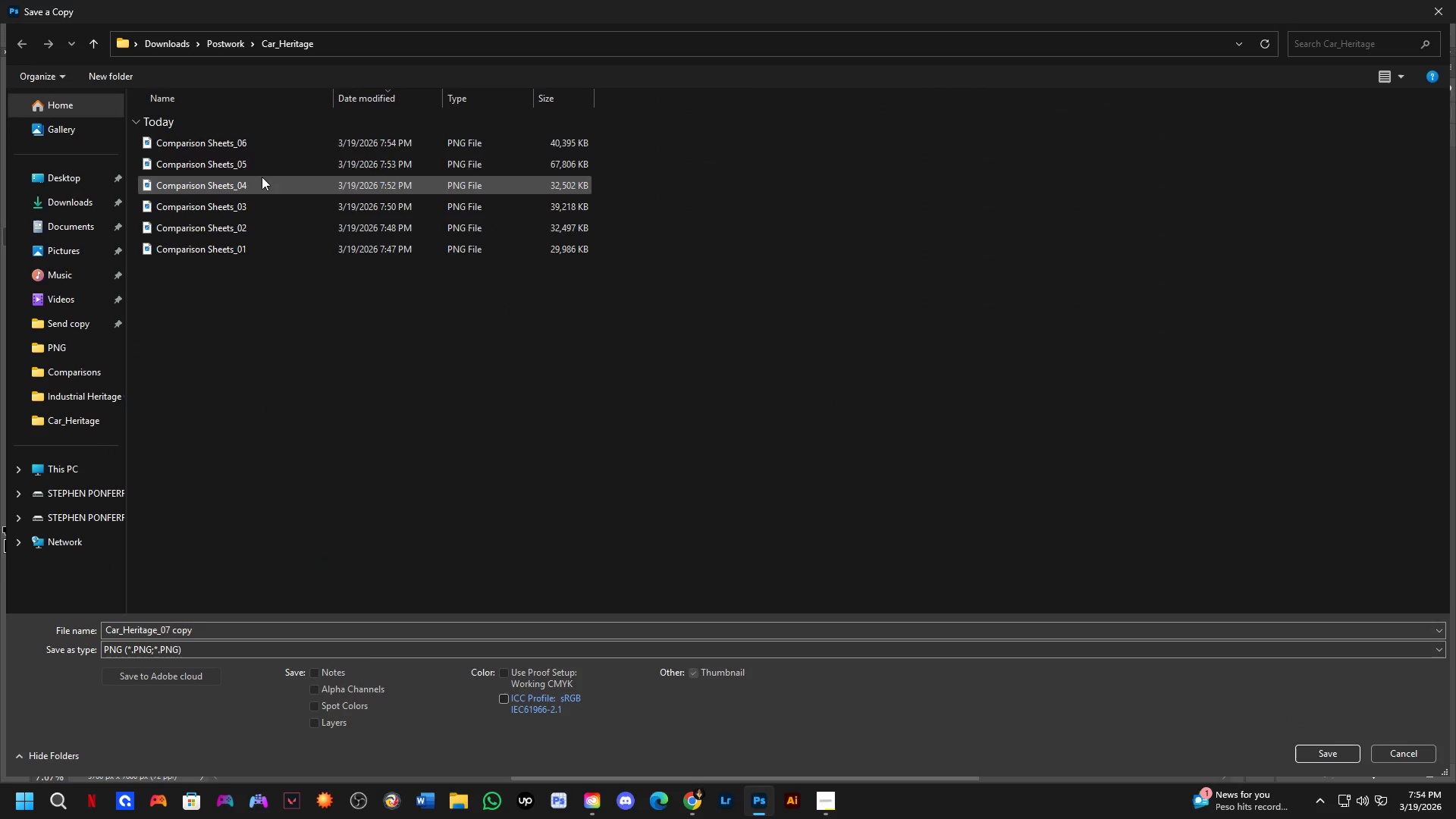 
left_click([264, 143])
 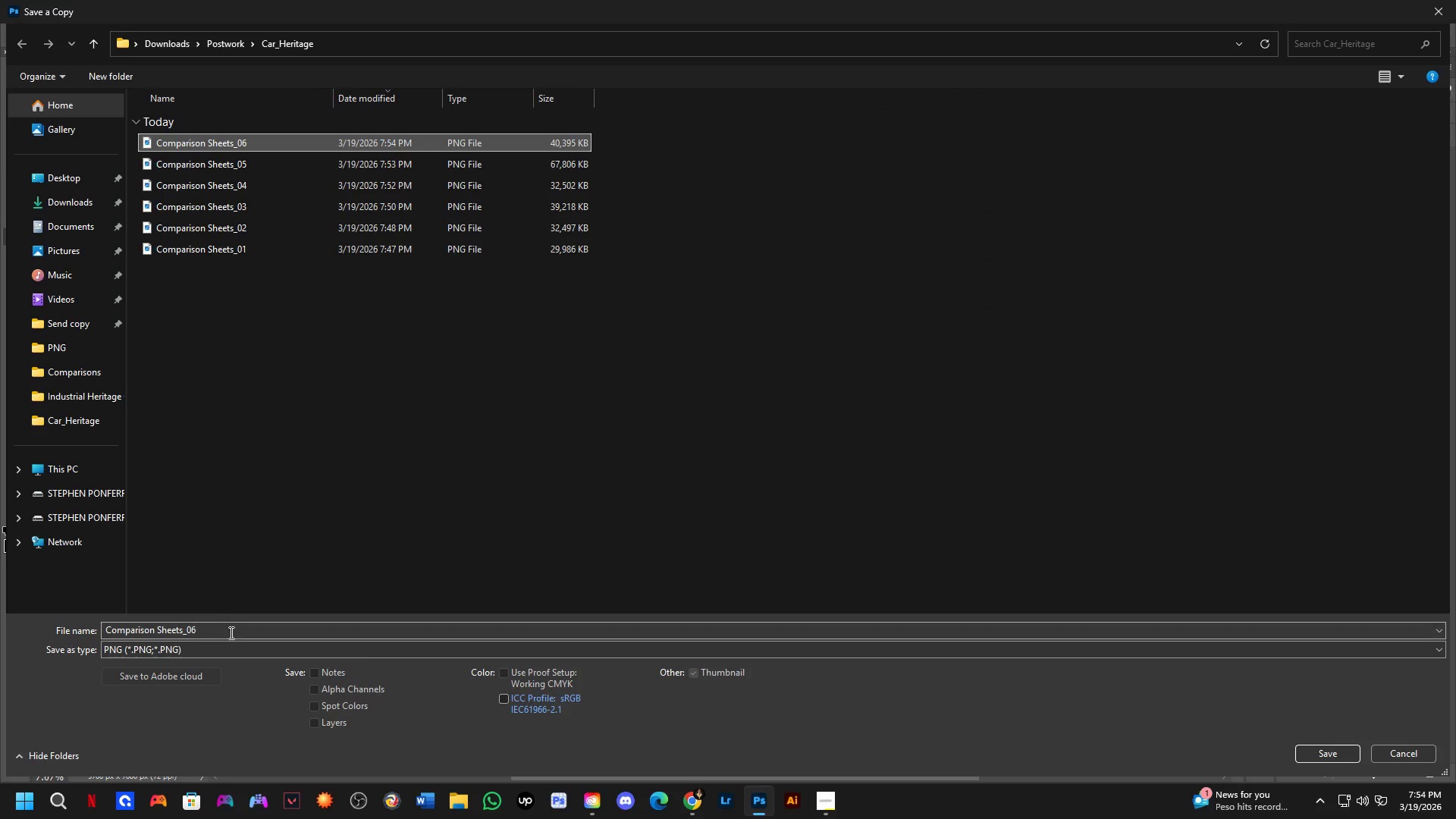 
double_click([230, 632])
 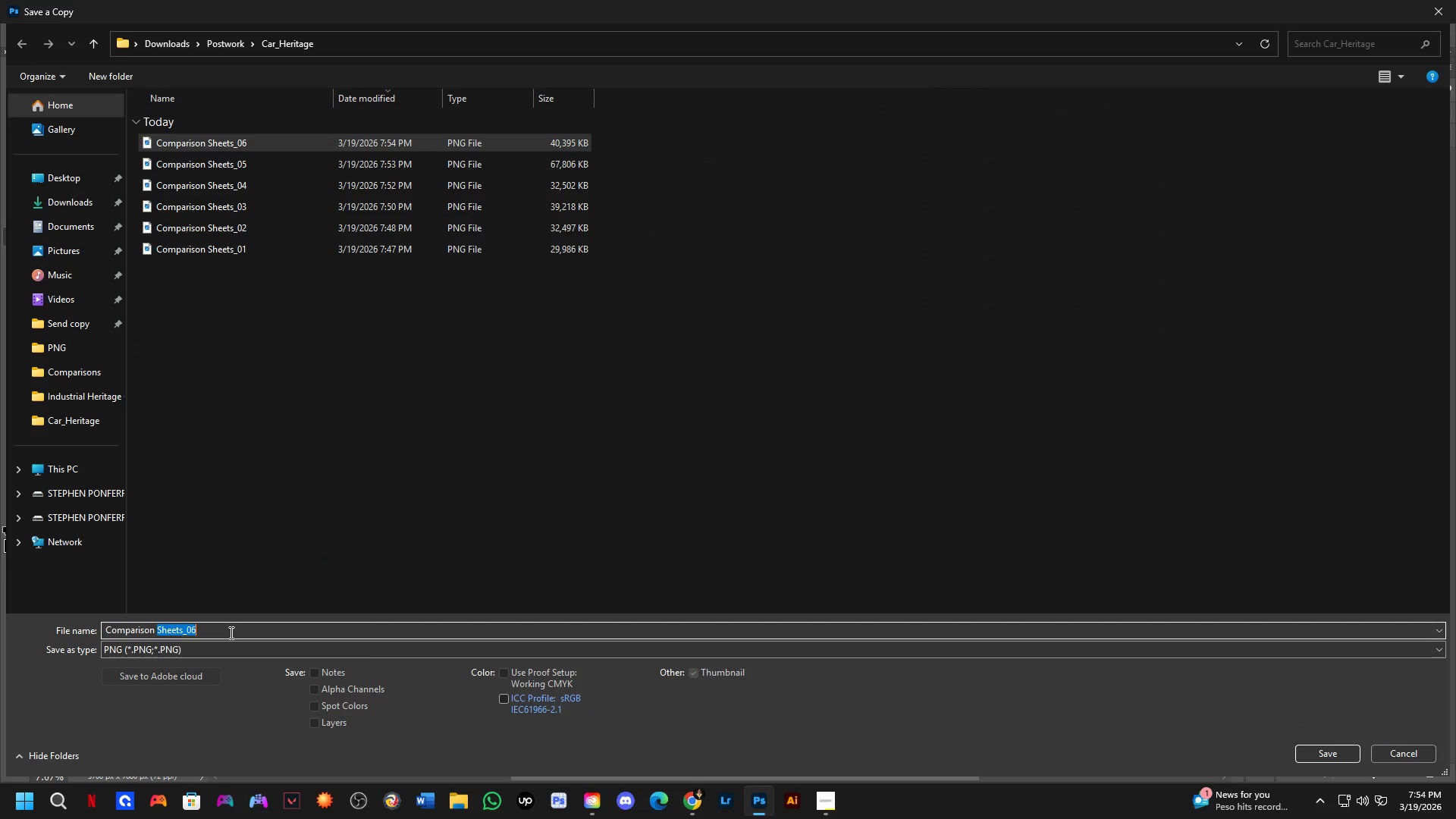 
triple_click([230, 632])
 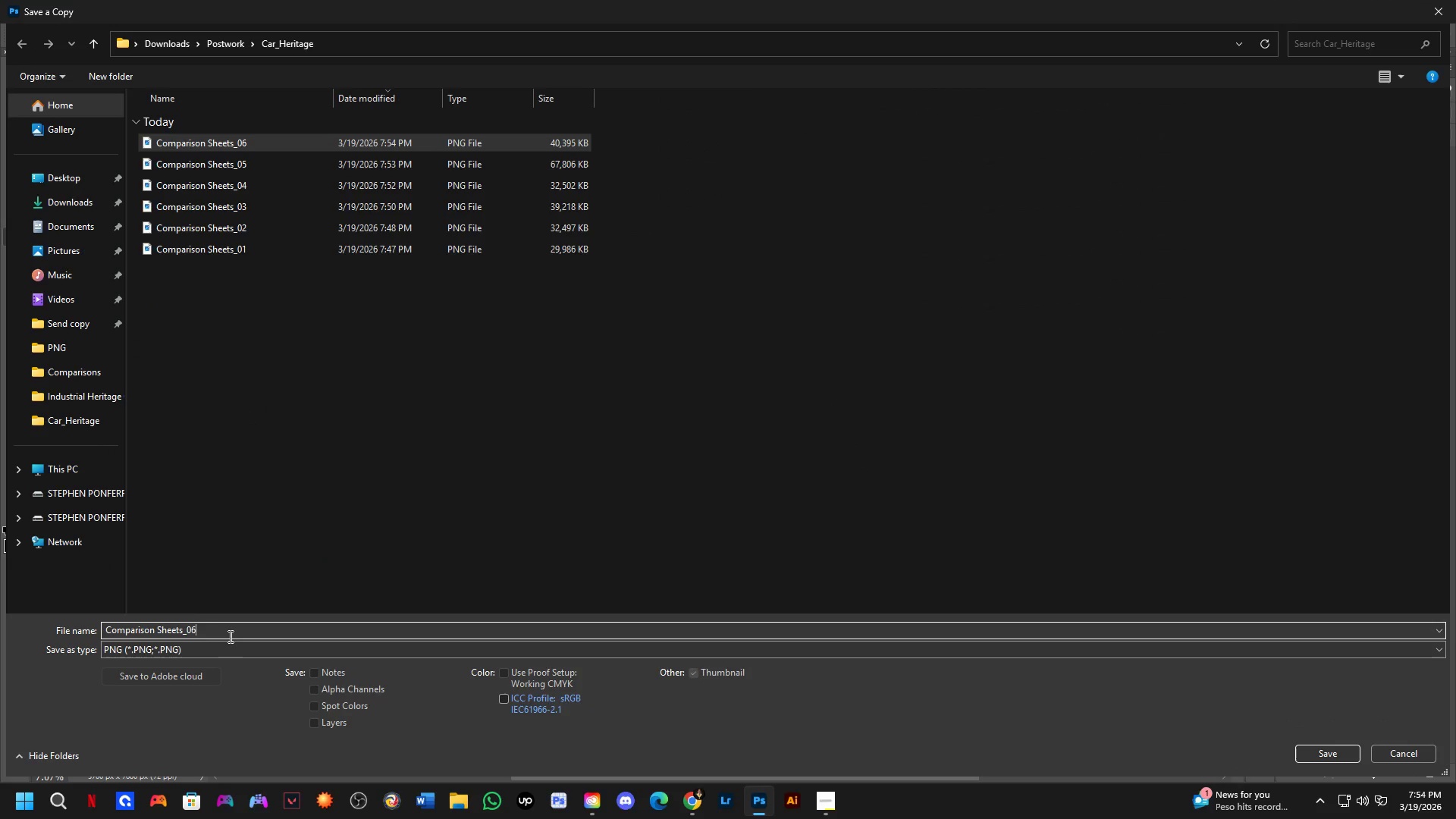 
key(Backspace)
 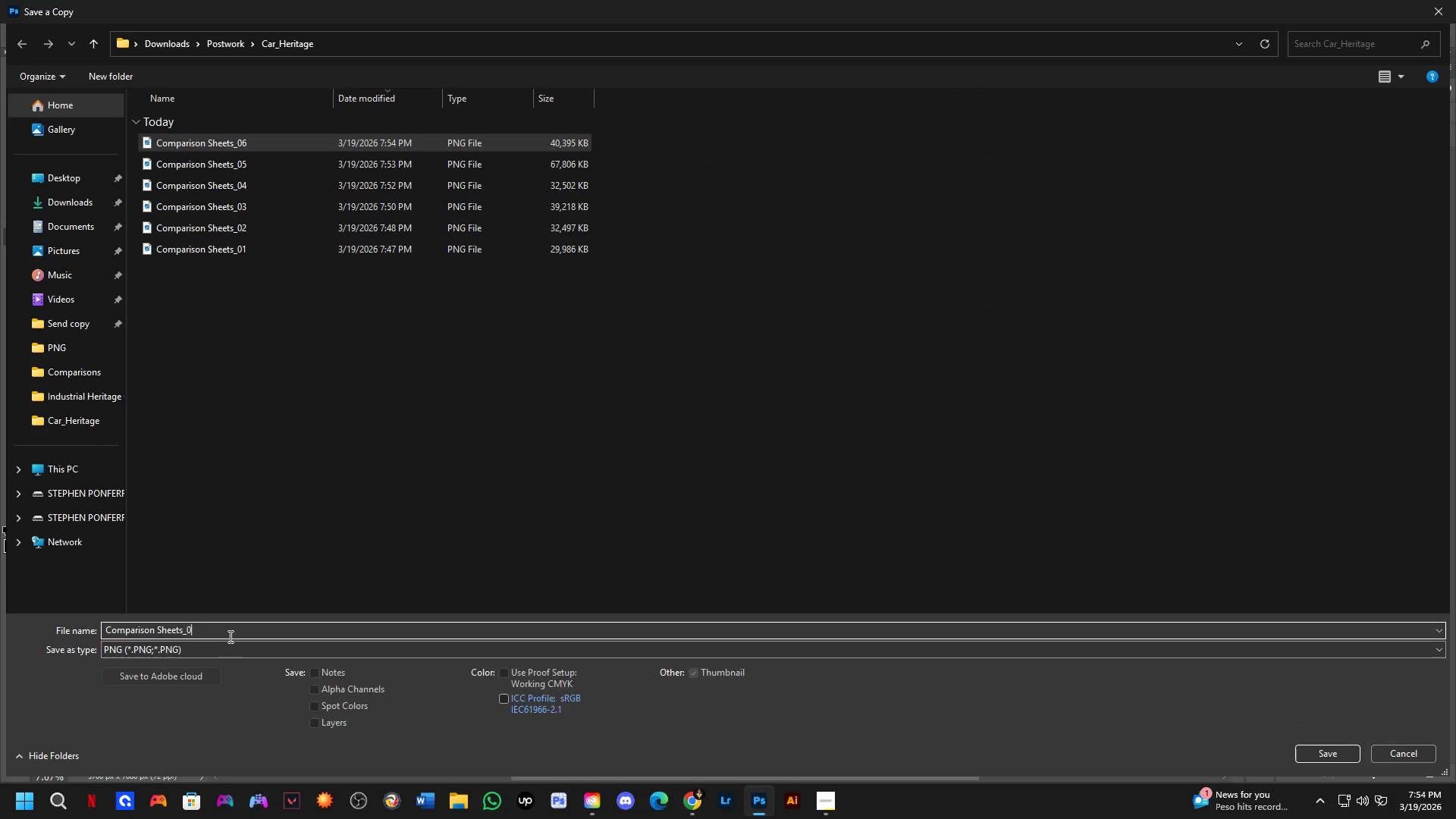 
key(Numpad7)
 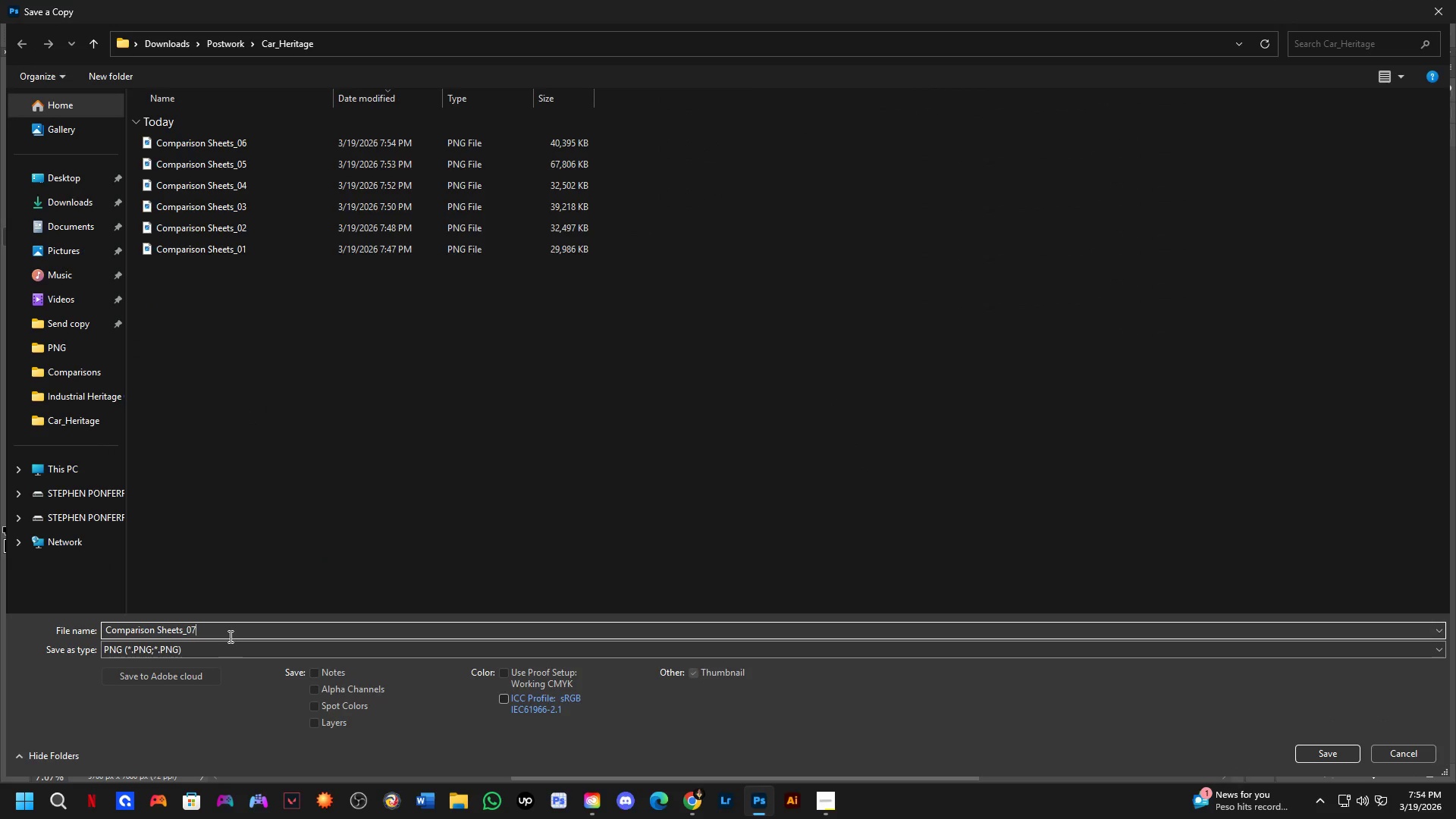 
key(NumpadEnter)
 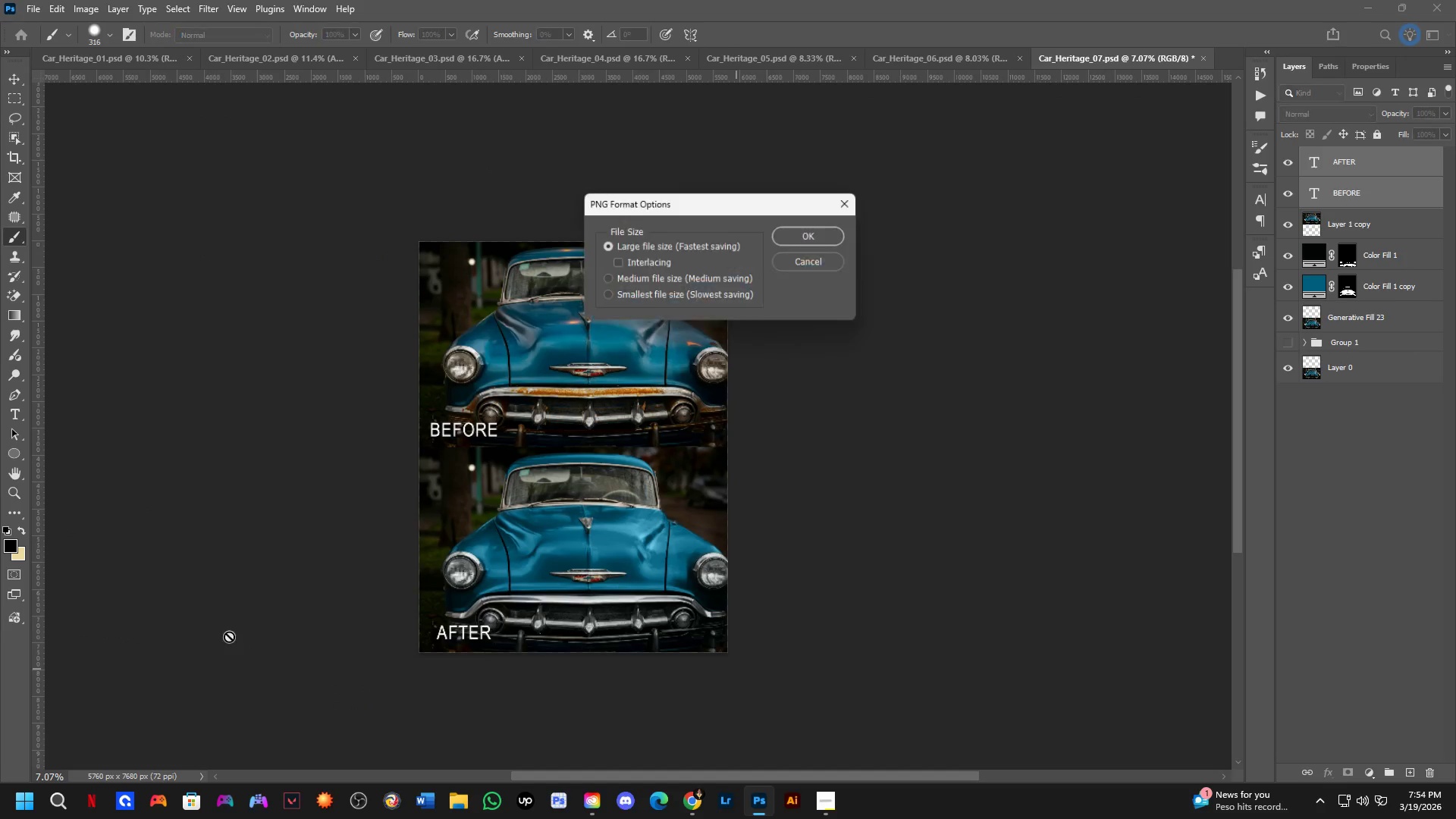 
key(NumpadEnter)
 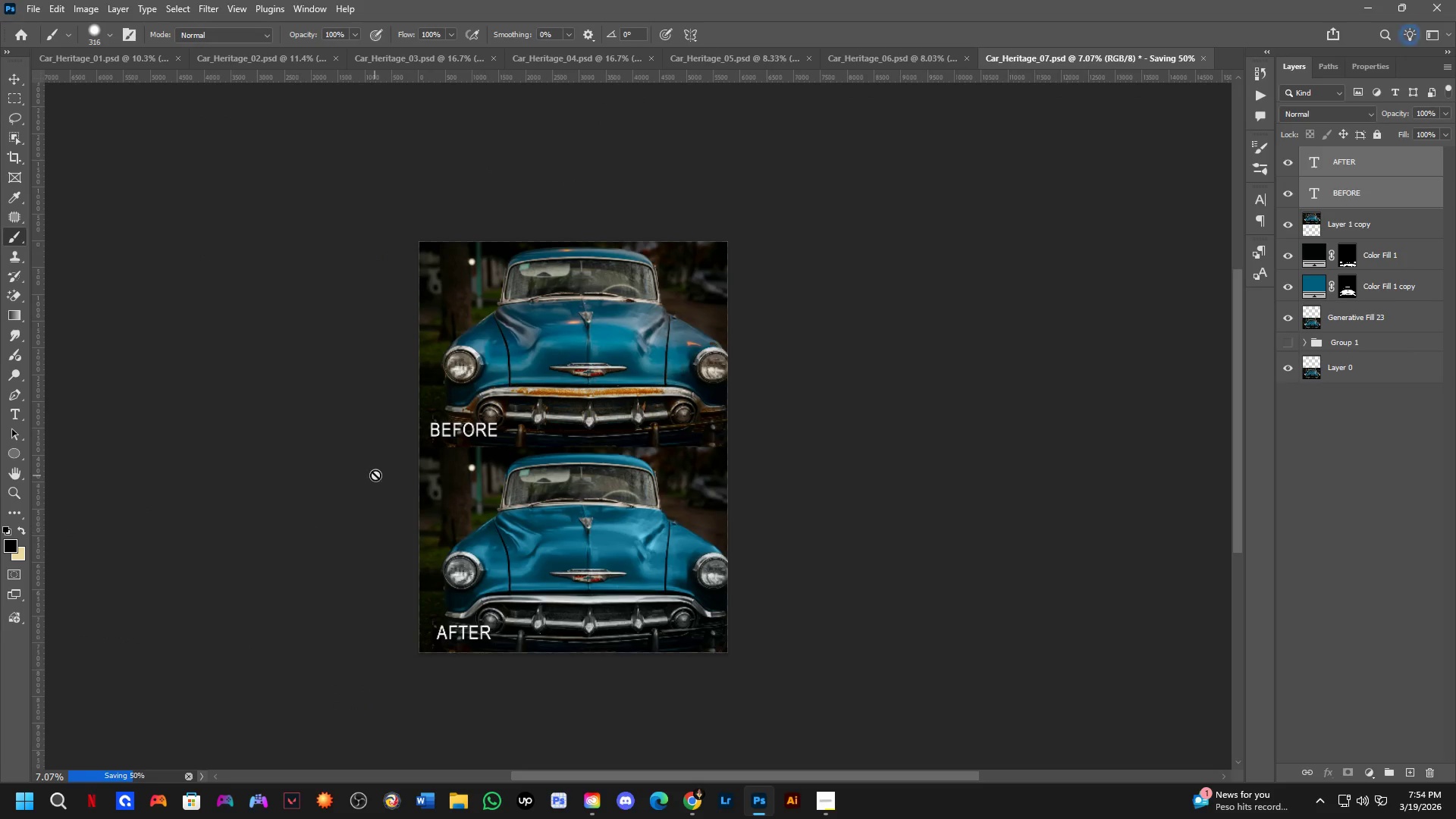 
hold_key(key=Space, duration=0.48)
 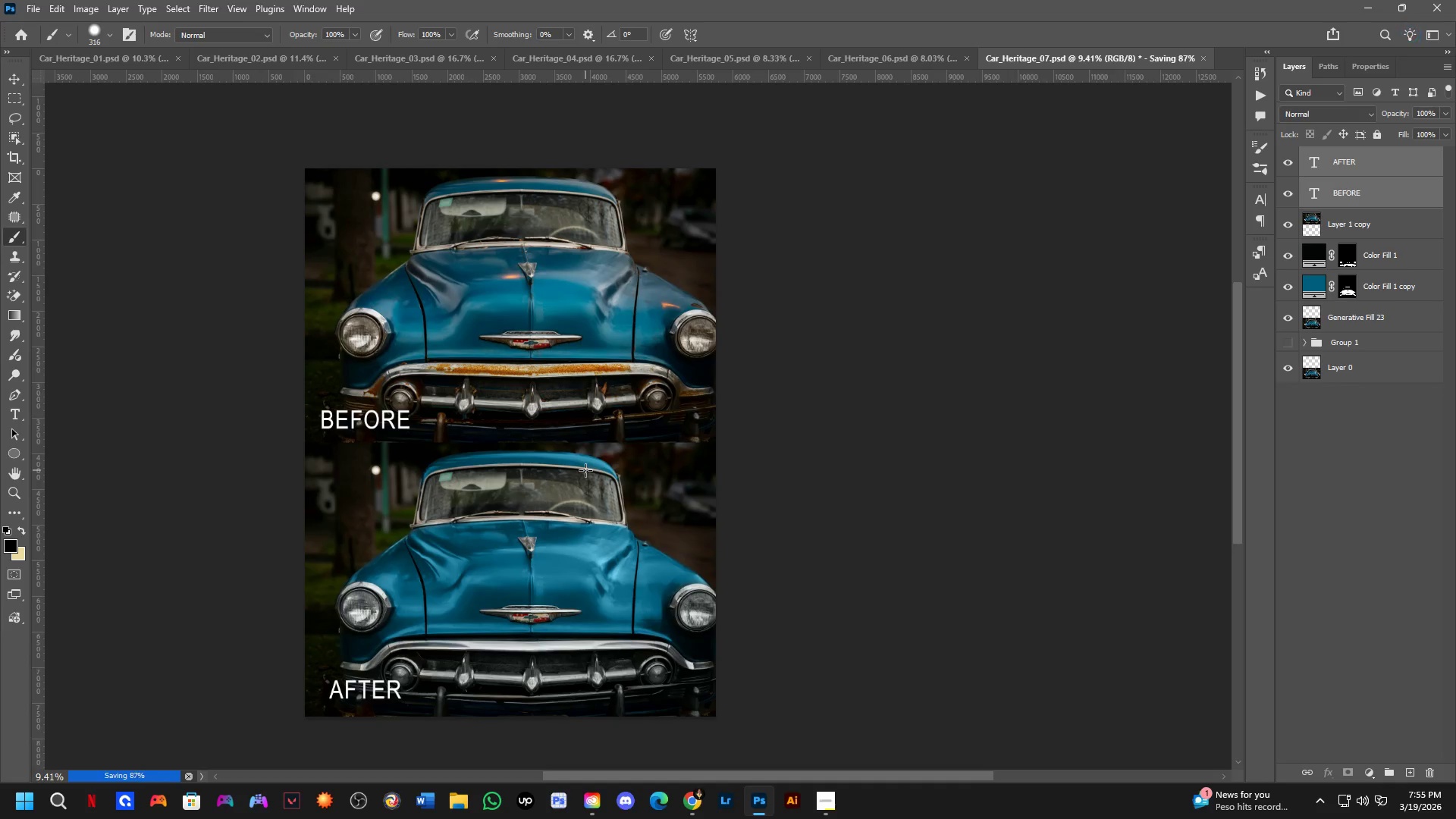 
left_click_drag(start_coordinate=[633, 482], to_coordinate=[576, 480])
 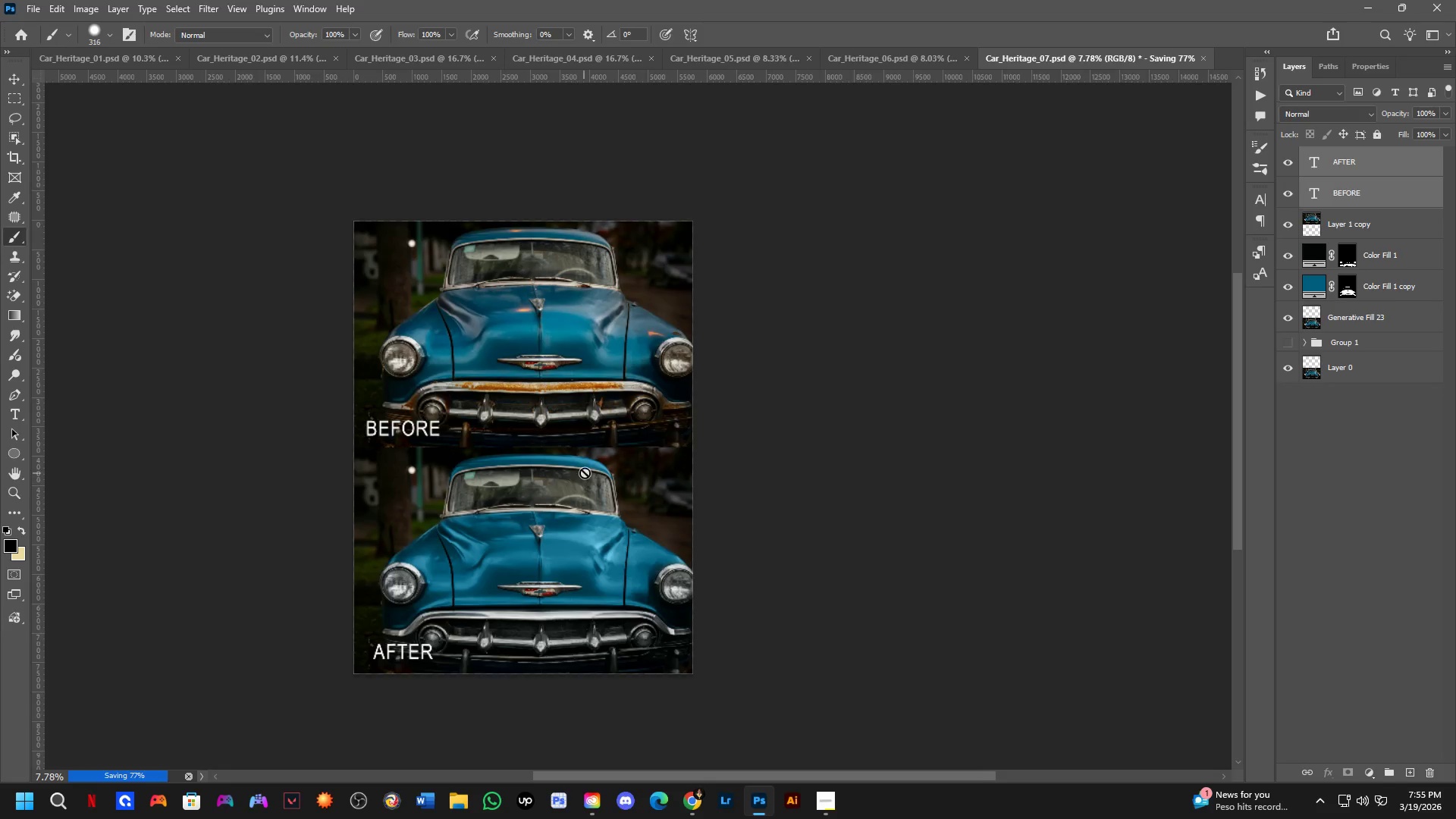 
scroll: coordinate [493, 426], scroll_direction: up, amount: 1.0
 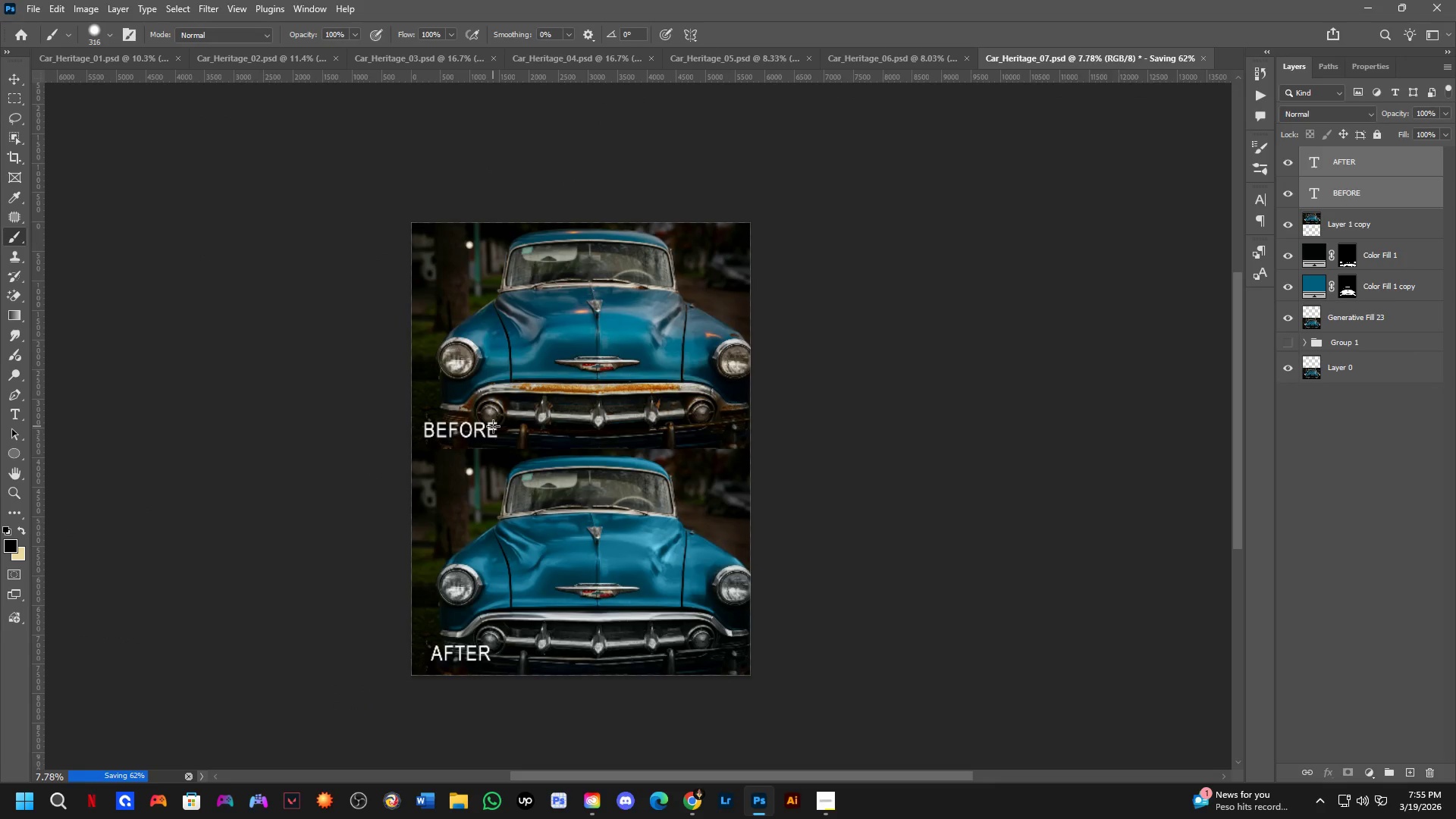 
hold_key(key=Space, duration=0.48)
 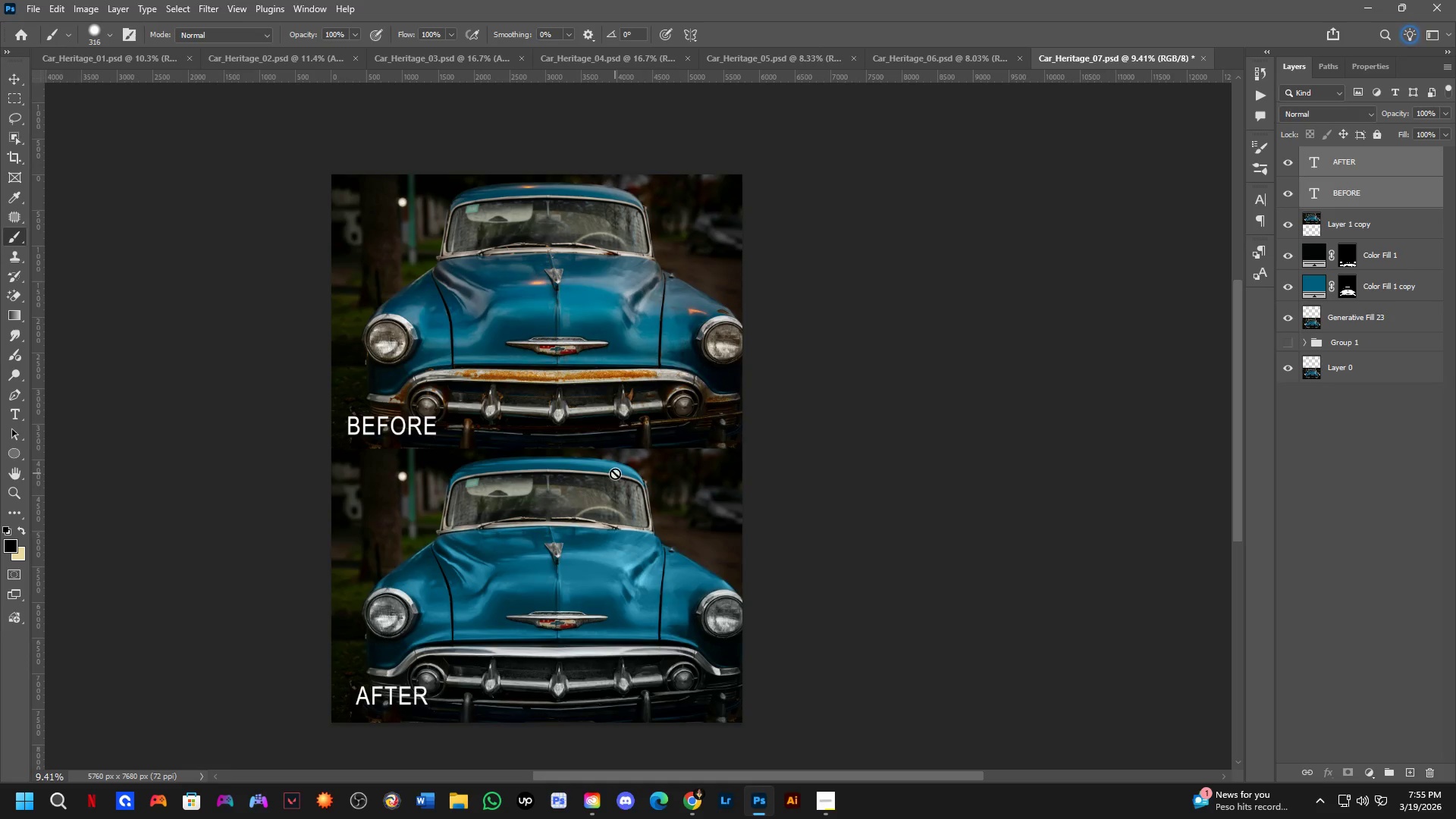 
left_click_drag(start_coordinate=[588, 475], to_coordinate=[615, 482])
 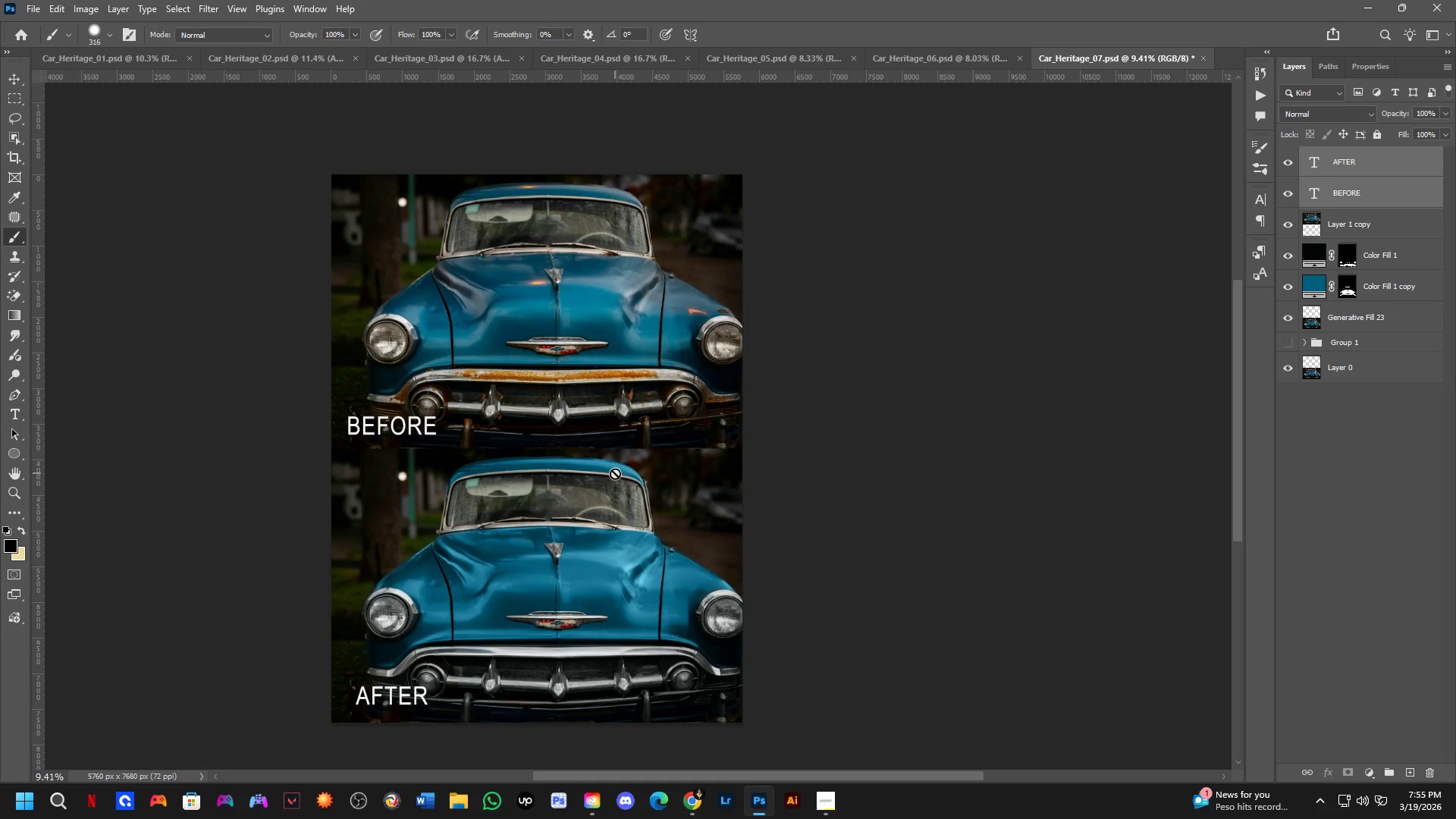 
scroll: coordinate [585, 470], scroll_direction: up, amount: 2.0
 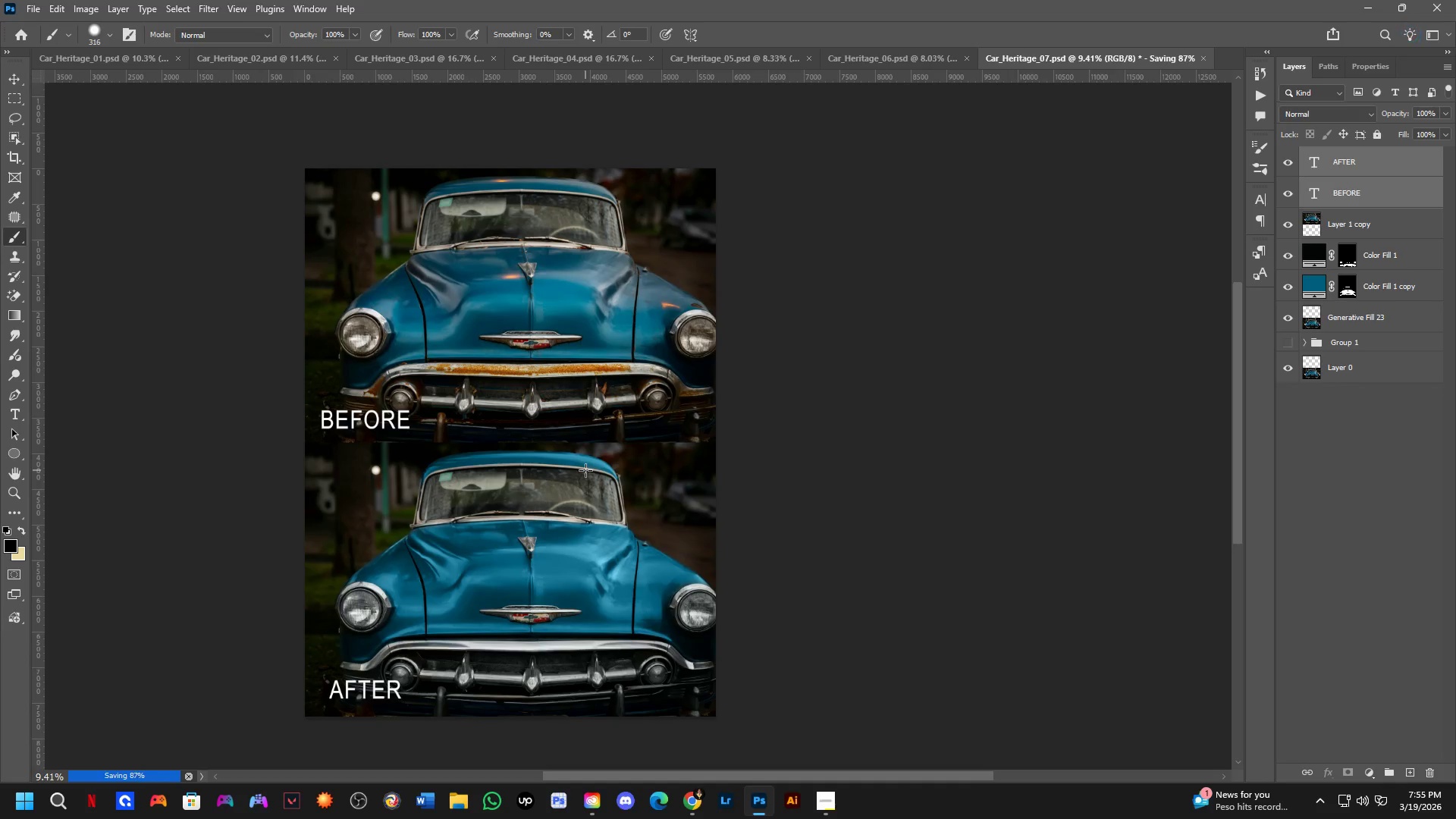 
key(Control+ControlLeft)
 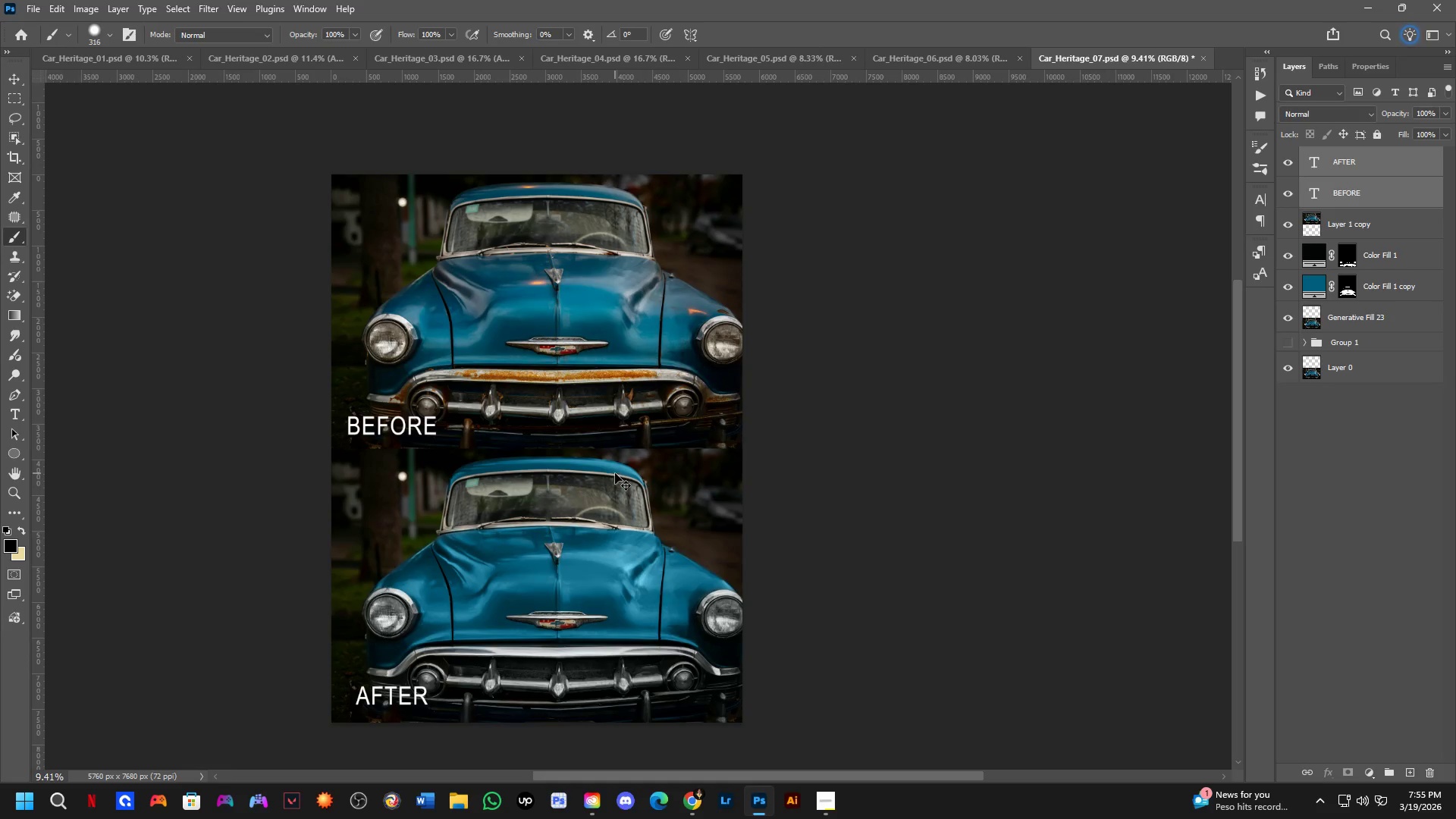 
key(Control+O)
 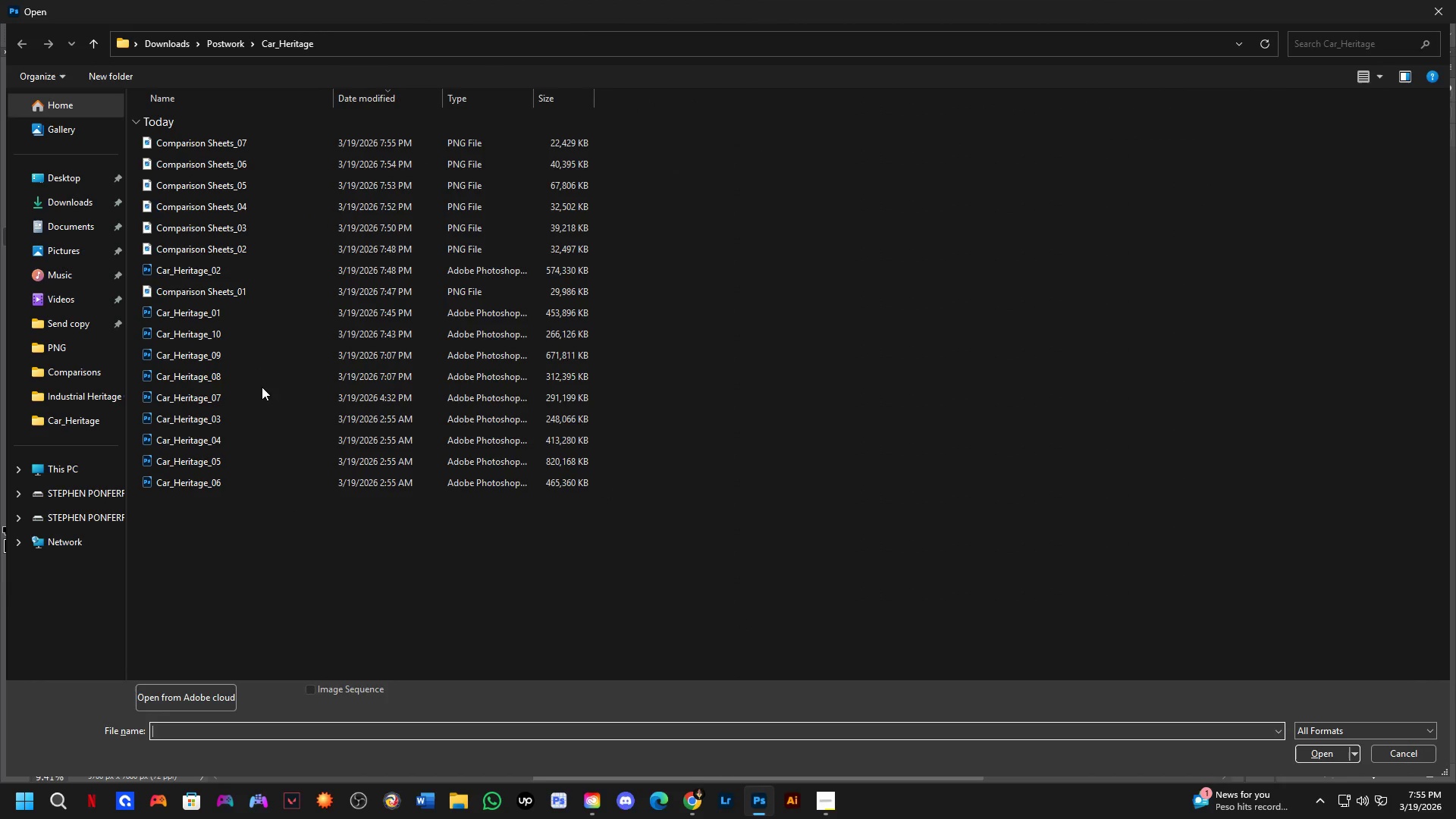 
left_click([262, 377])
 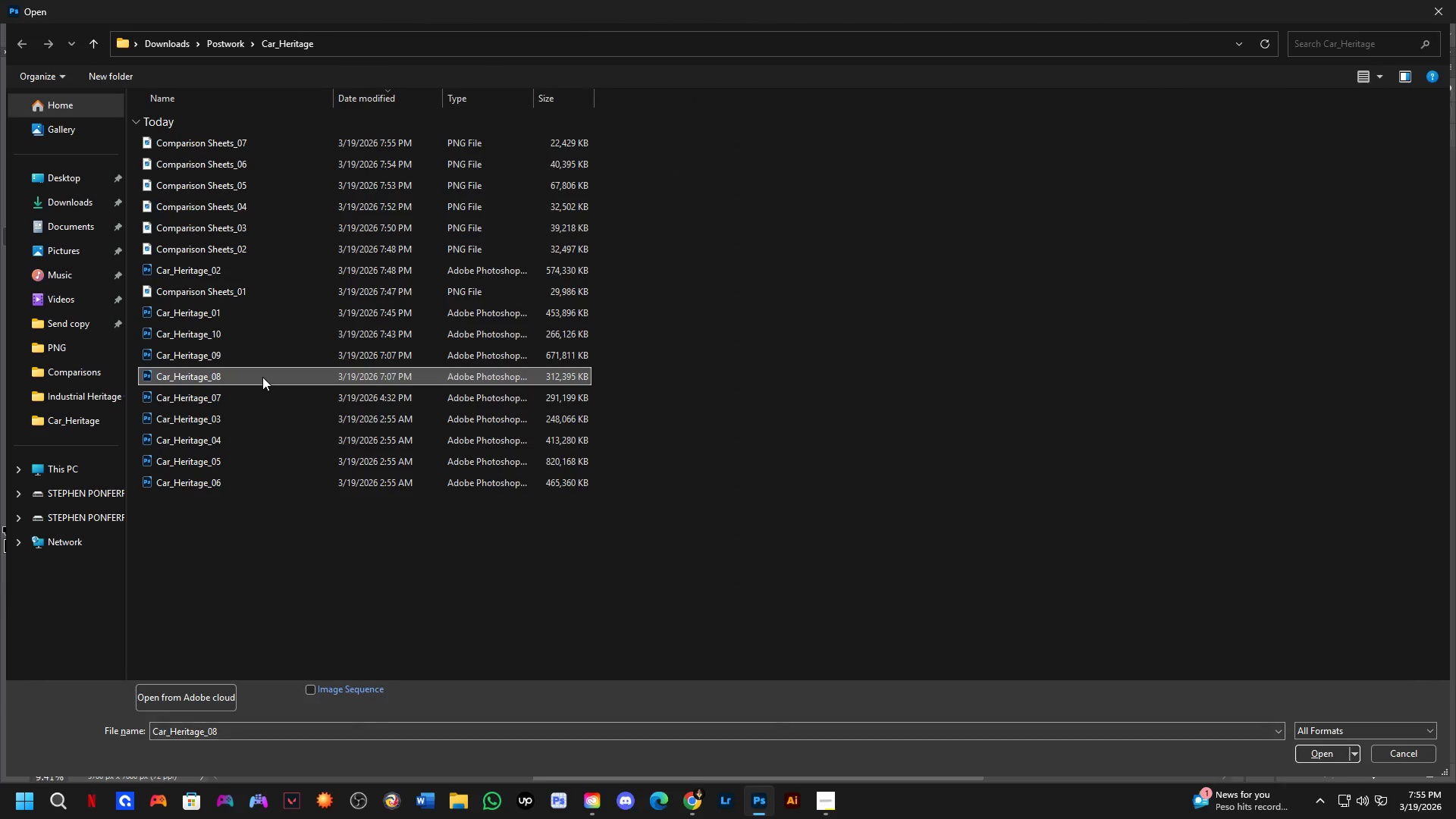 
key(NumpadEnter)
 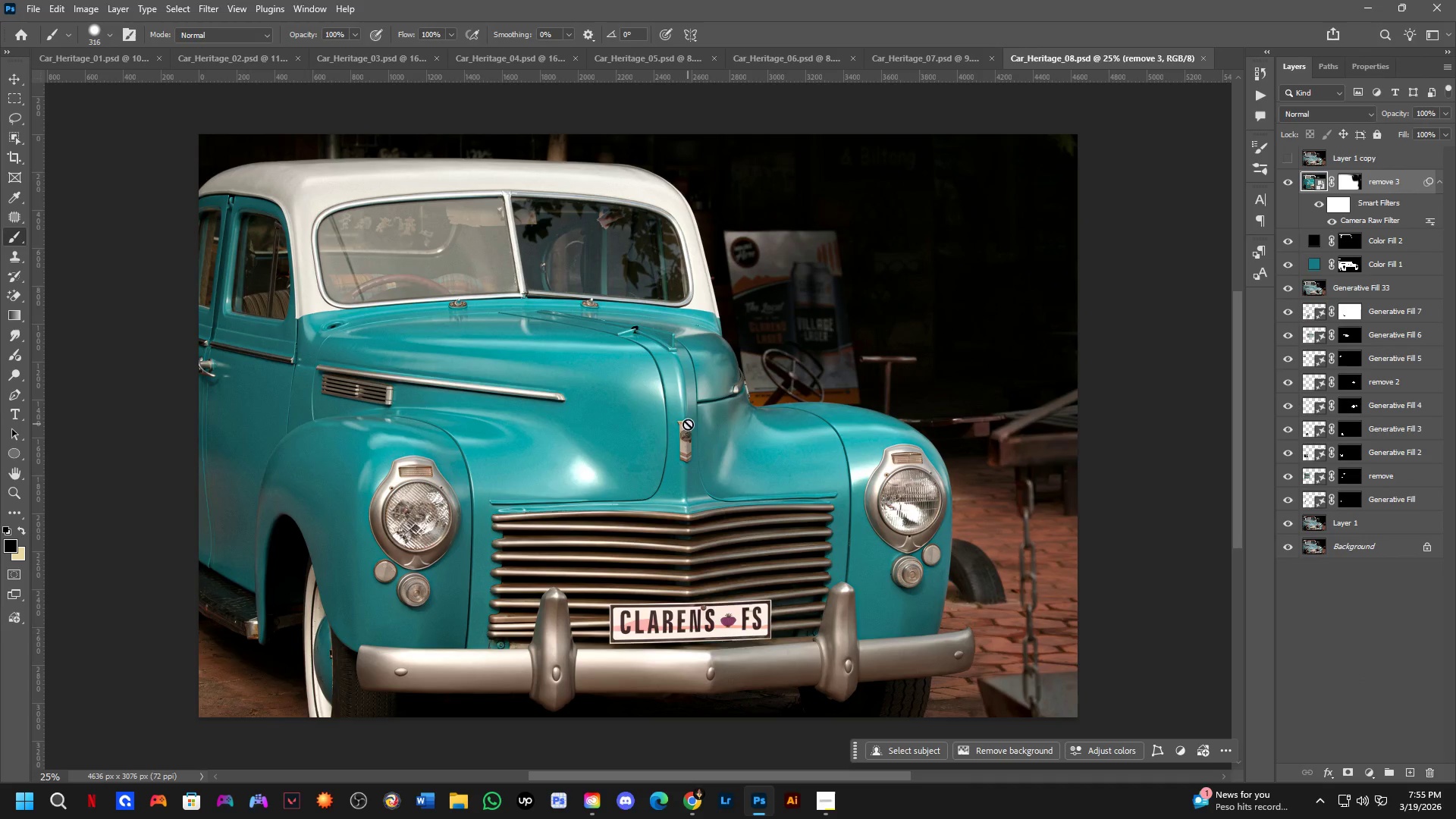 
hold_key(key=Space, duration=0.38)
 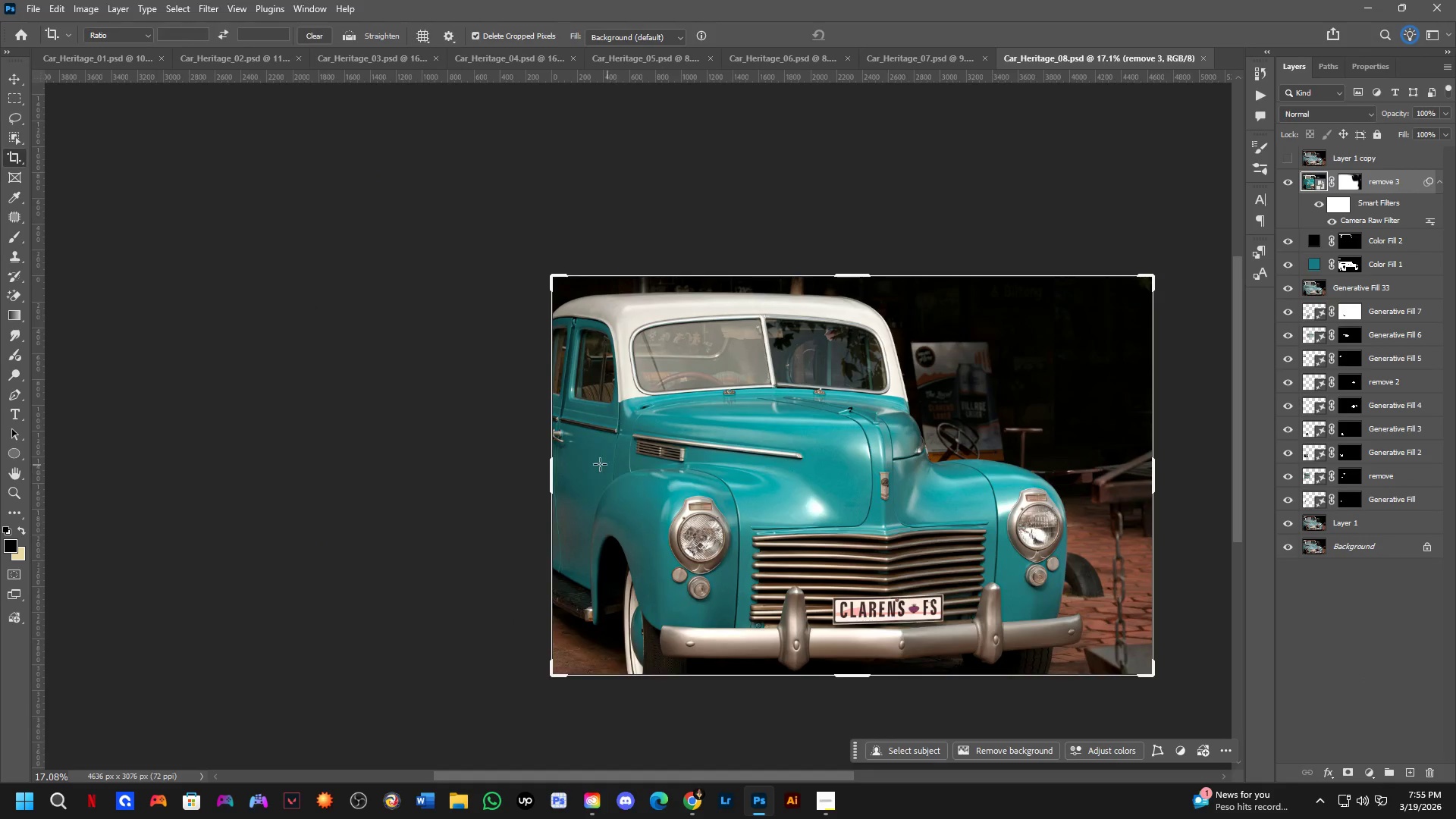 
left_click_drag(start_coordinate=[456, 464], to_coordinate=[691, 497])
 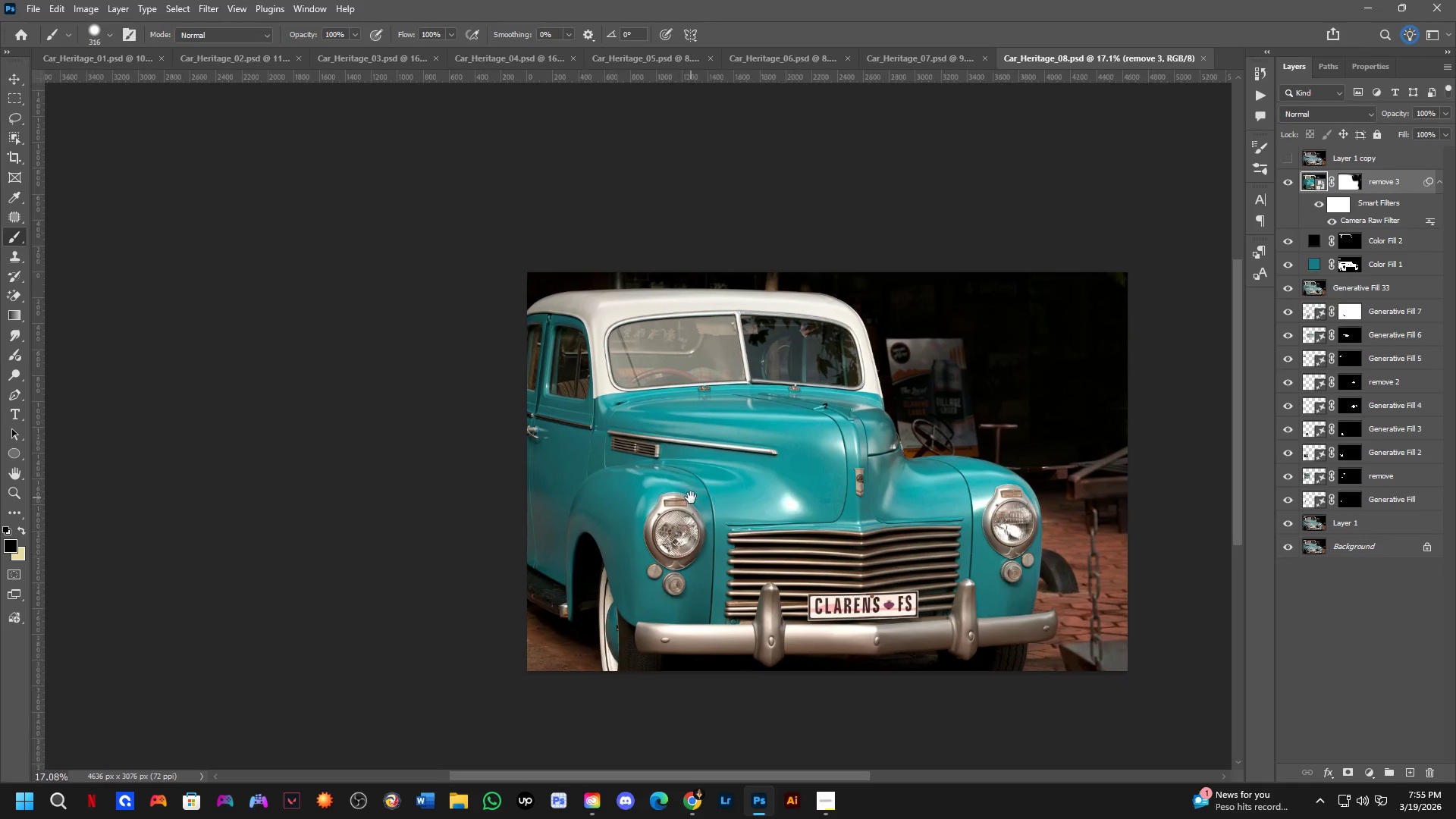 
key(C)
 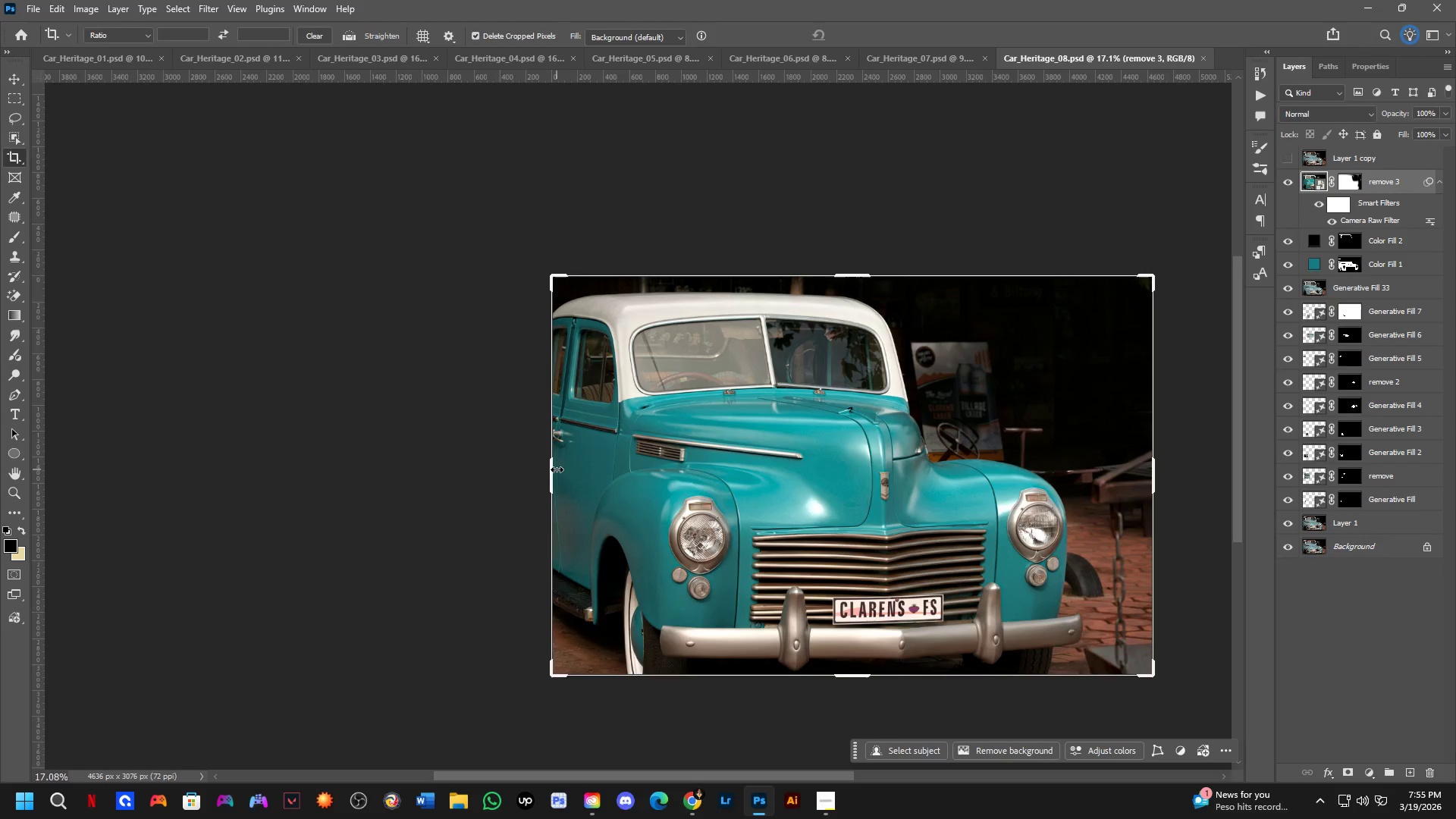 
scroll: coordinate [430, 453], scroll_direction: down, amount: 4.0
 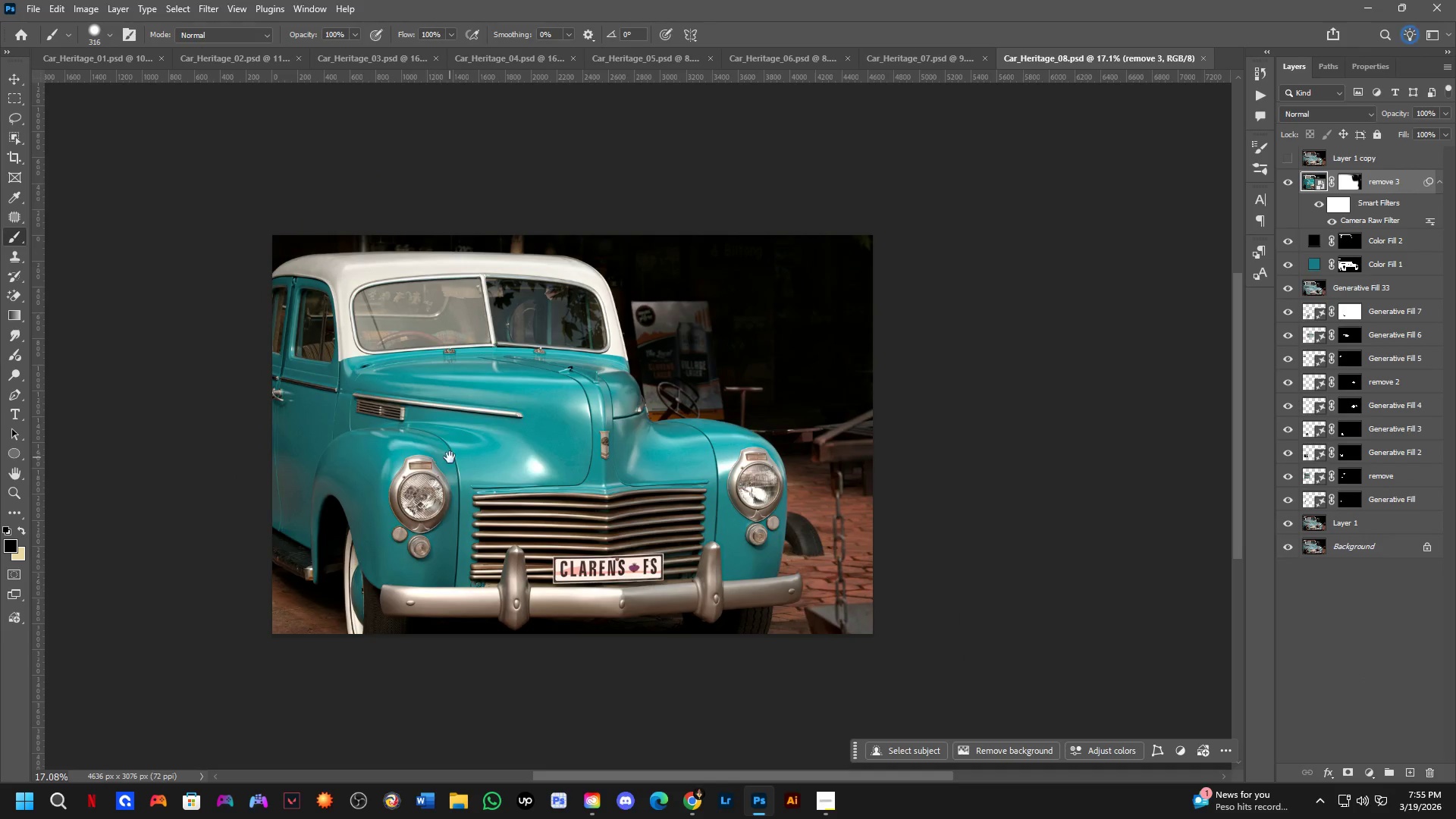 
left_click_drag(start_coordinate=[551, 472], to_coordinate=[273, 461])
 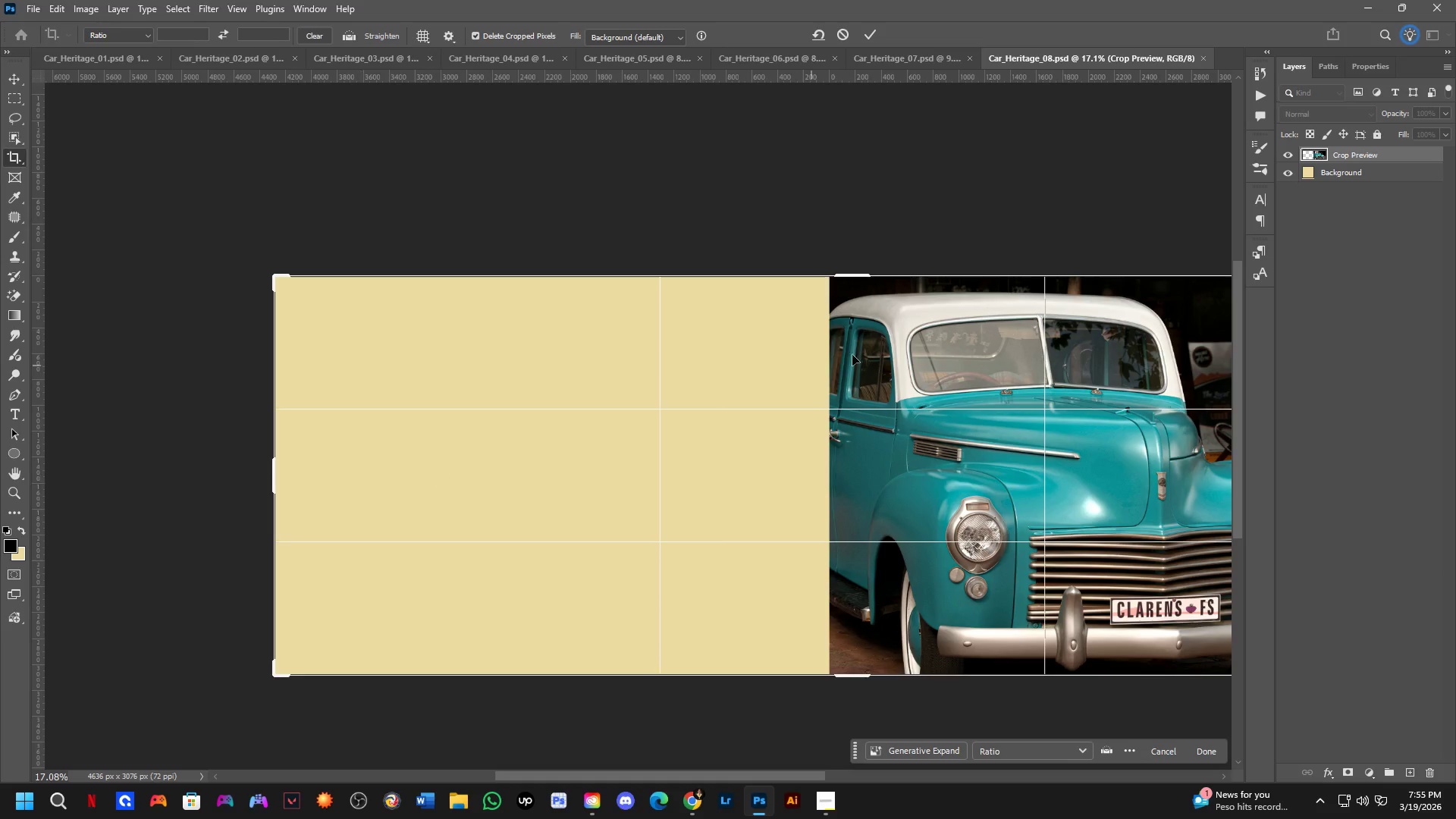 
key(Escape)
 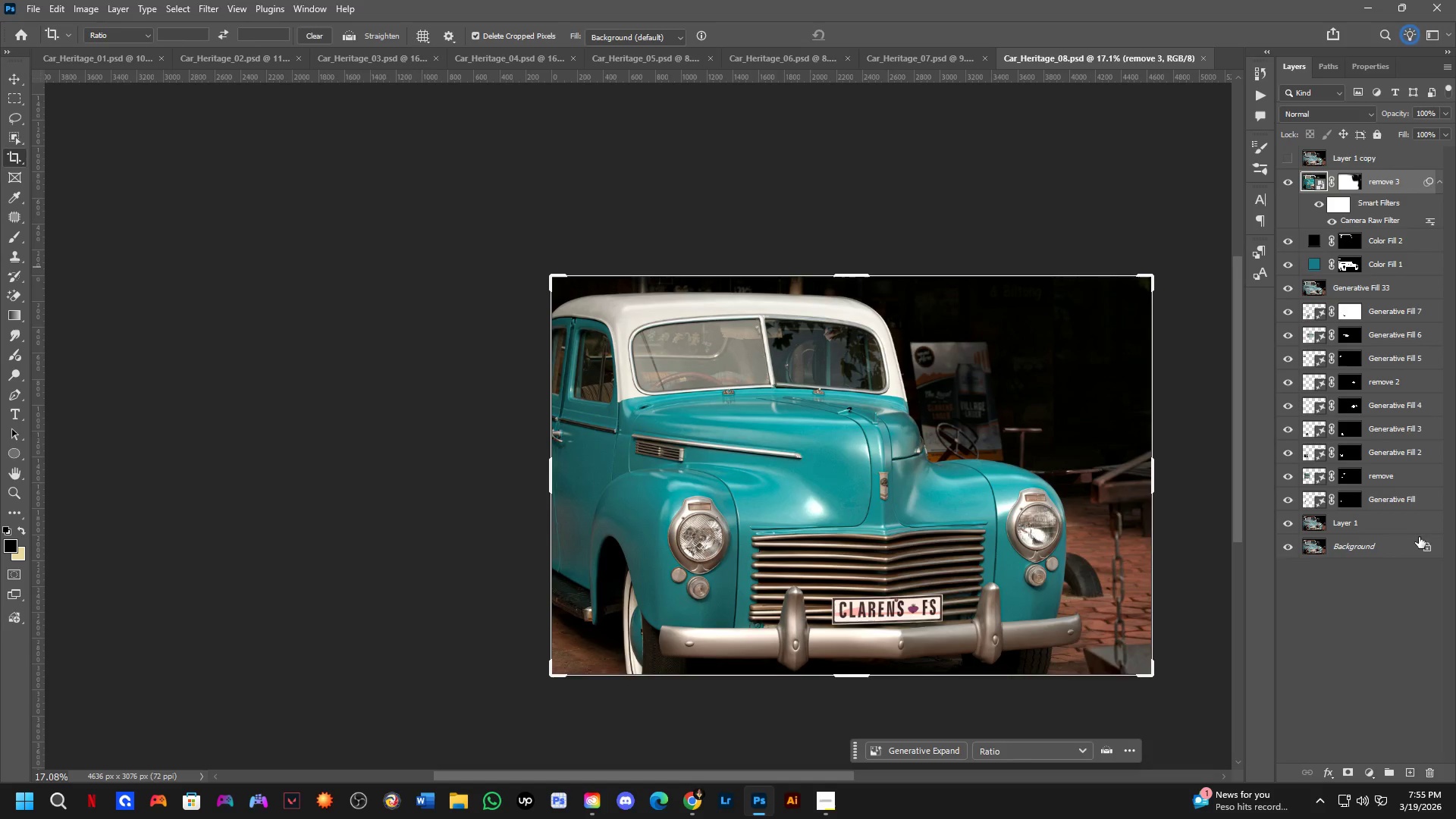 
left_click([1428, 548])
 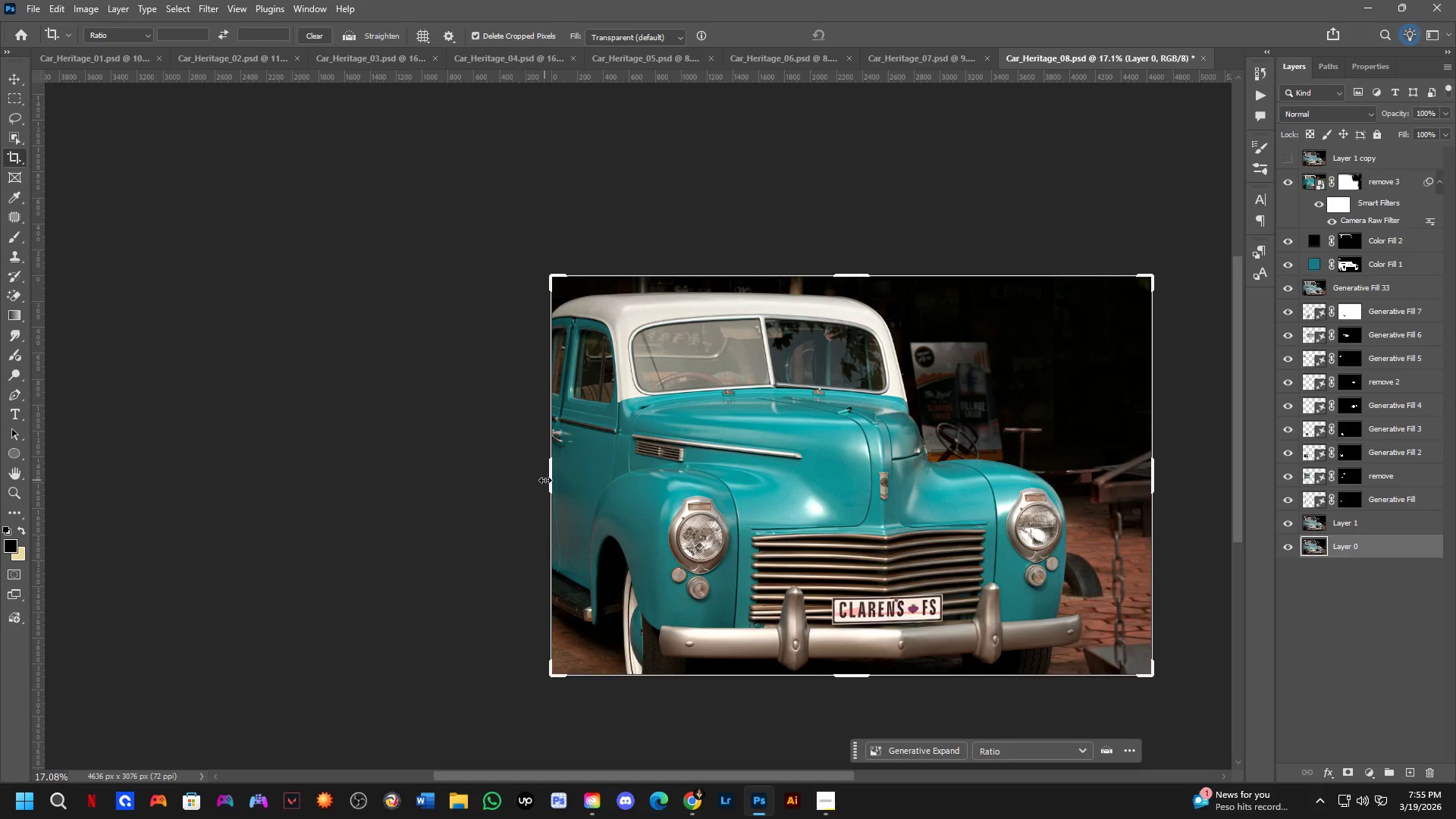 
left_click_drag(start_coordinate=[551, 479], to_coordinate=[266, 469])
 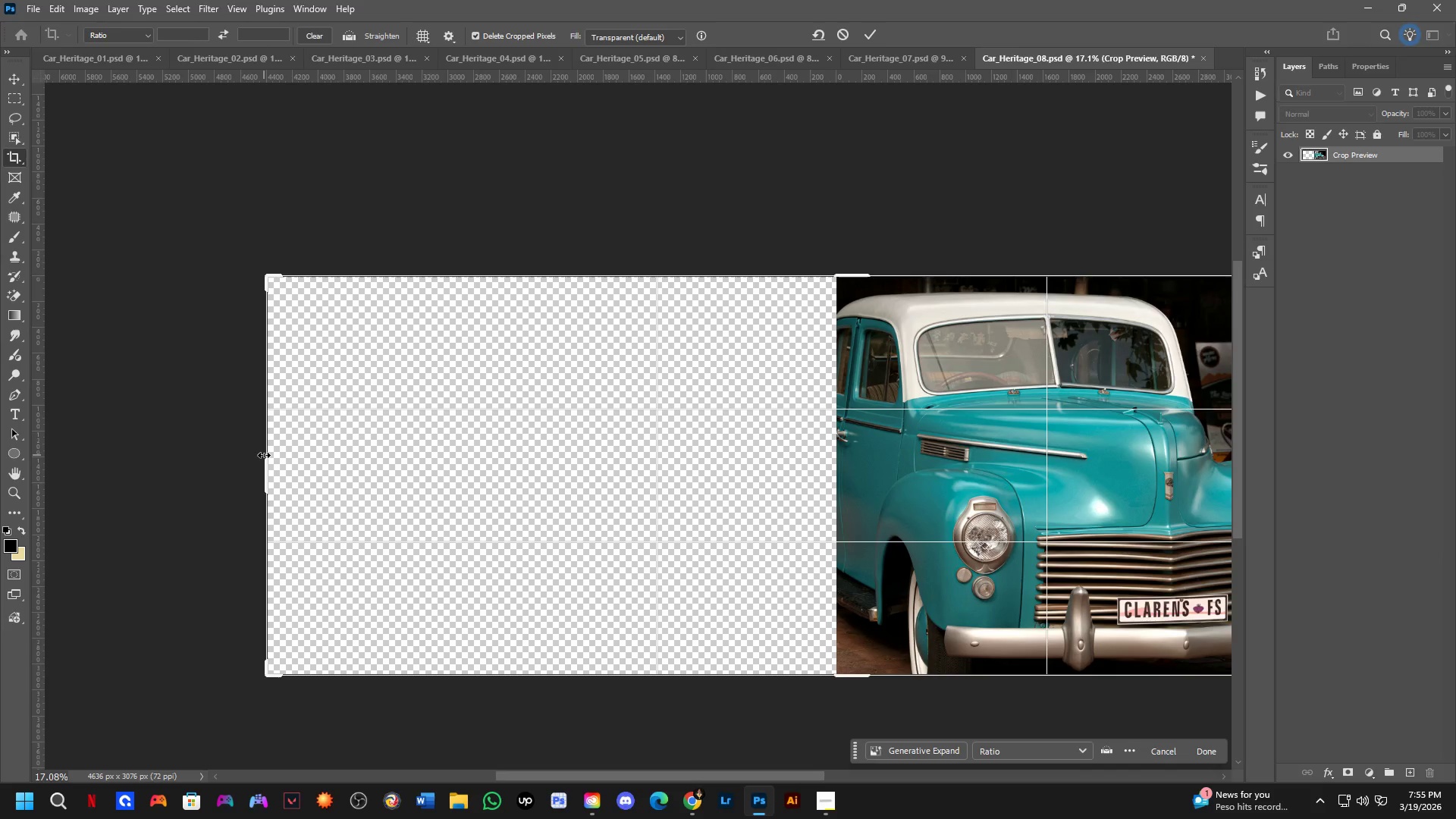 
key(NumpadEnter)
 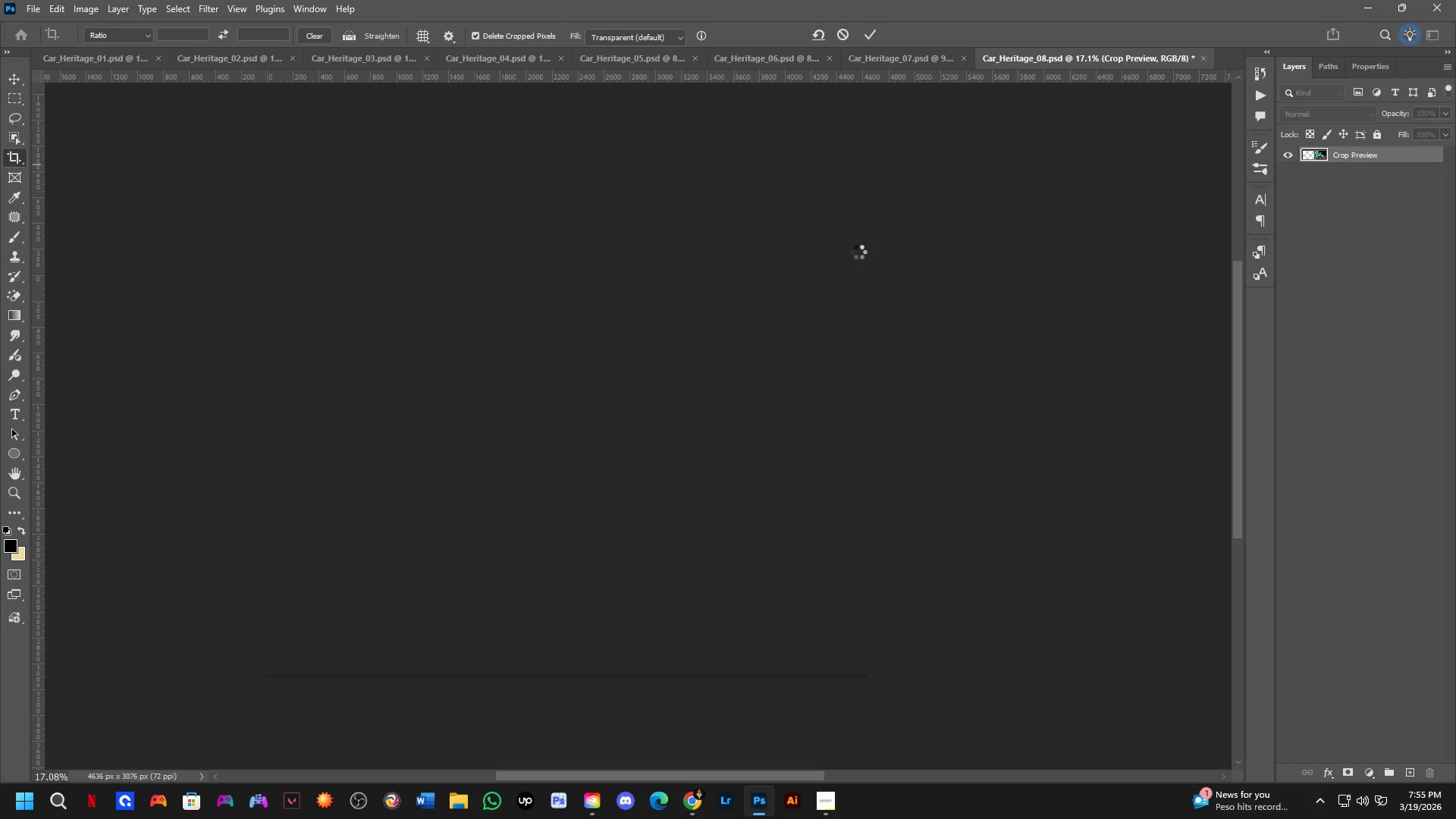 
wait(6.44)
 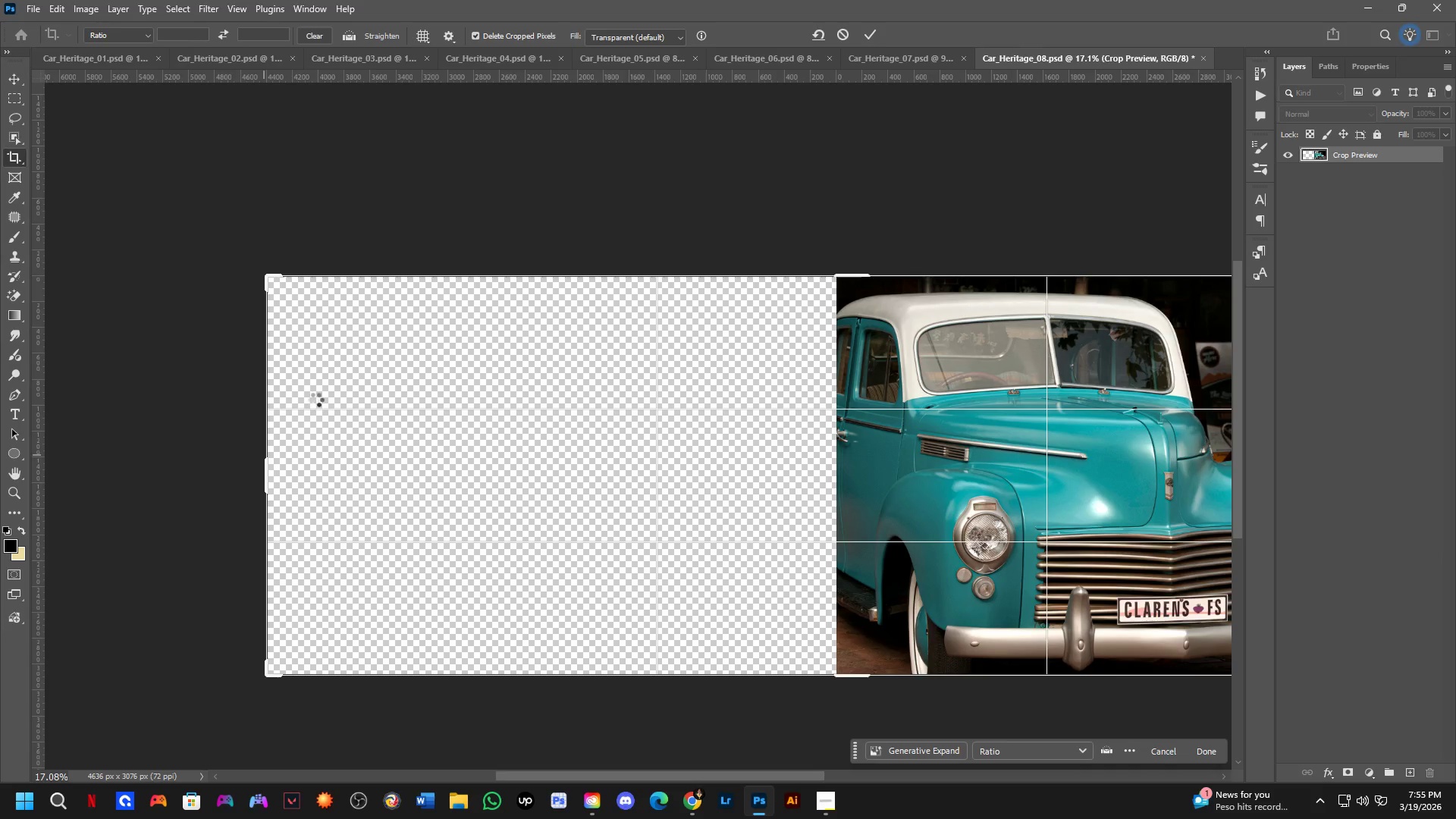 
double_click([1335, 150])
 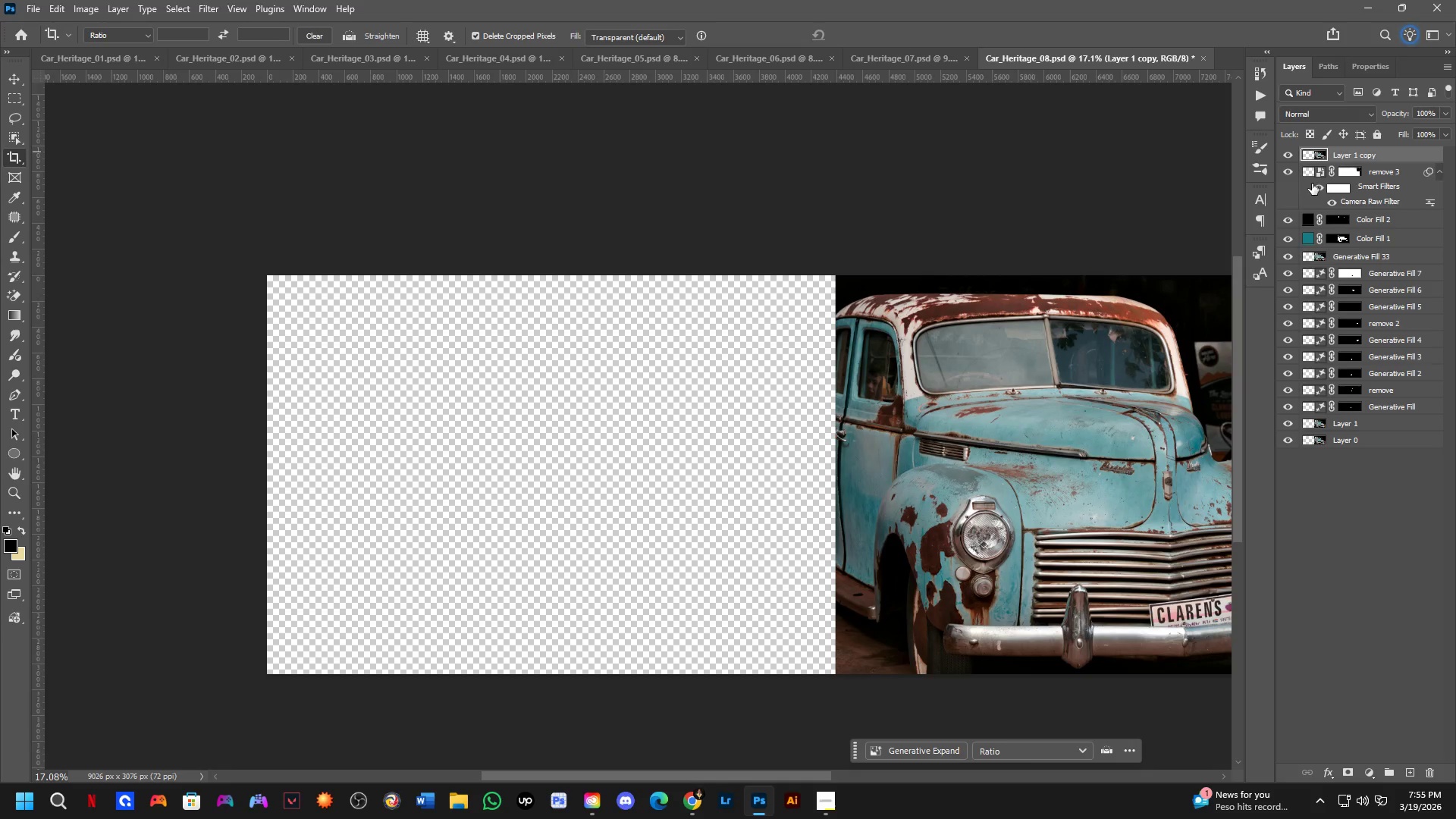 
key(Control+T)
 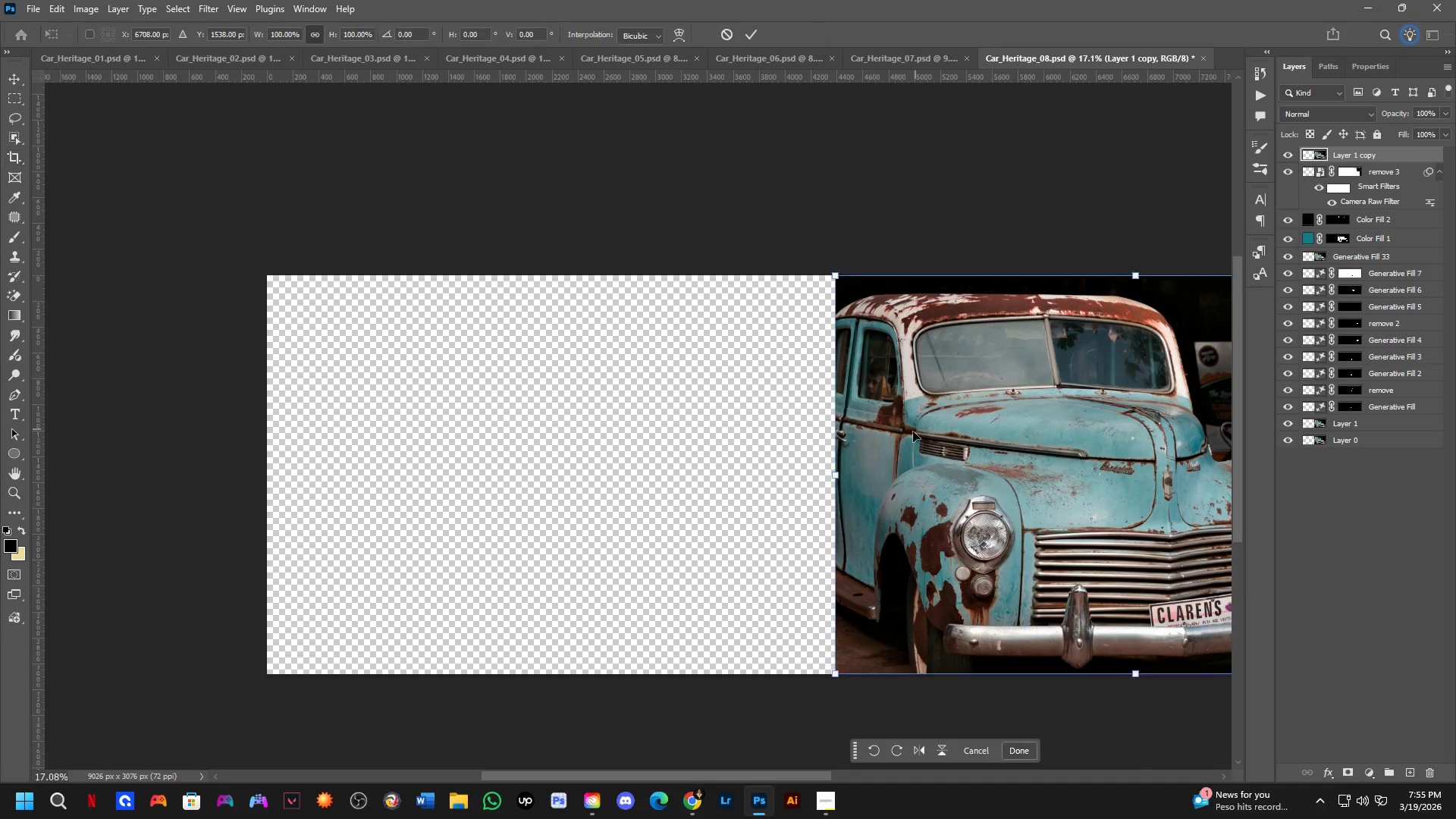 
hold_key(key=ShiftLeft, duration=1.5)
left_click_drag(start_coordinate=[998, 461], to_coordinate=[548, 491])
 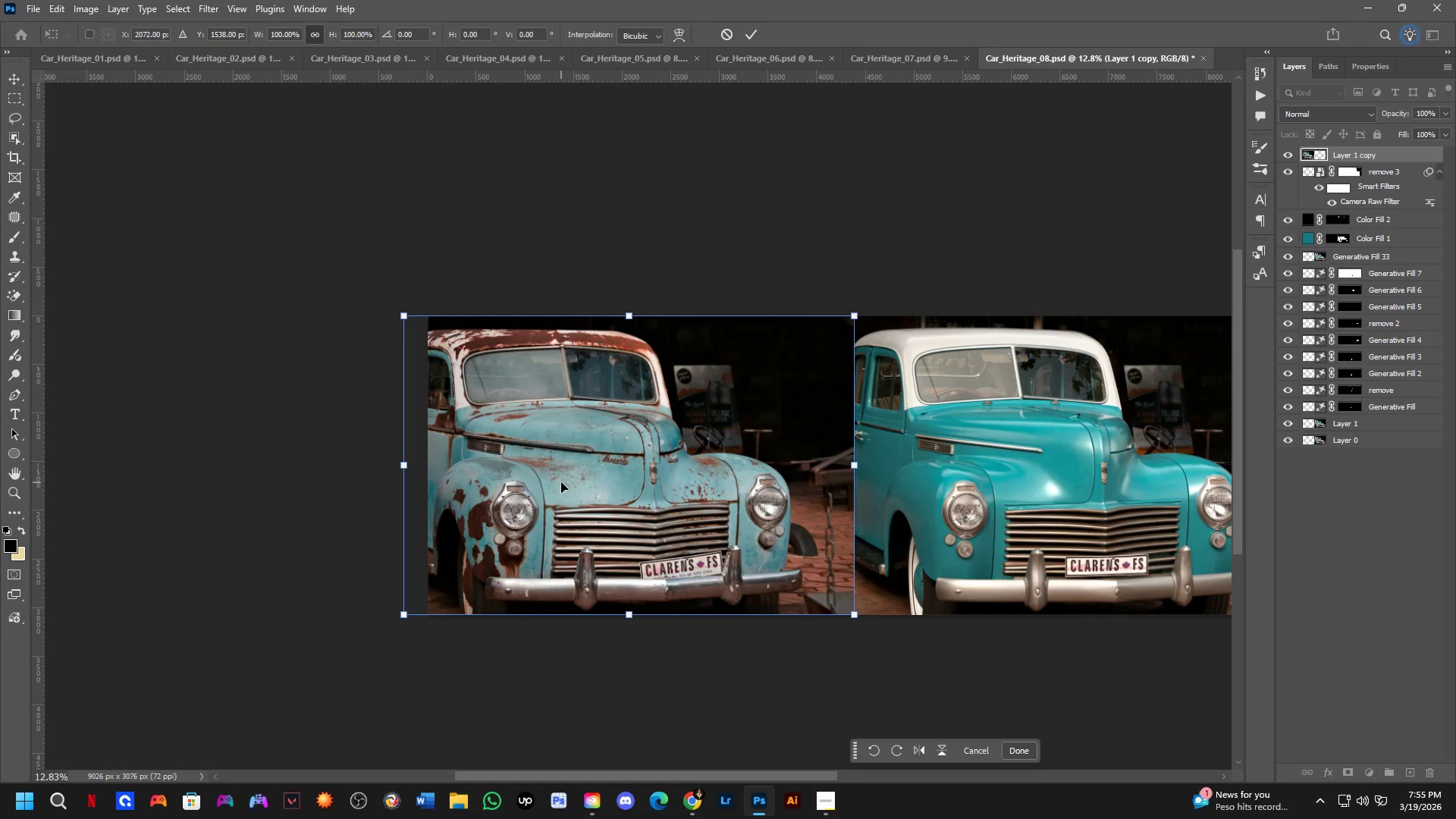 
scroll: coordinate [911, 441], scroll_direction: down, amount: 3.0
 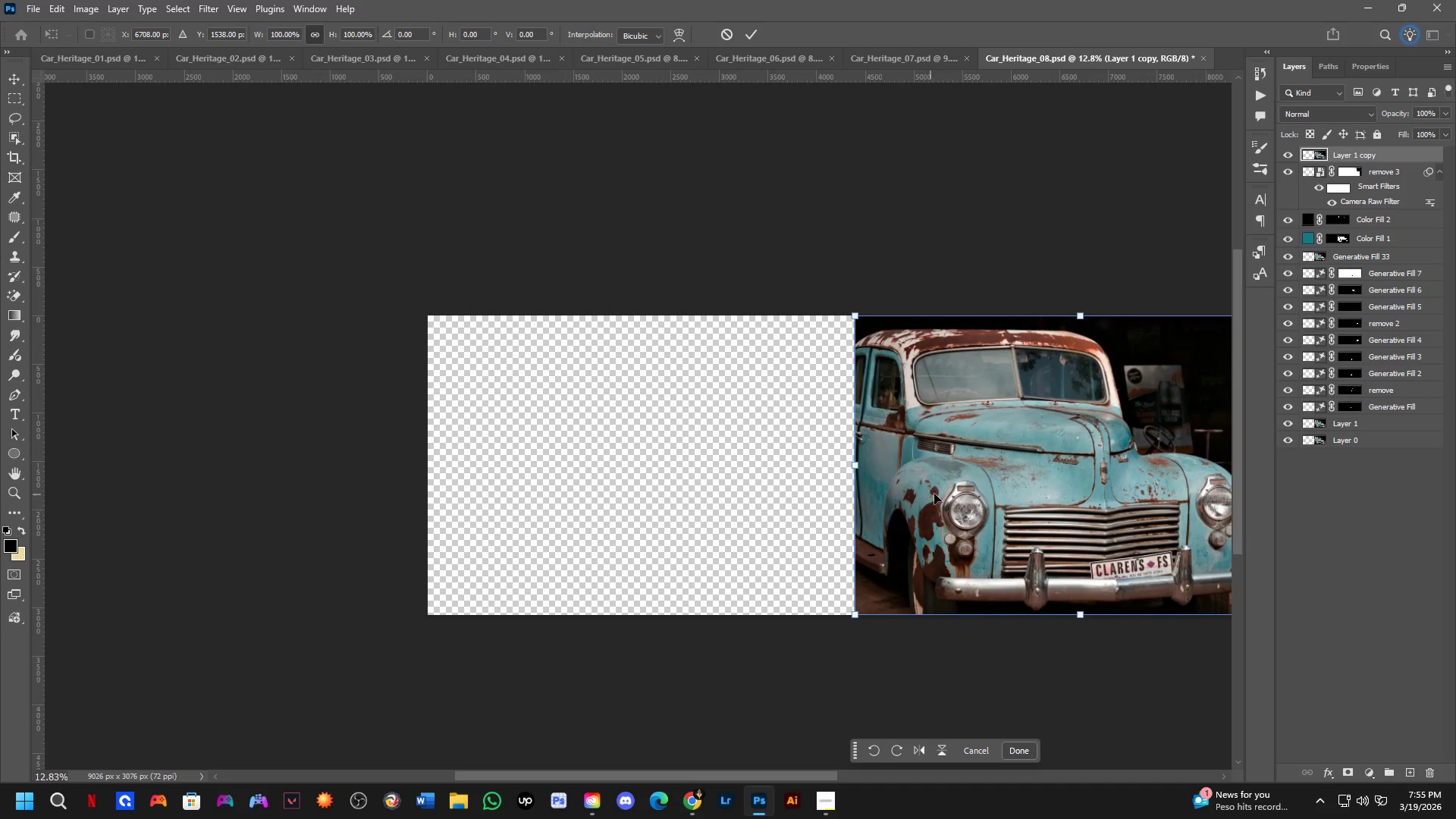 
hold_key(key=ShiftLeft, duration=1.05)
 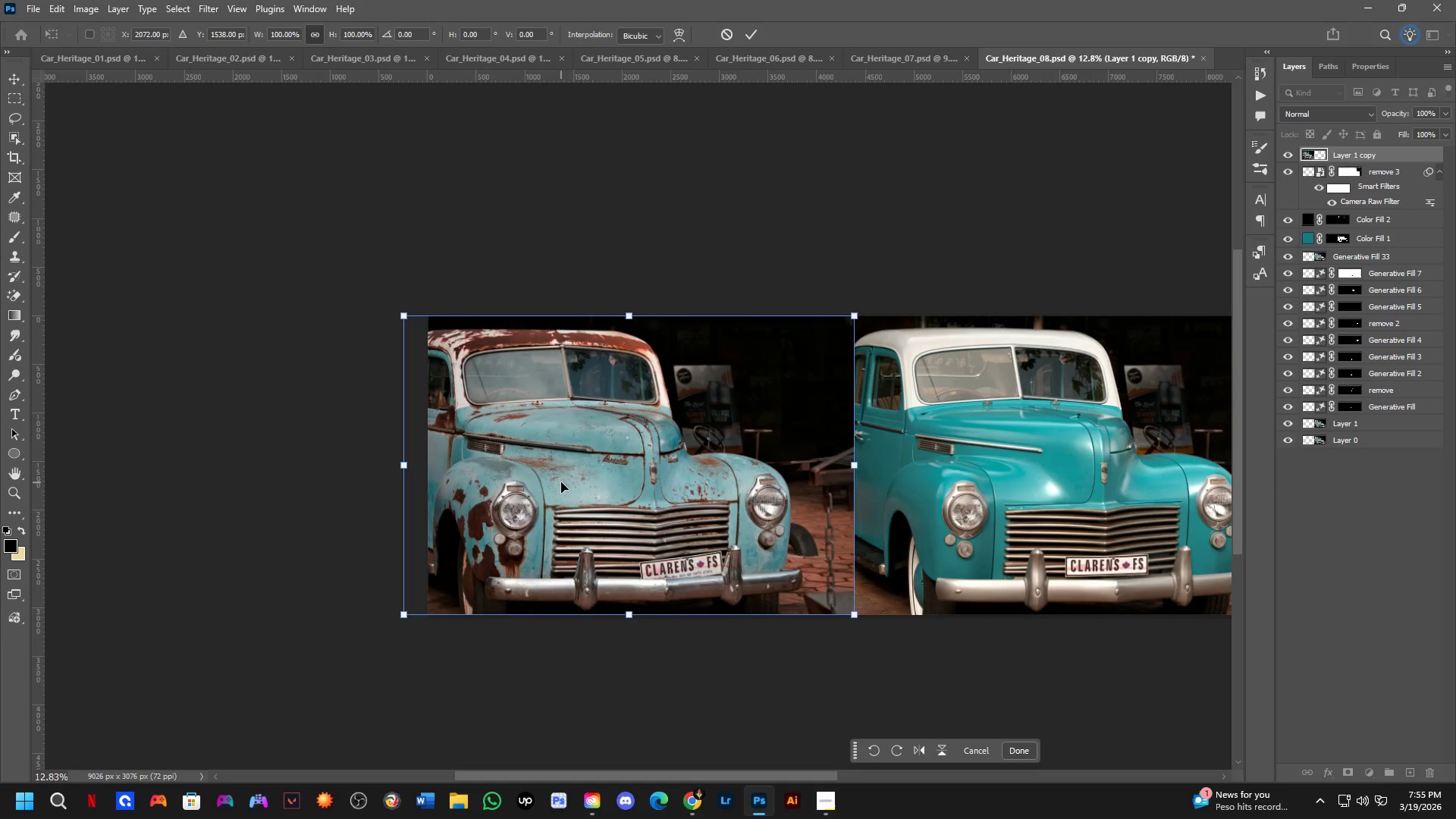 
key(C)
 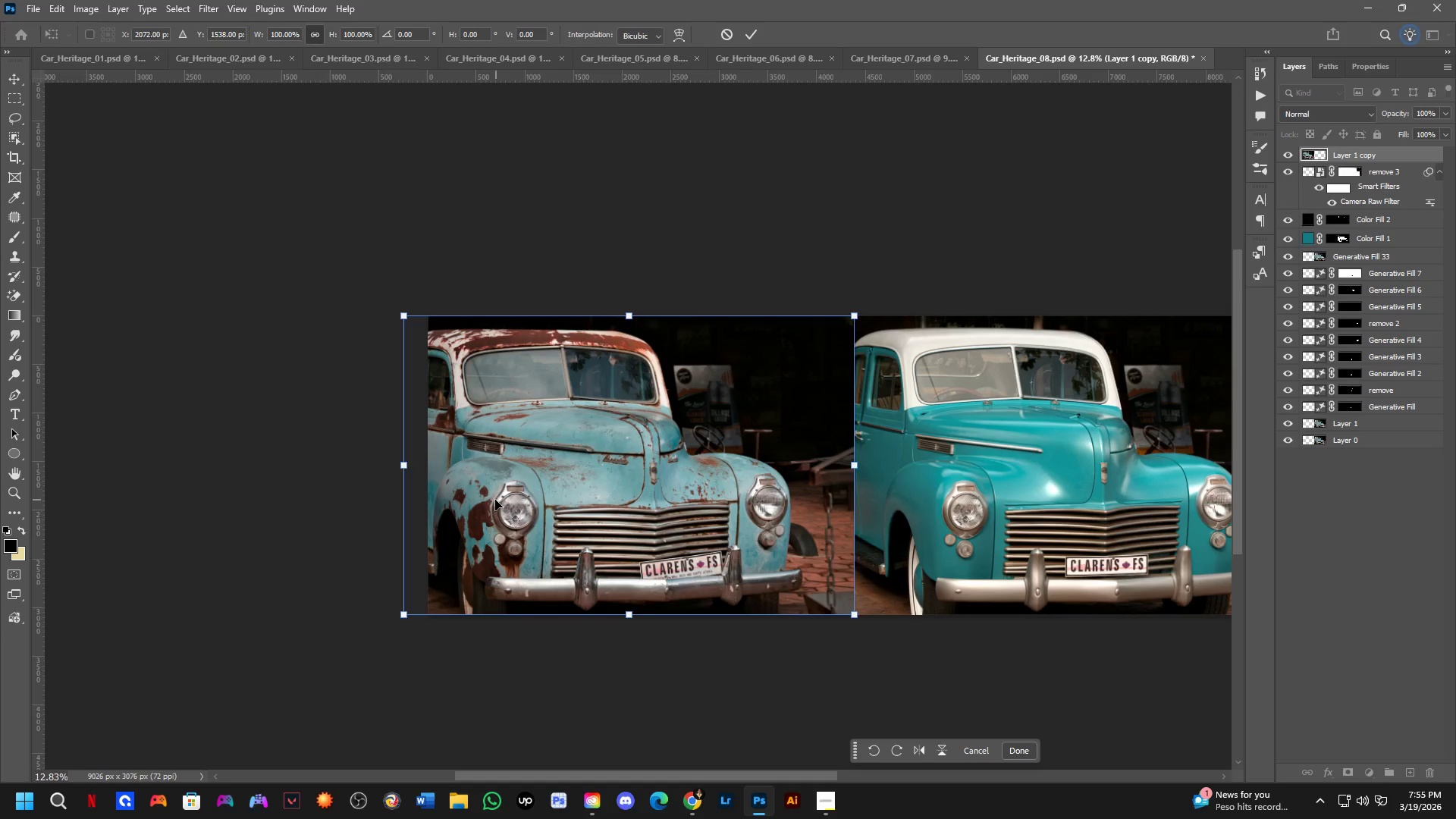 
left_click([507, 488])
 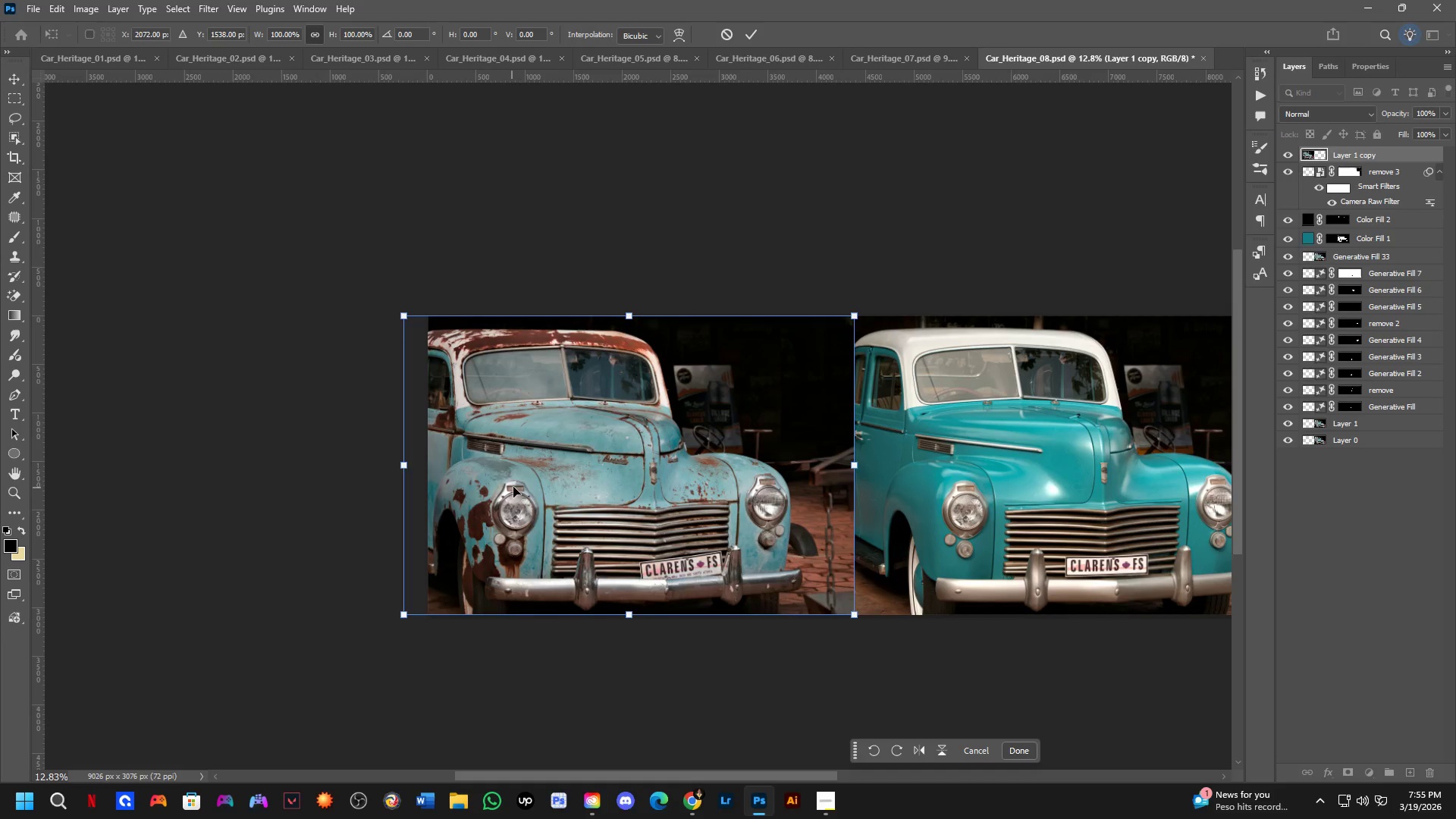 
key(C)
 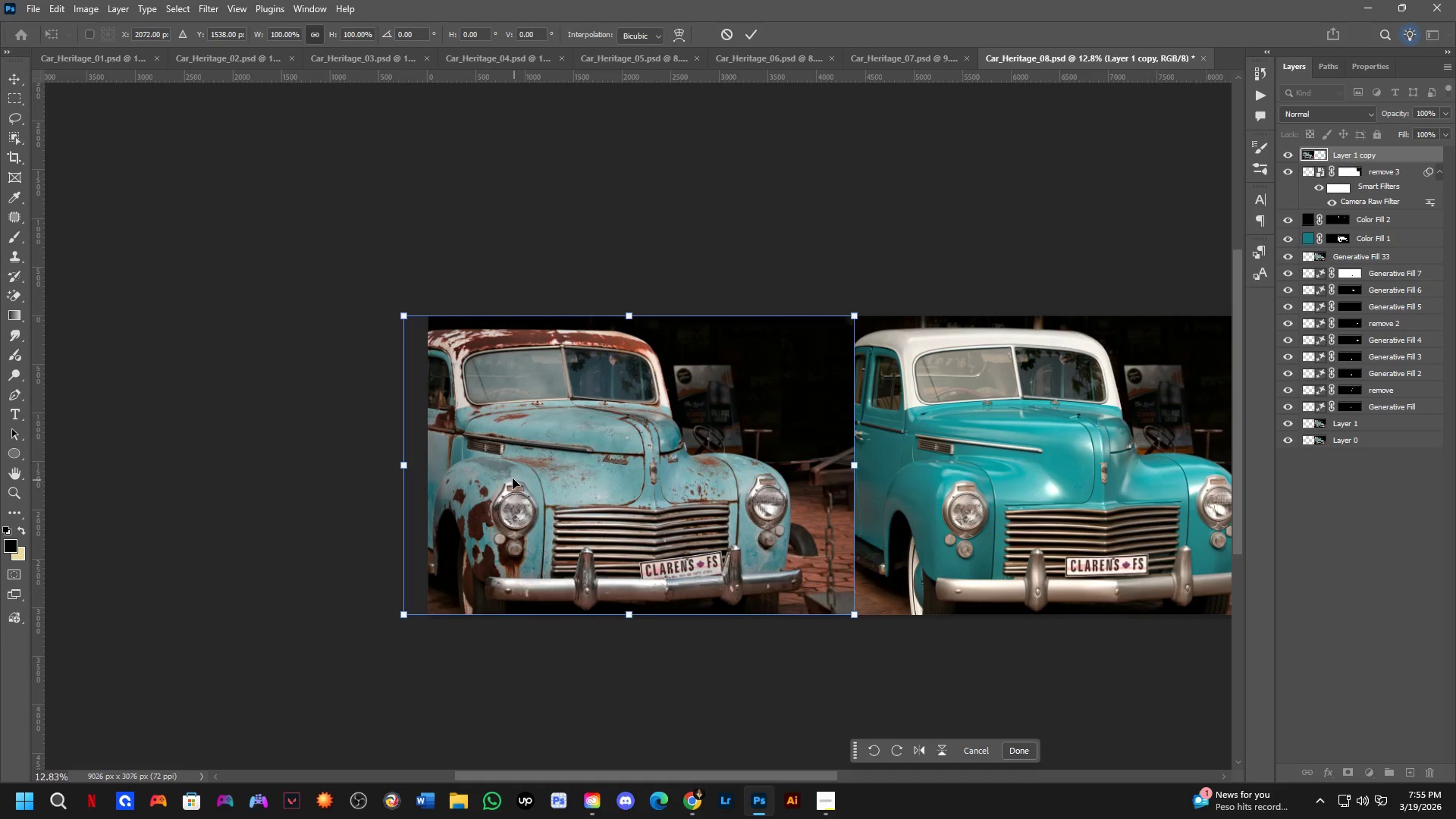 
key(NumpadEnter)
 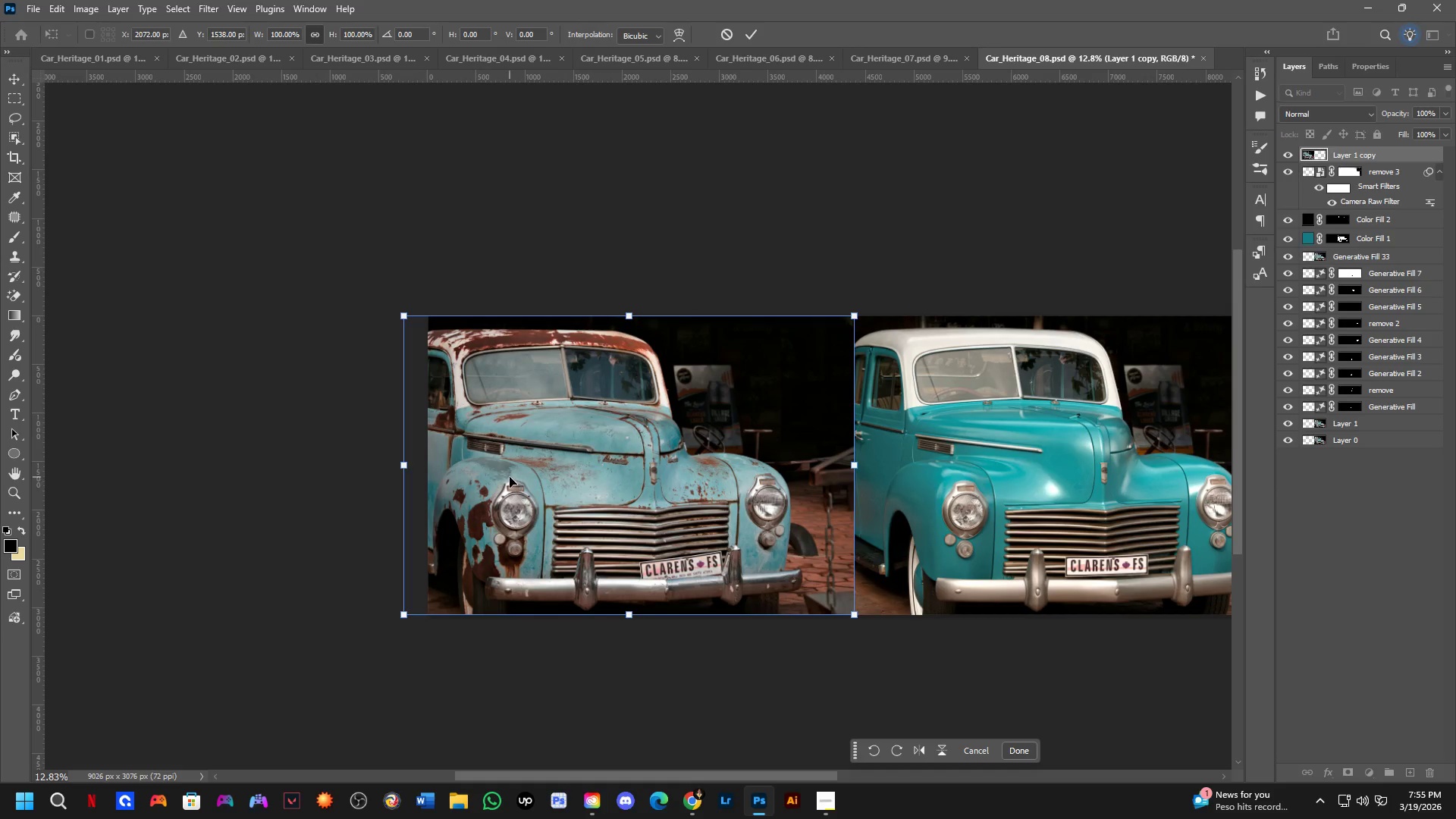 
key(C)
 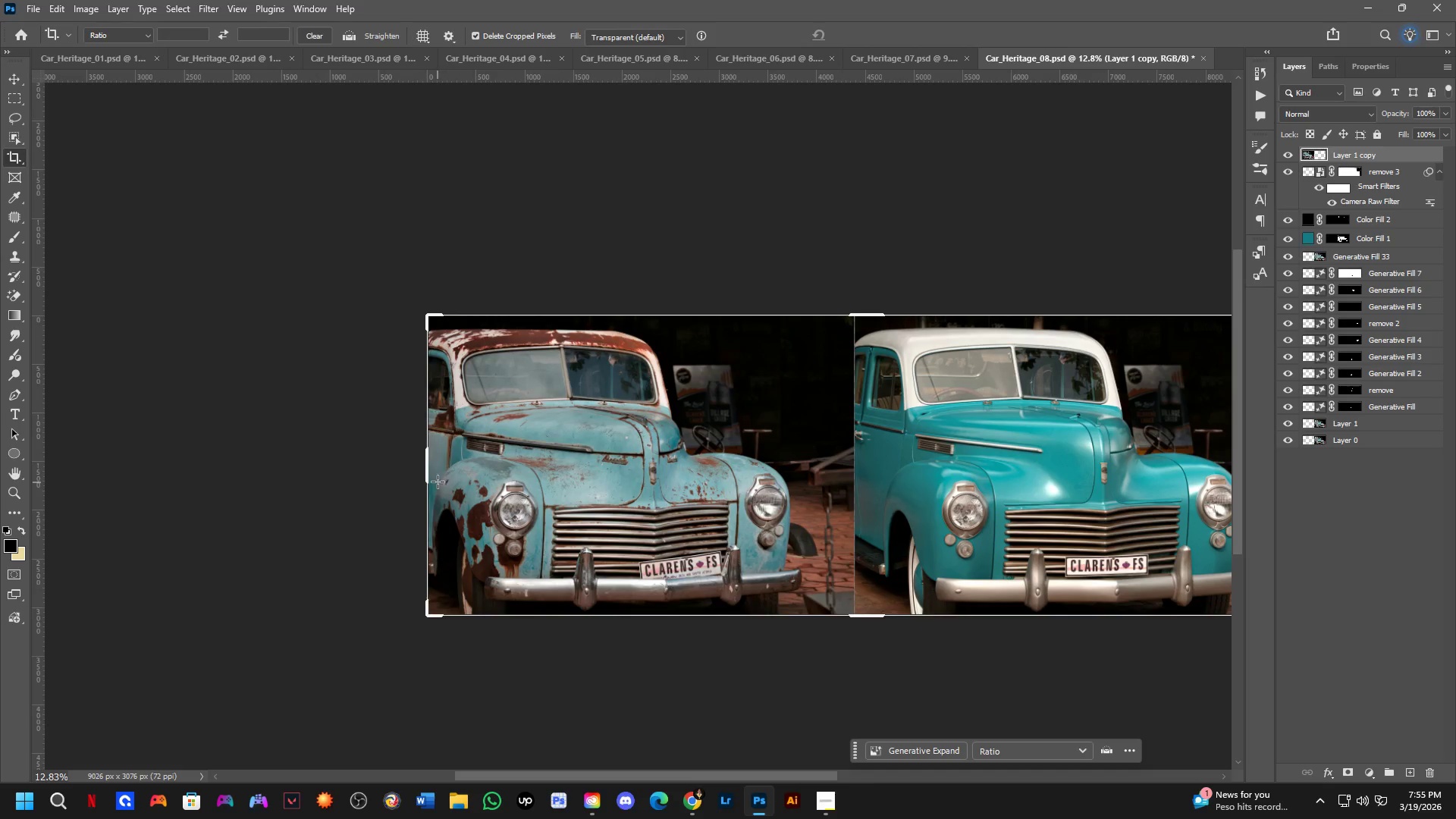 
left_click_drag(start_coordinate=[419, 470], to_coordinate=[408, 492])
 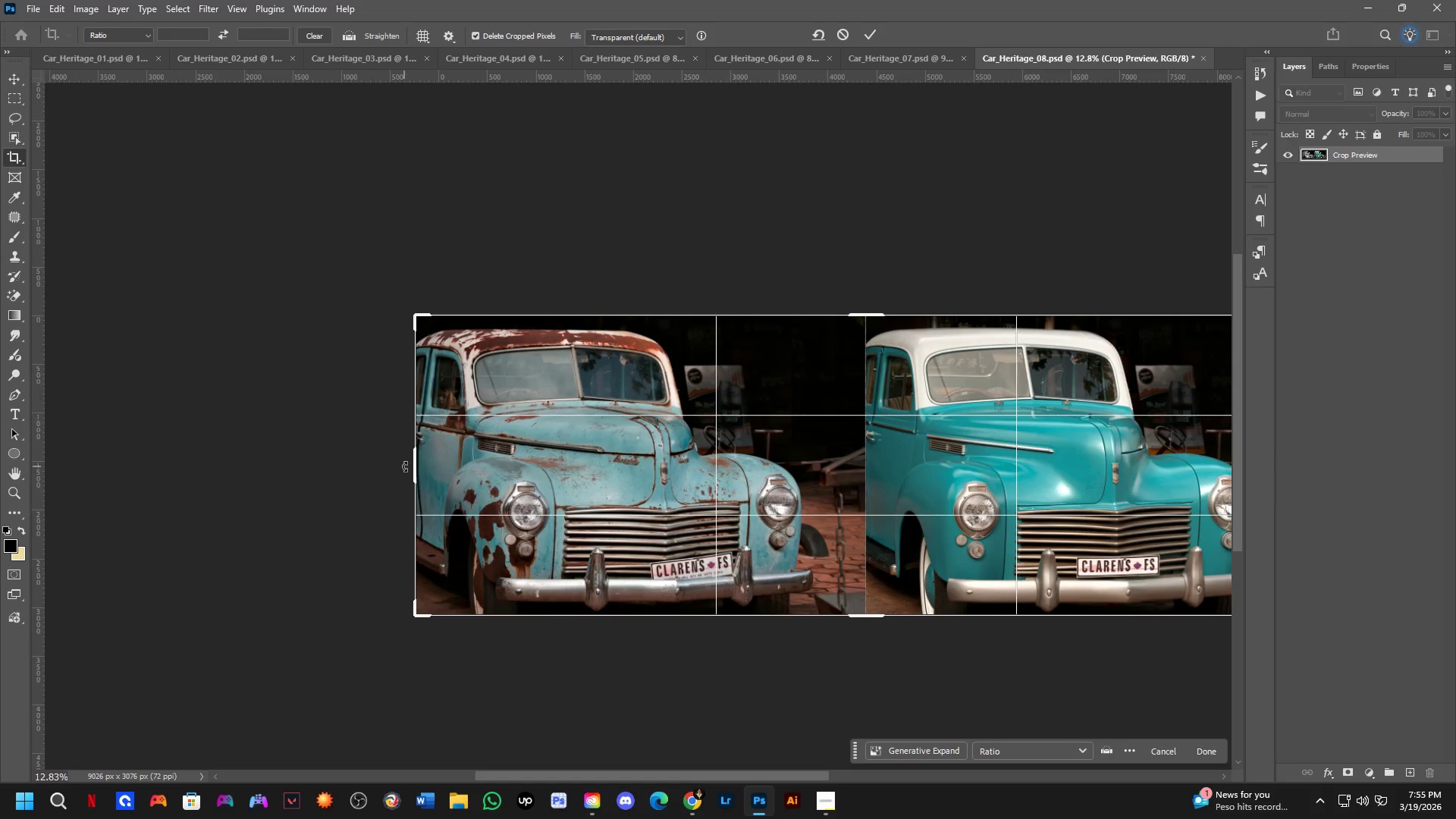 
key(NumpadEnter)
 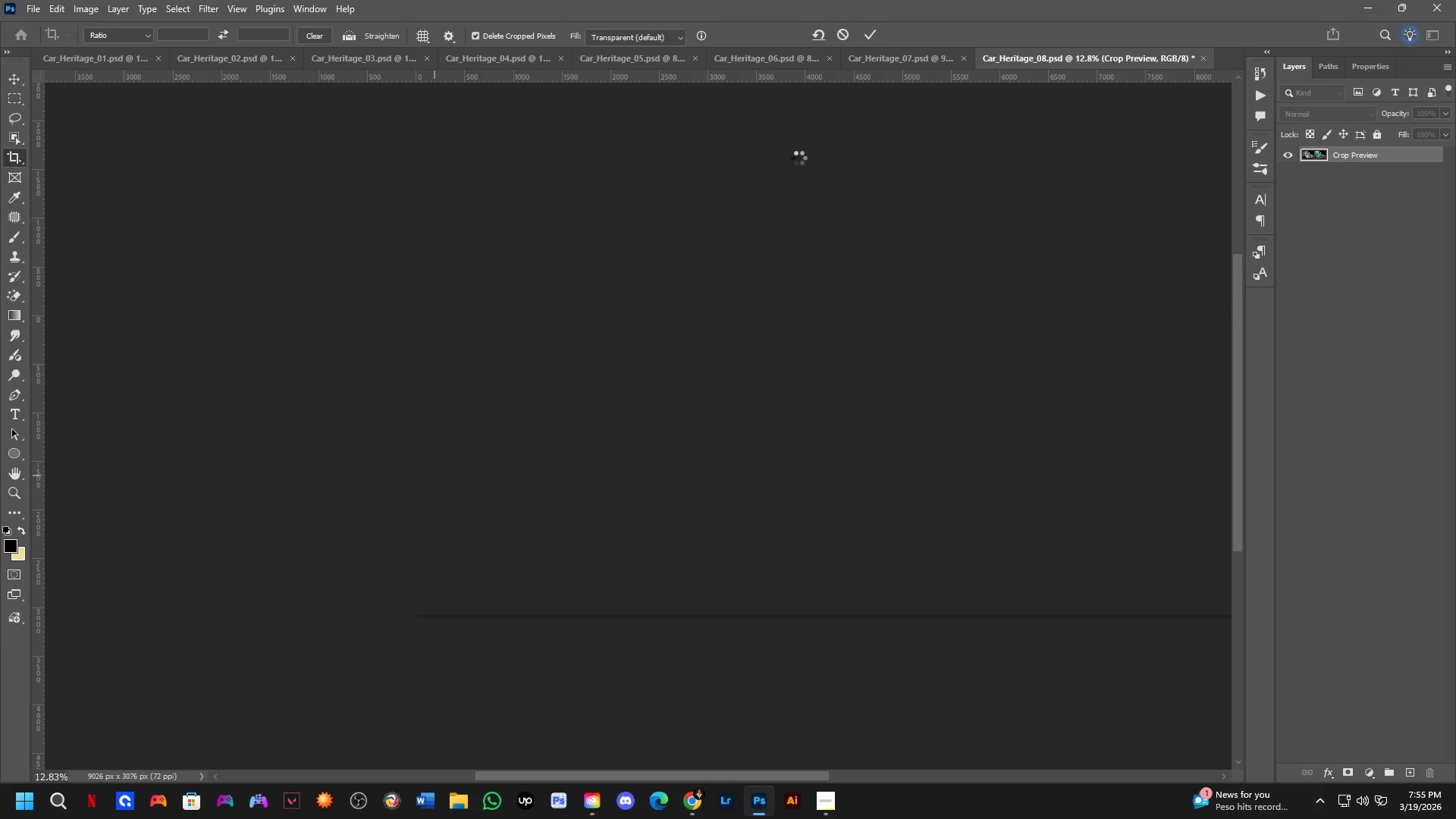 
key(Control+ControlLeft)
 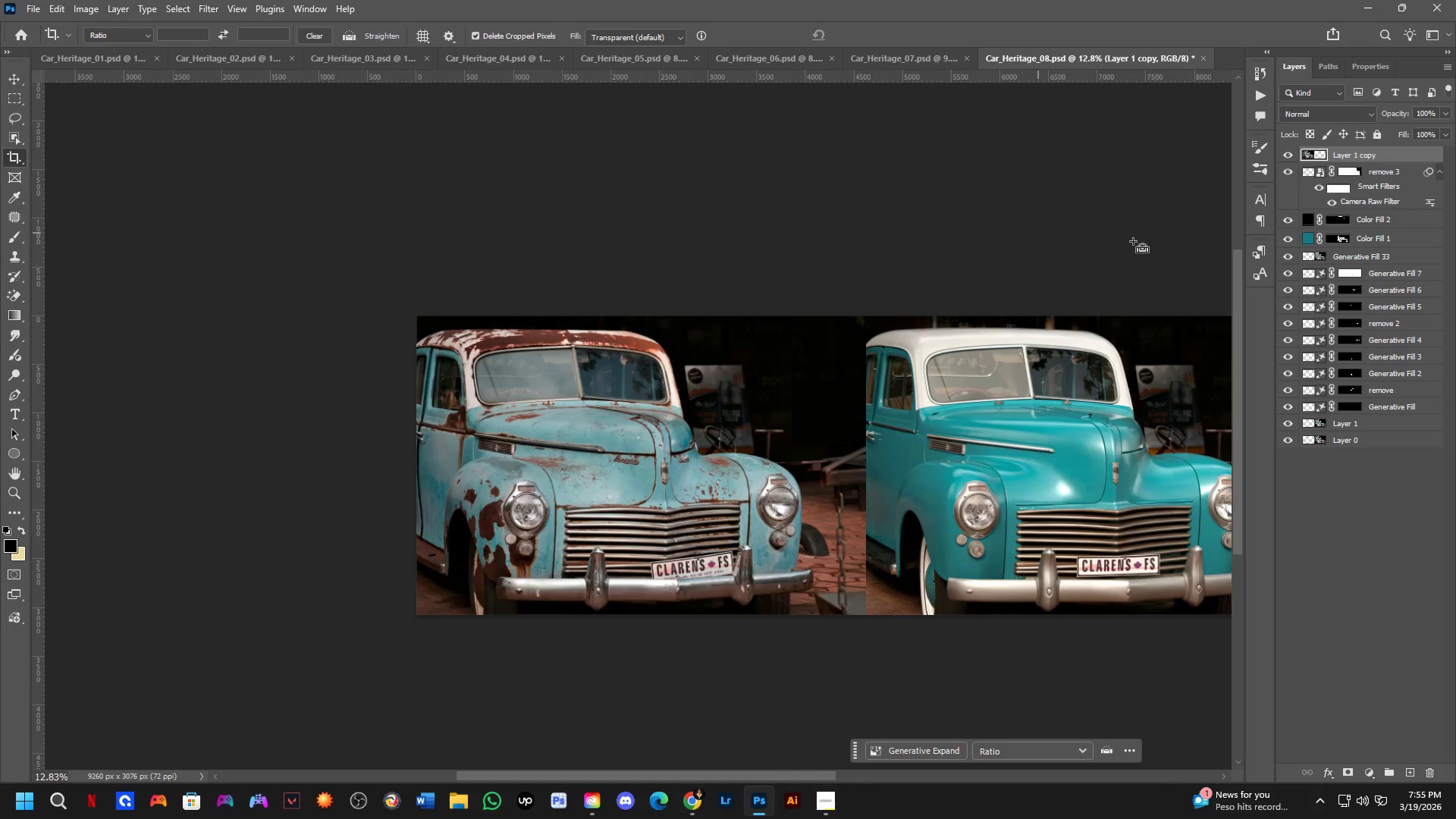 
key(Control+Tab)
 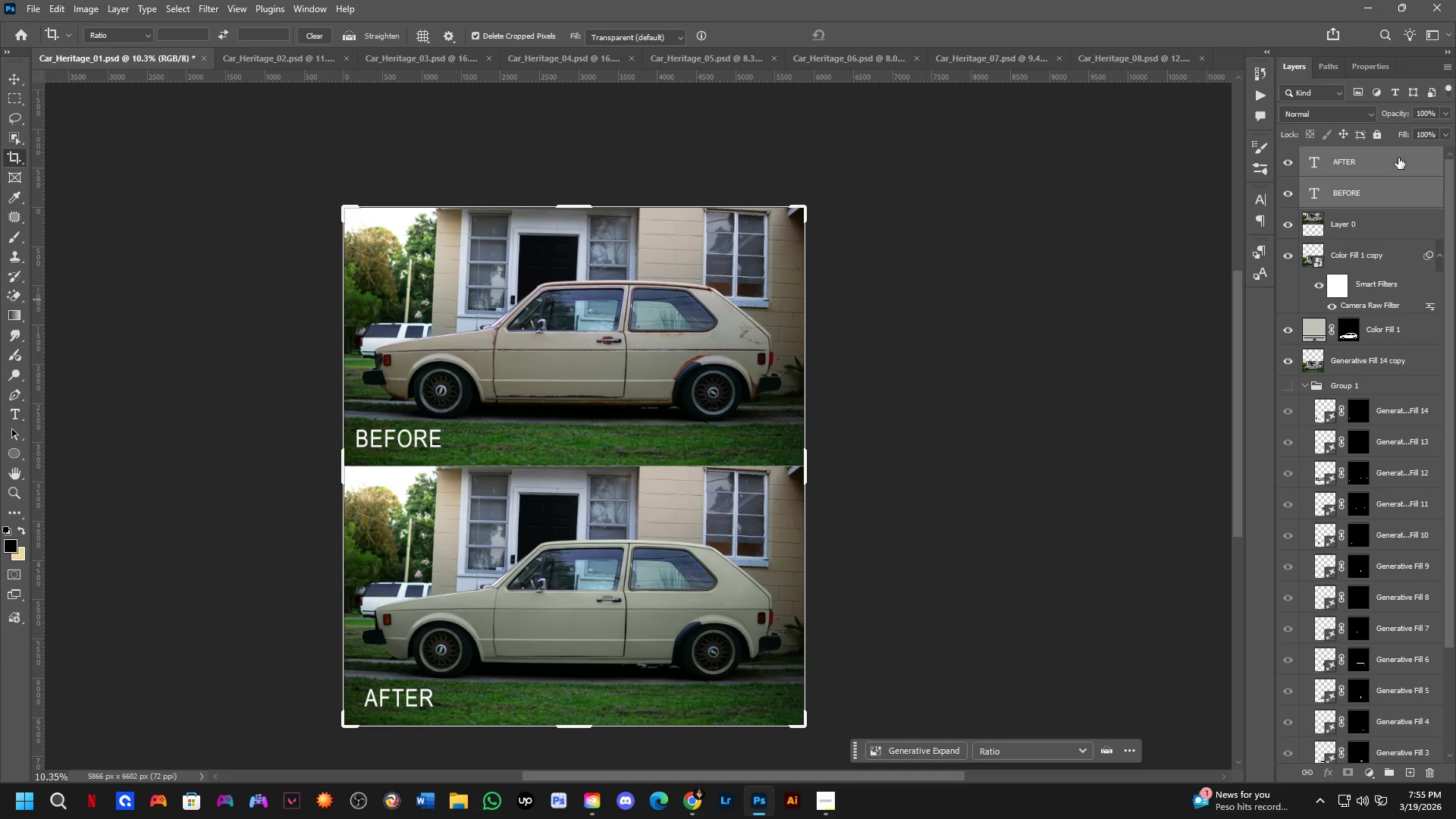 
left_click_drag(start_coordinate=[1399, 157], to_coordinate=[761, 397])
 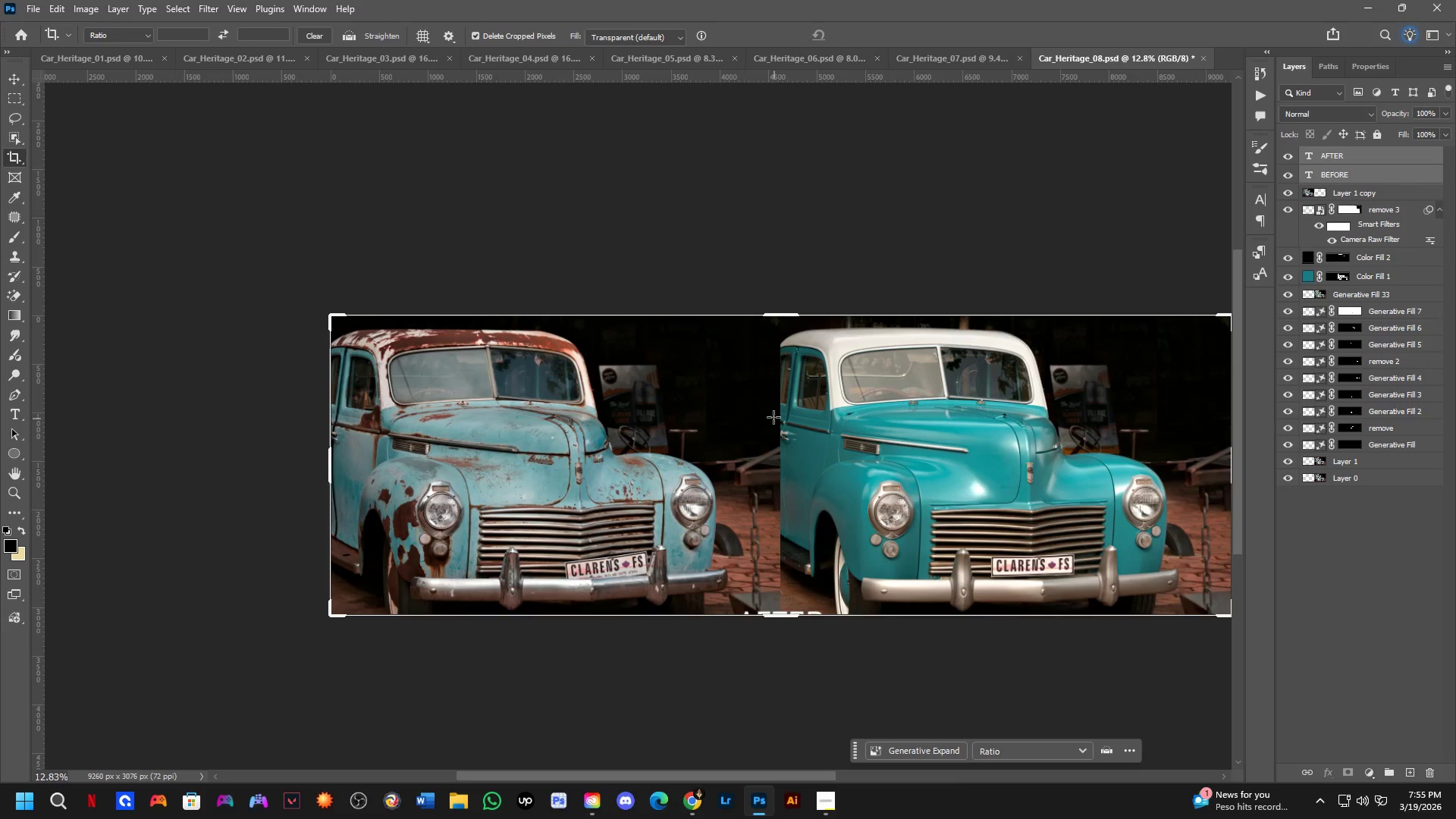 
hold_key(key=ShiftLeft, duration=0.47)
 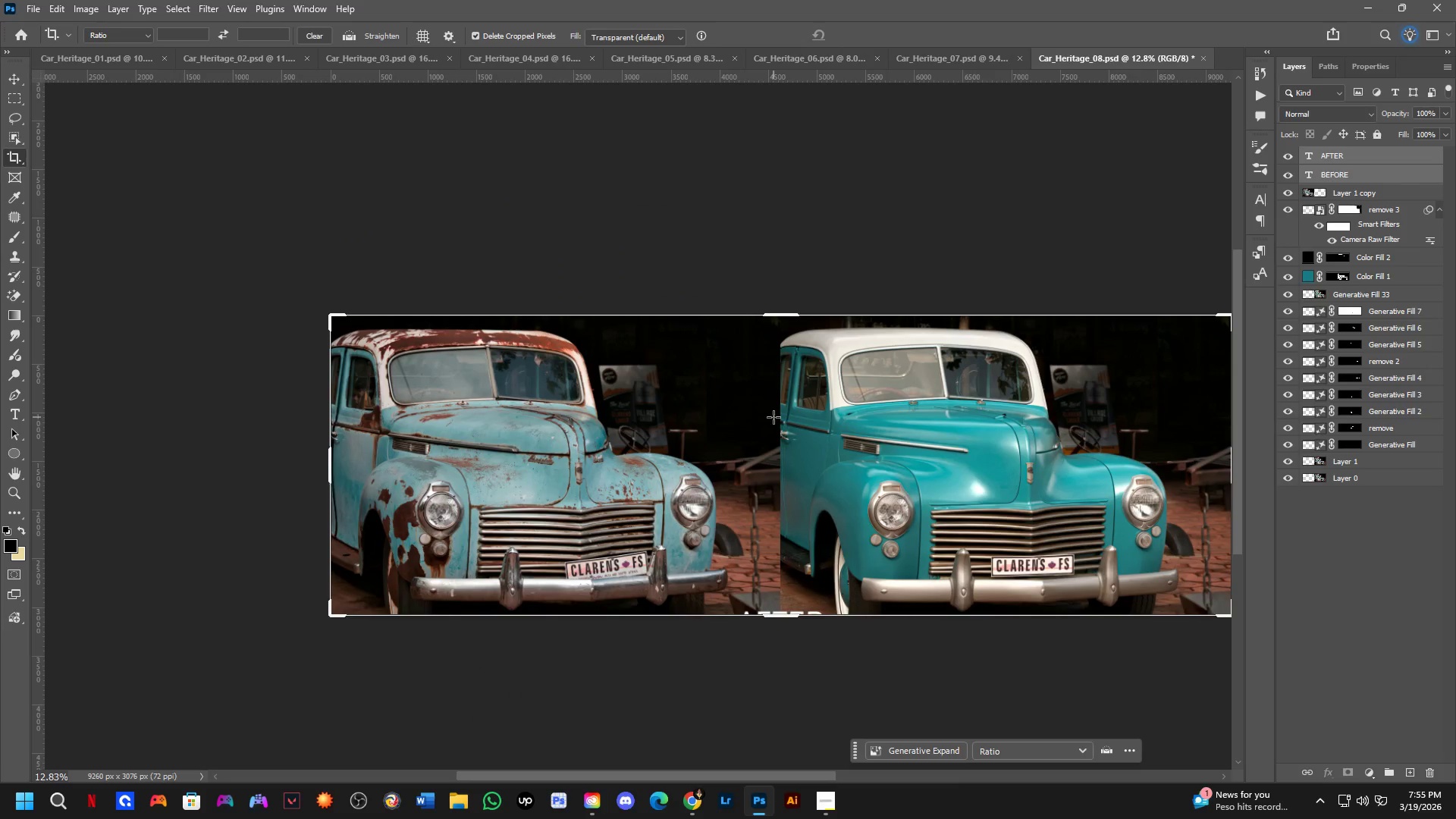 
key(B)
 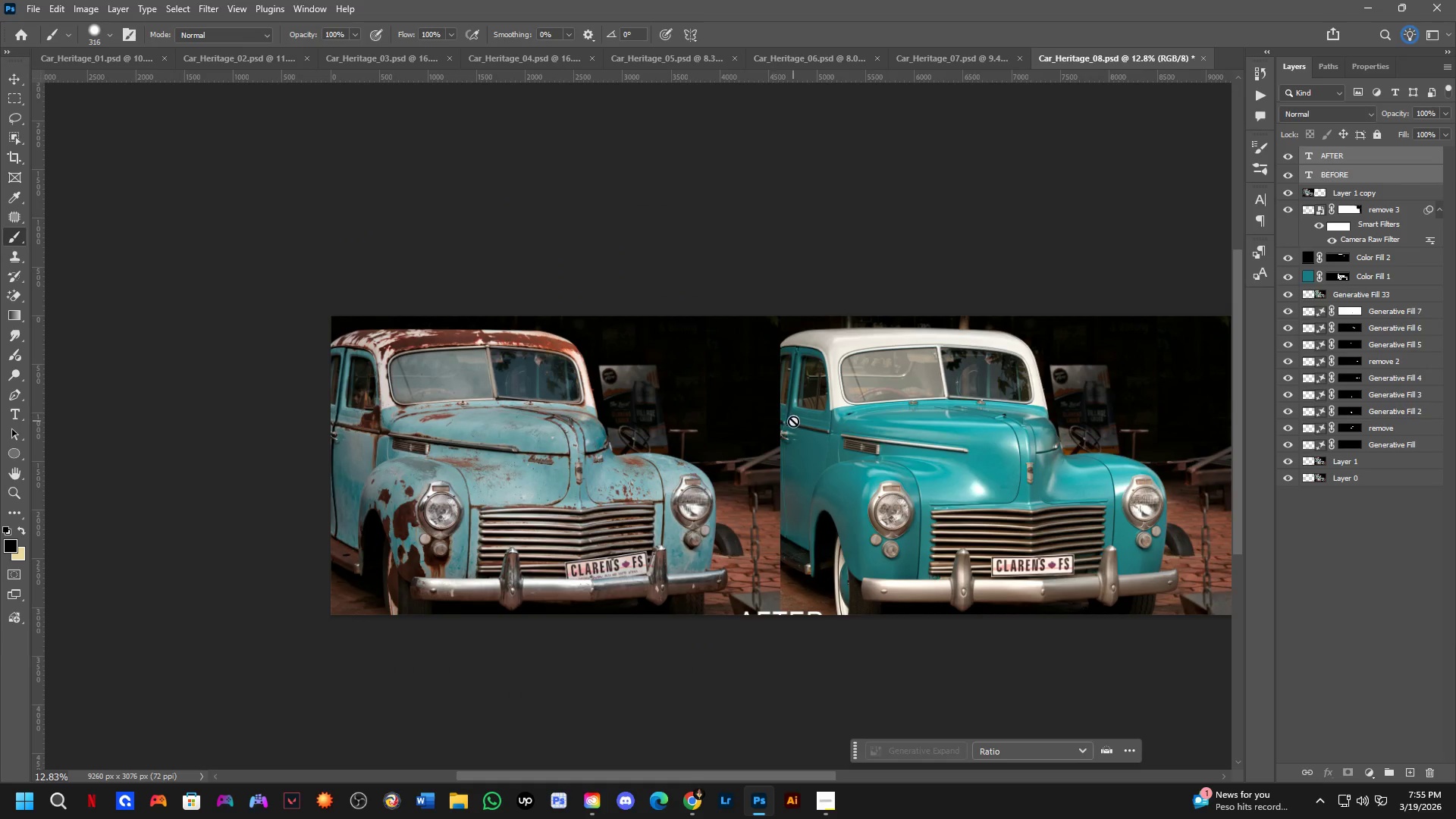 
key(Control+T)
 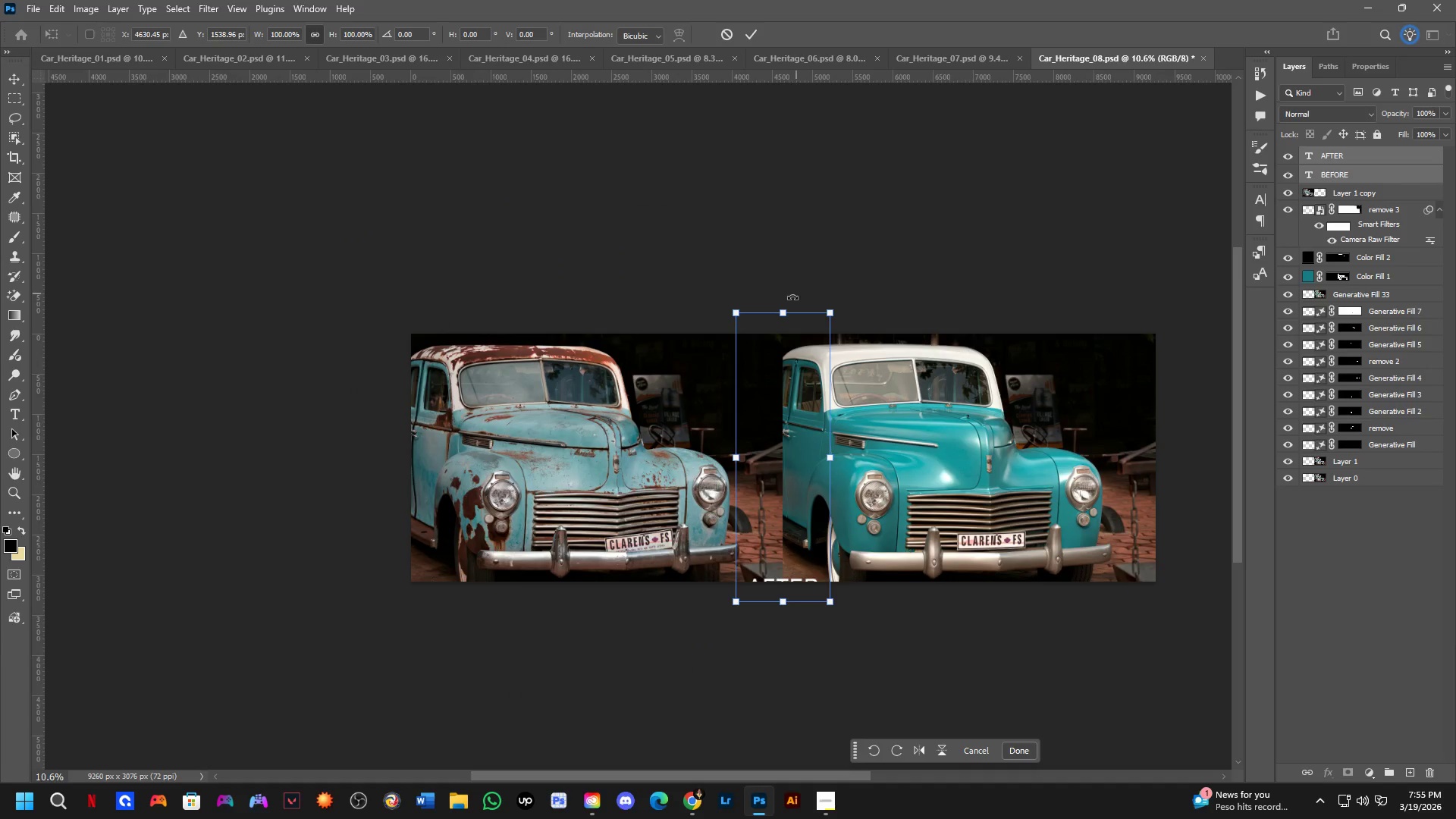 
scroll: coordinate [793, 421], scroll_direction: down, amount: 2.0
 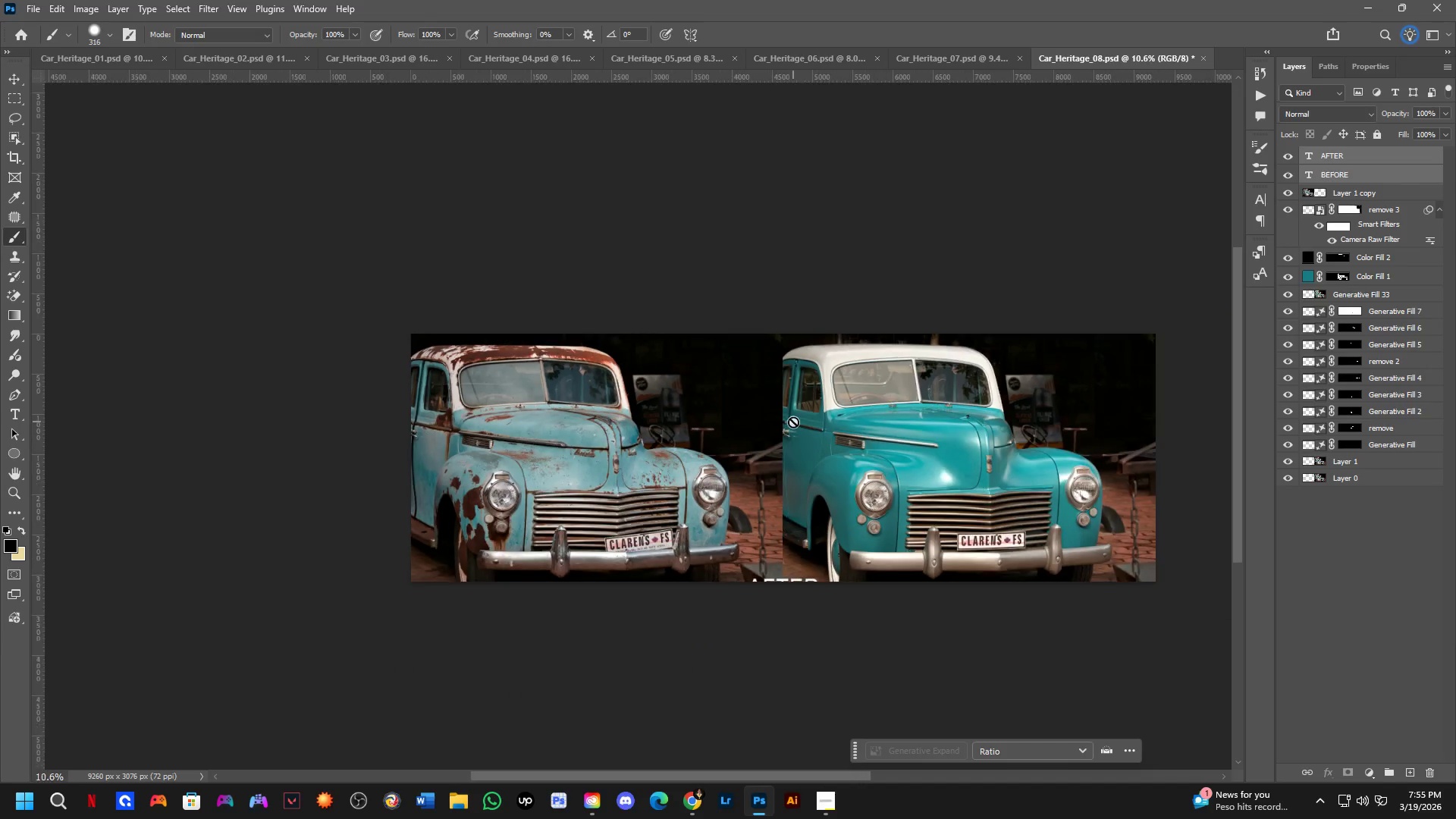 
left_click_drag(start_coordinate=[780, 304], to_coordinate=[786, 396])
 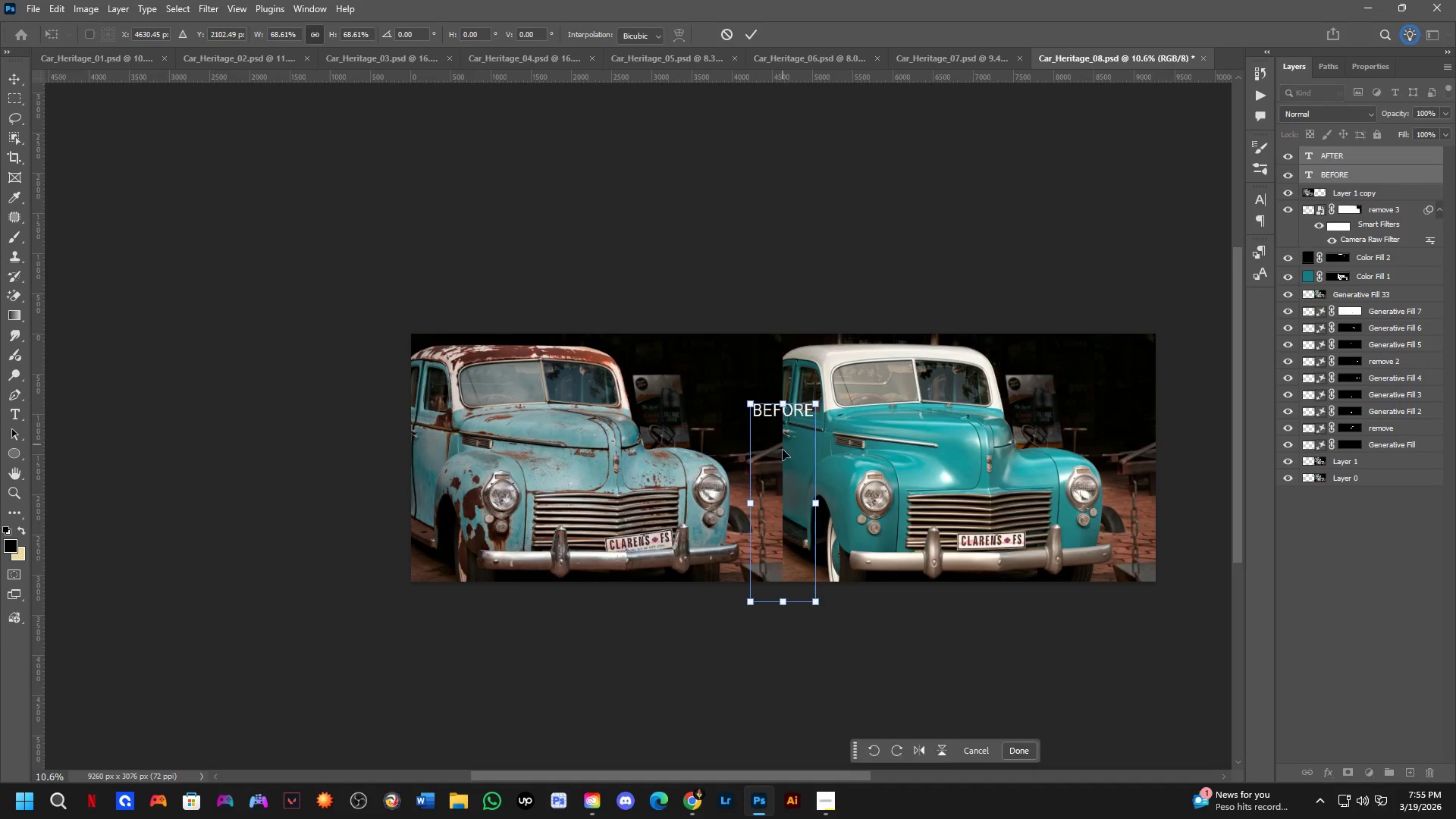 
left_click_drag(start_coordinate=[783, 457], to_coordinate=[783, 424])
 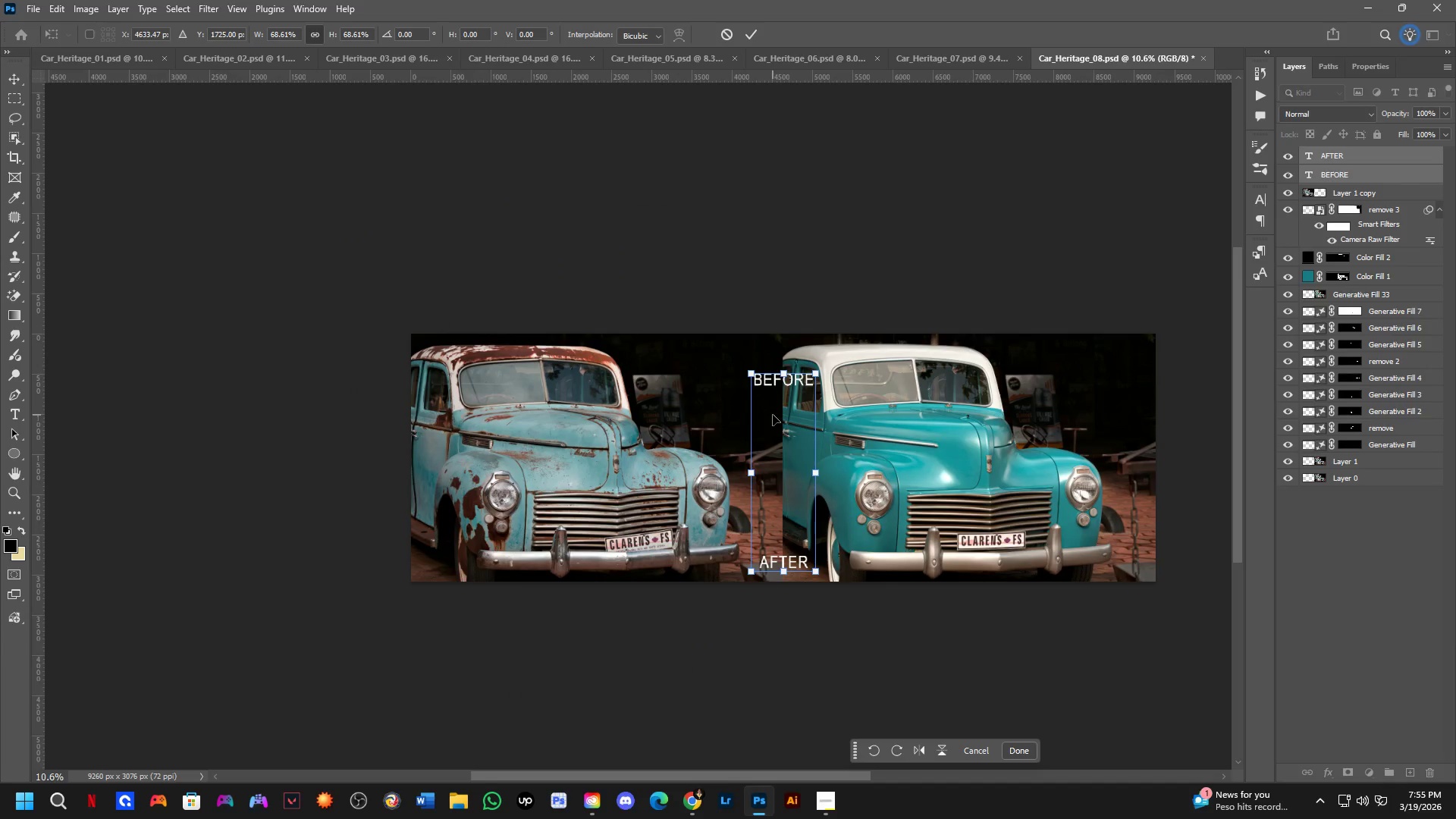 
key(NumpadEnter)
 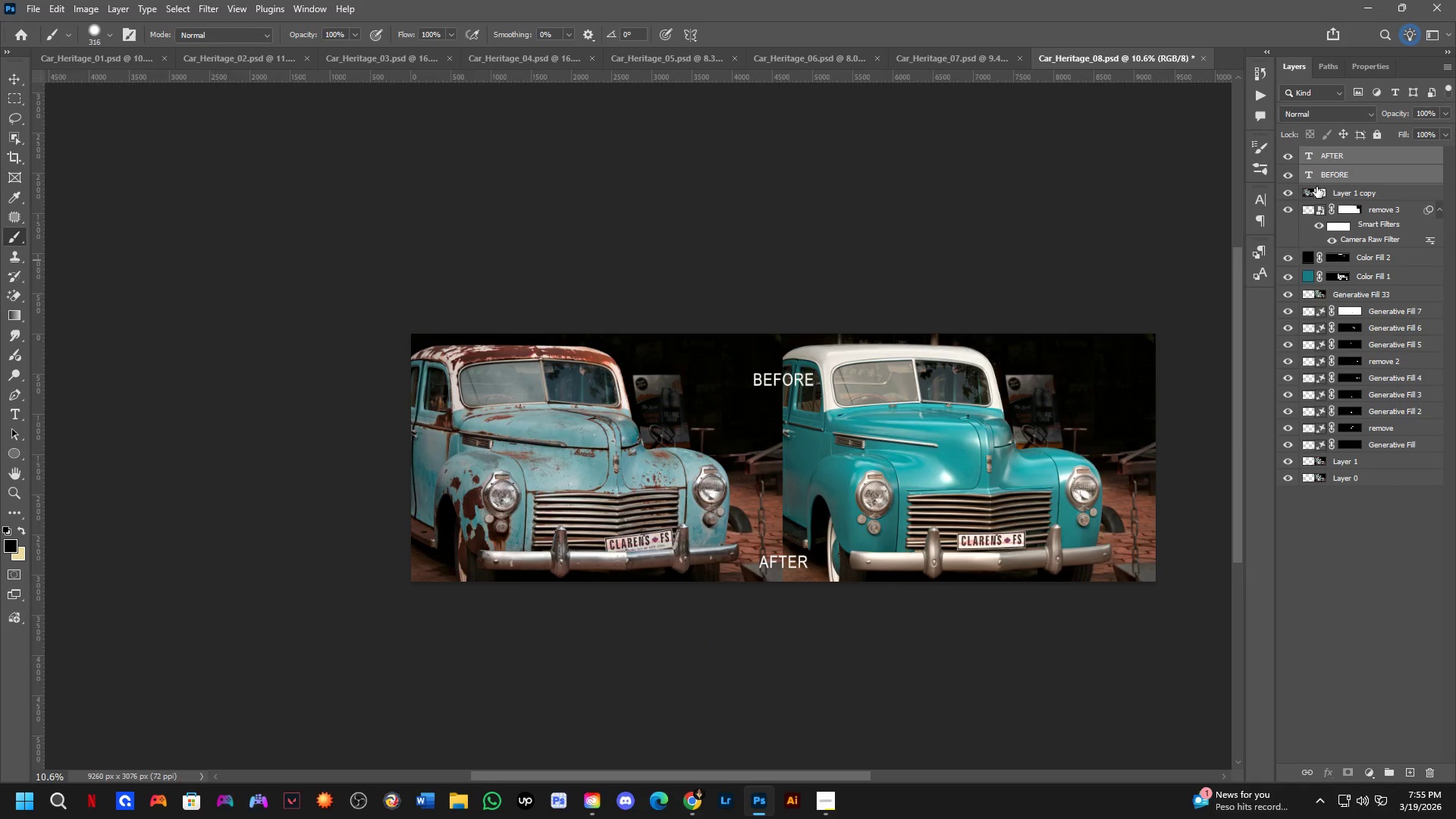 
left_click([1346, 174])
 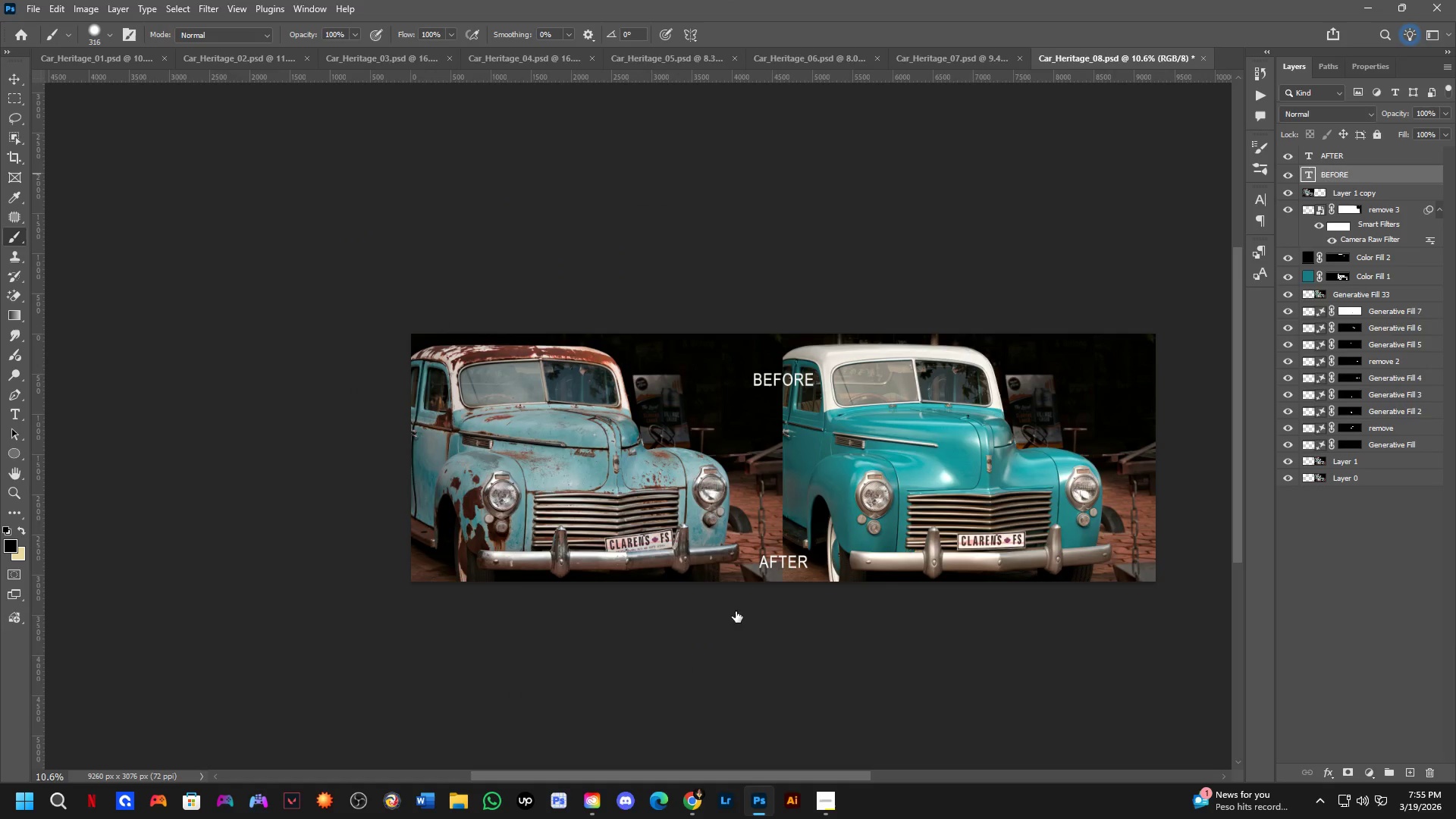 
key(Control+T)
 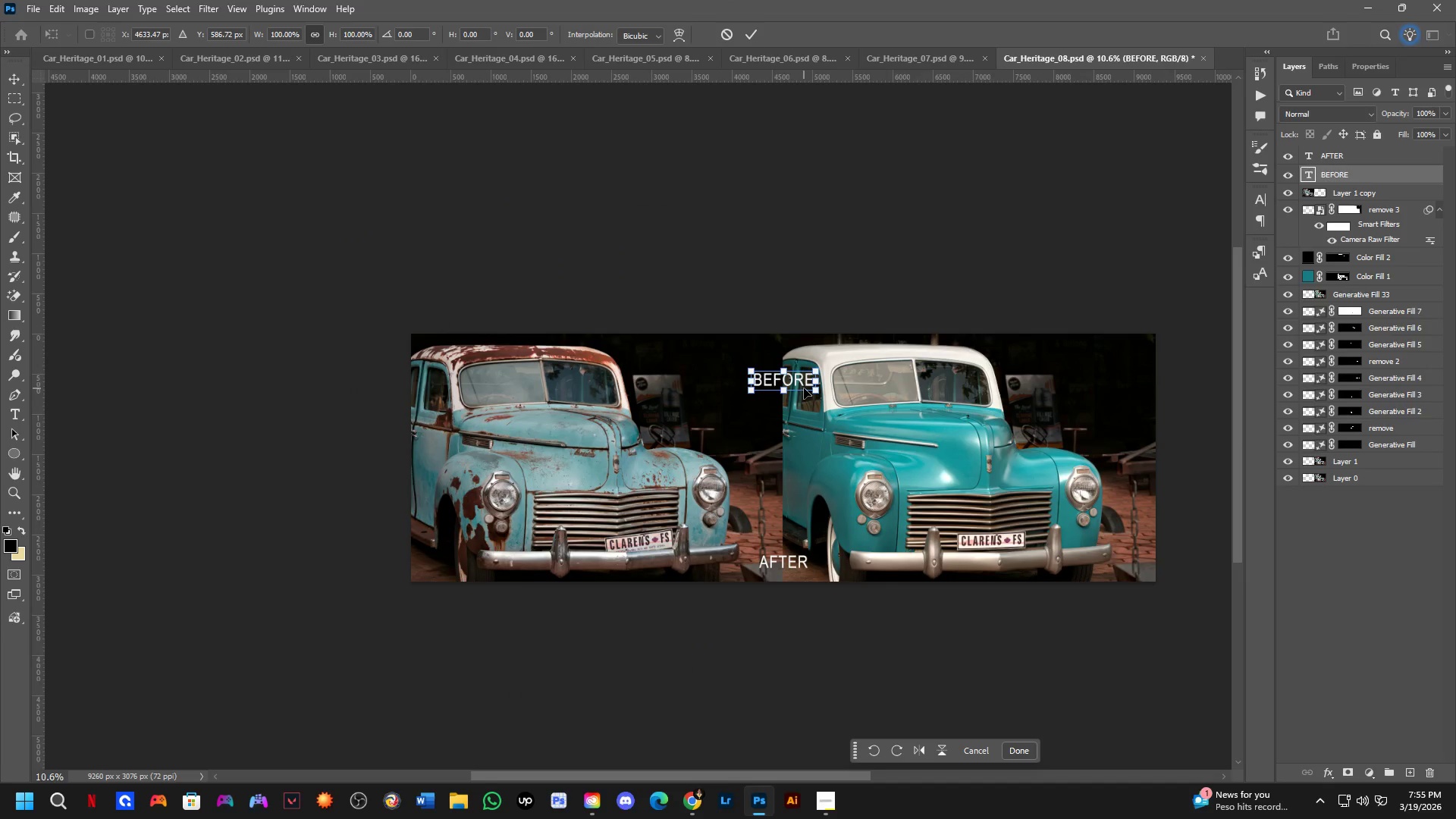 
hold_key(key=ControlLeft, duration=1.34)
left_click_drag(start_coordinate=[801, 378], to_coordinate=[479, 563])
 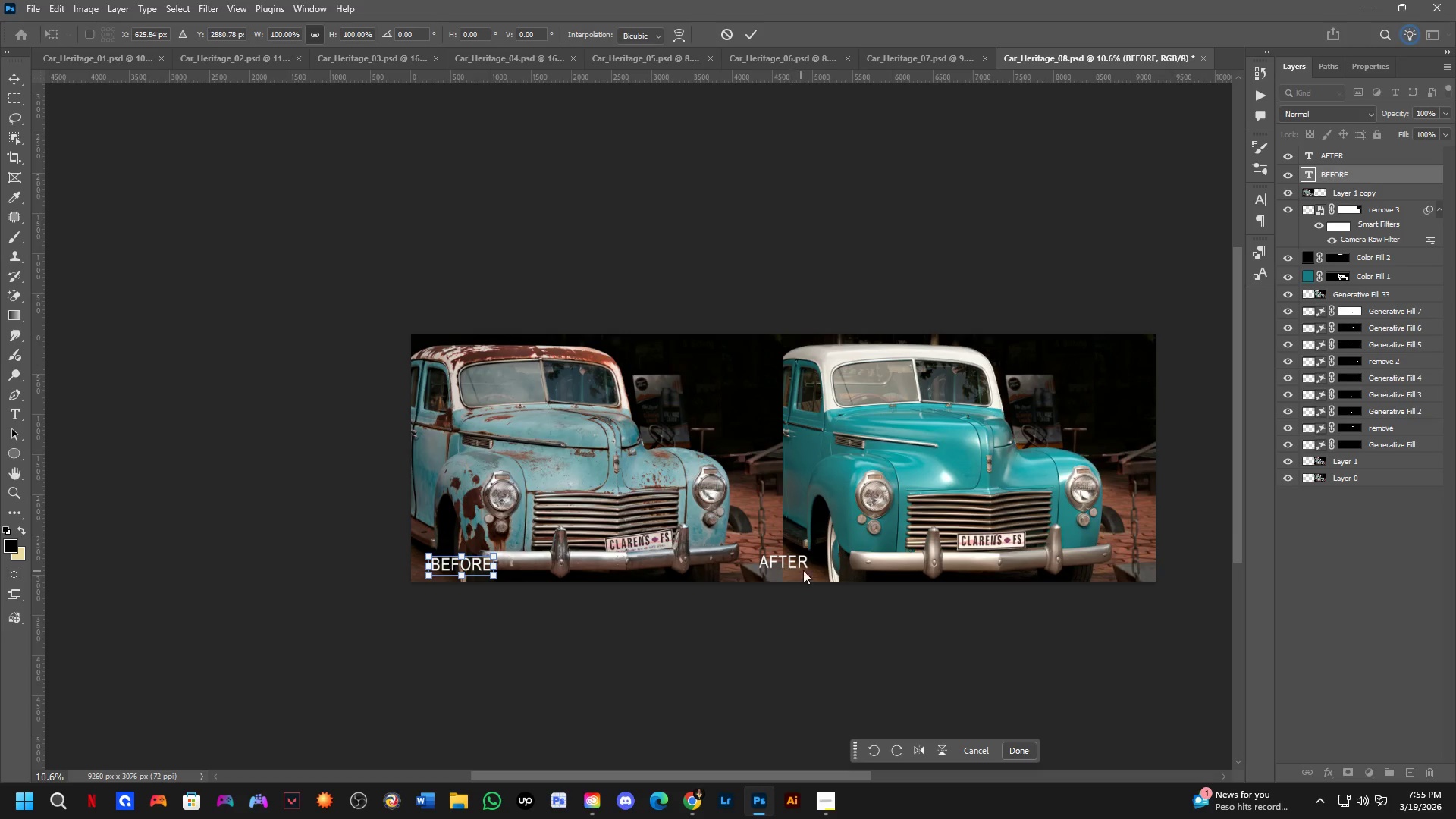 
hold_key(key=ControlLeft, duration=0.47)
left_click([797, 563])
 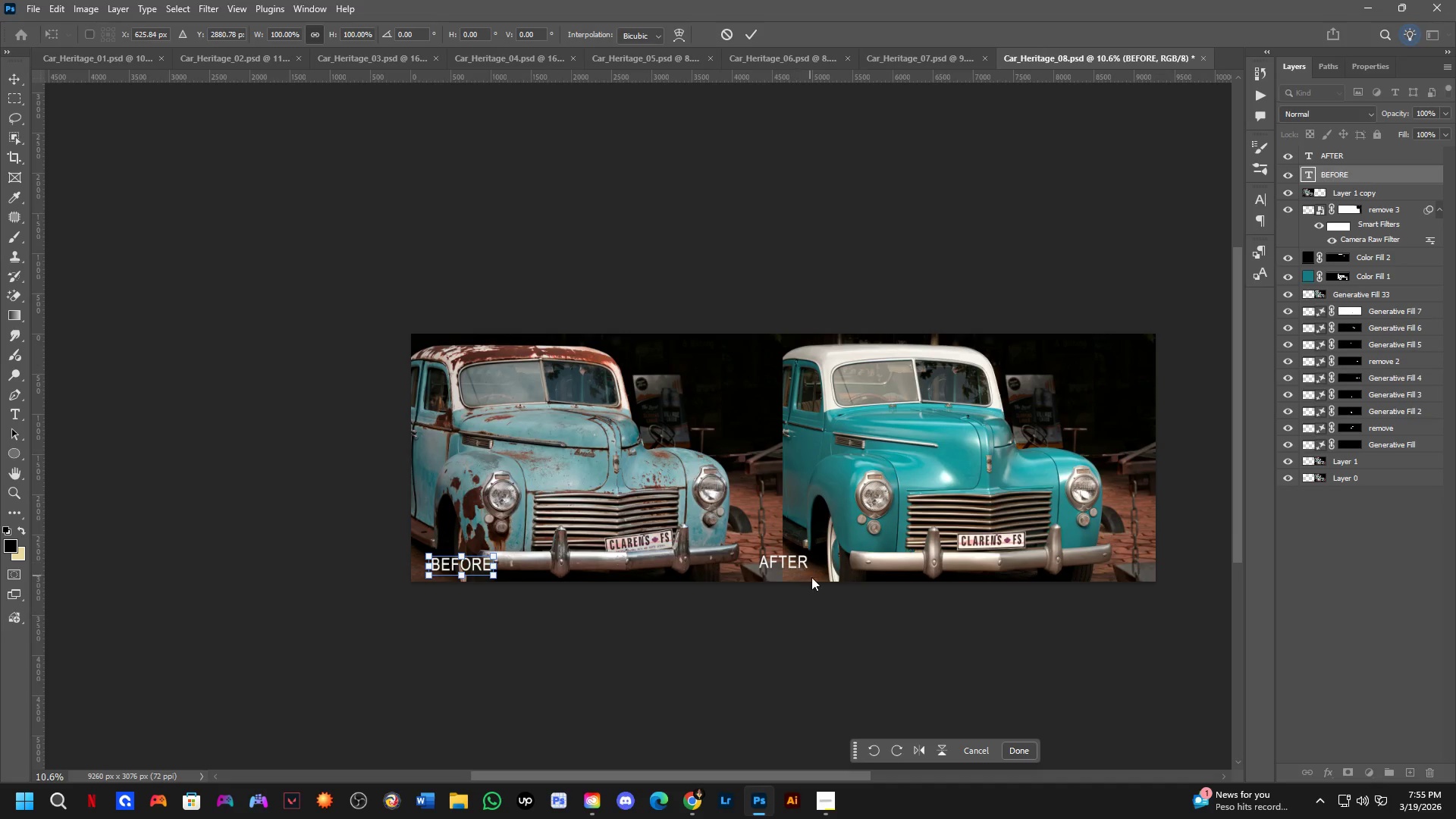 
key(NumpadEnter)
 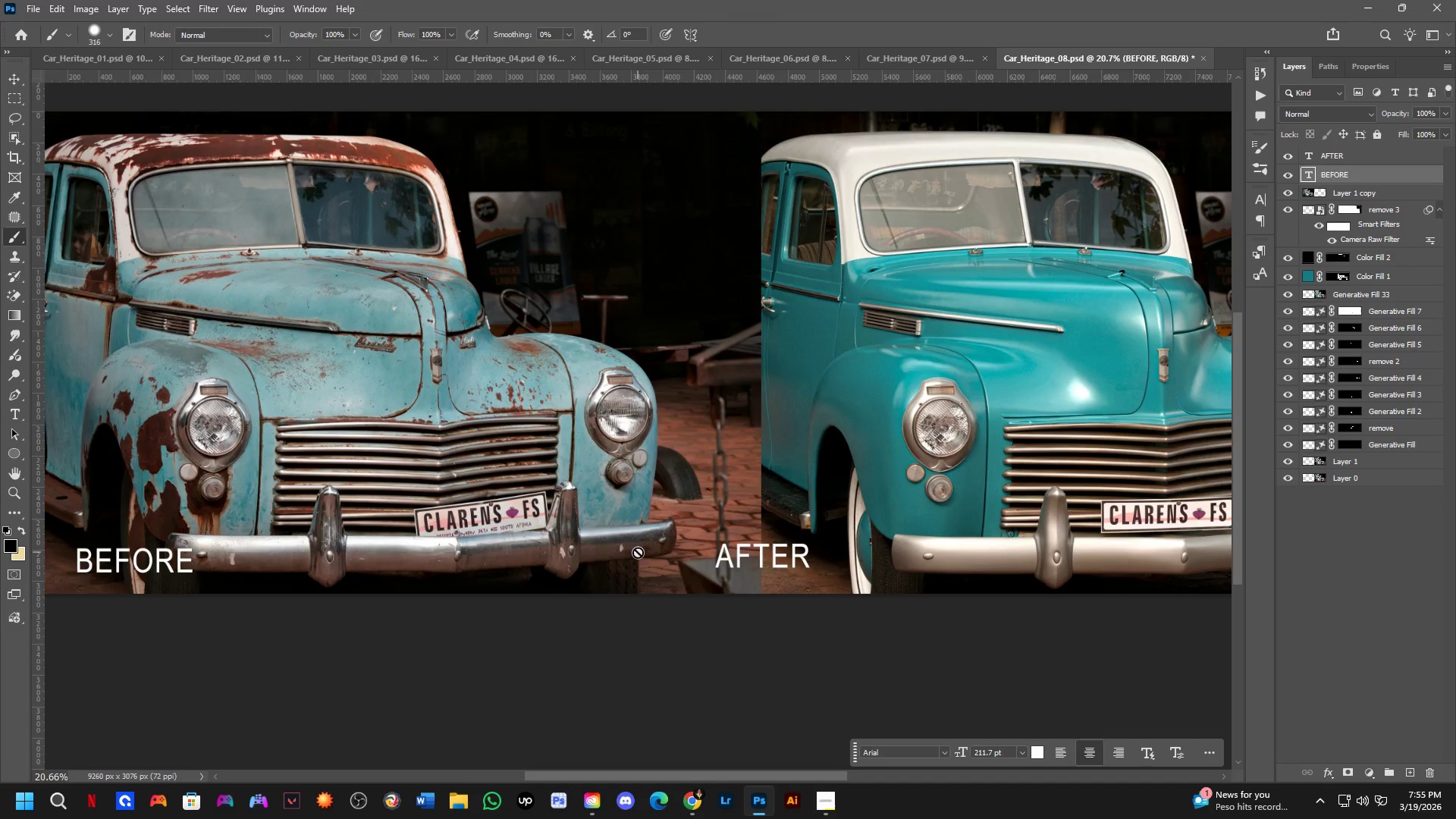 
scroll: coordinate [789, 563], scroll_direction: up, amount: 7.0
 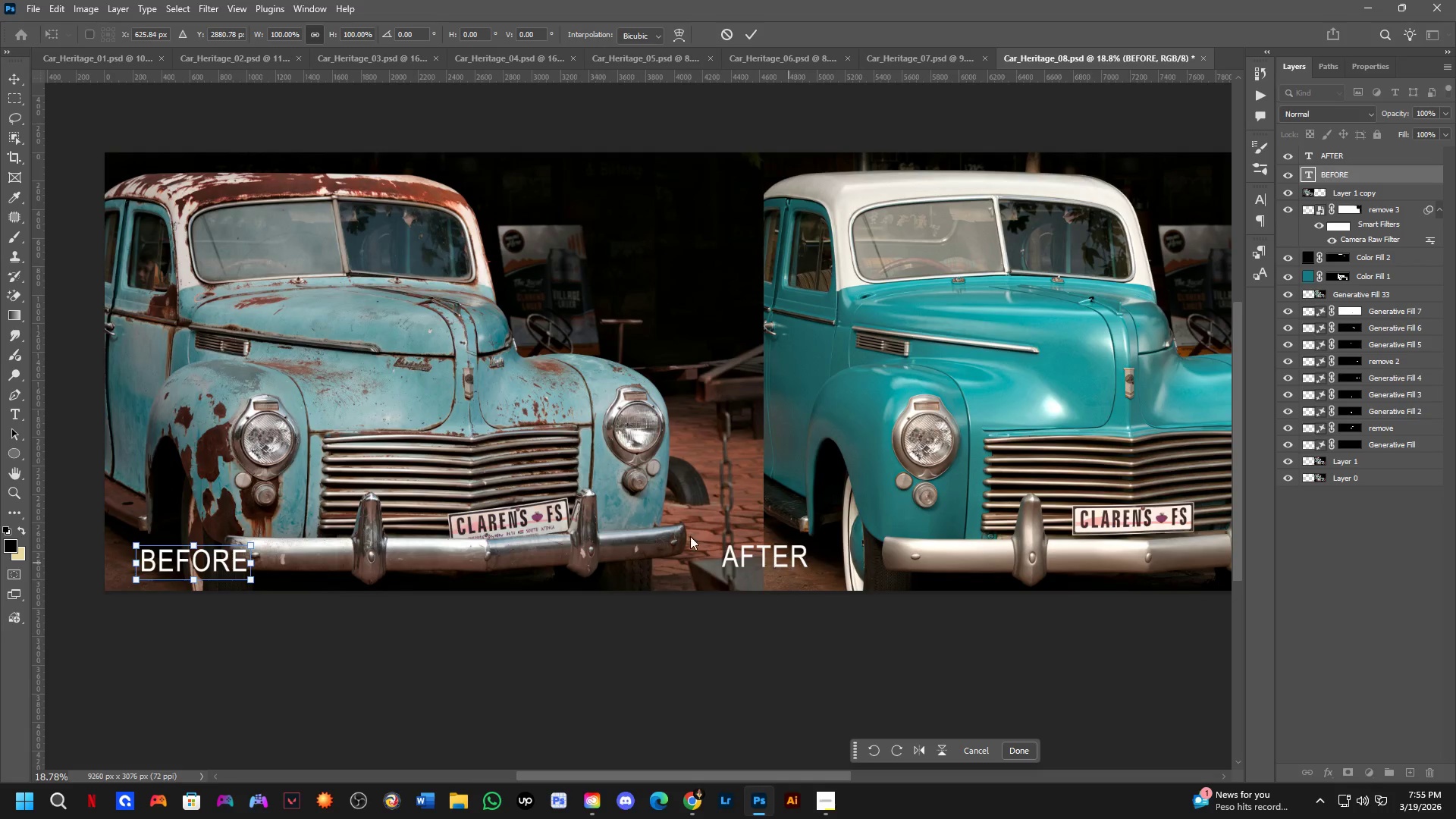 
hold_key(key=ControlLeft, duration=1.5)
left_click_drag(start_coordinate=[743, 550], to_coordinate=[811, 553])
 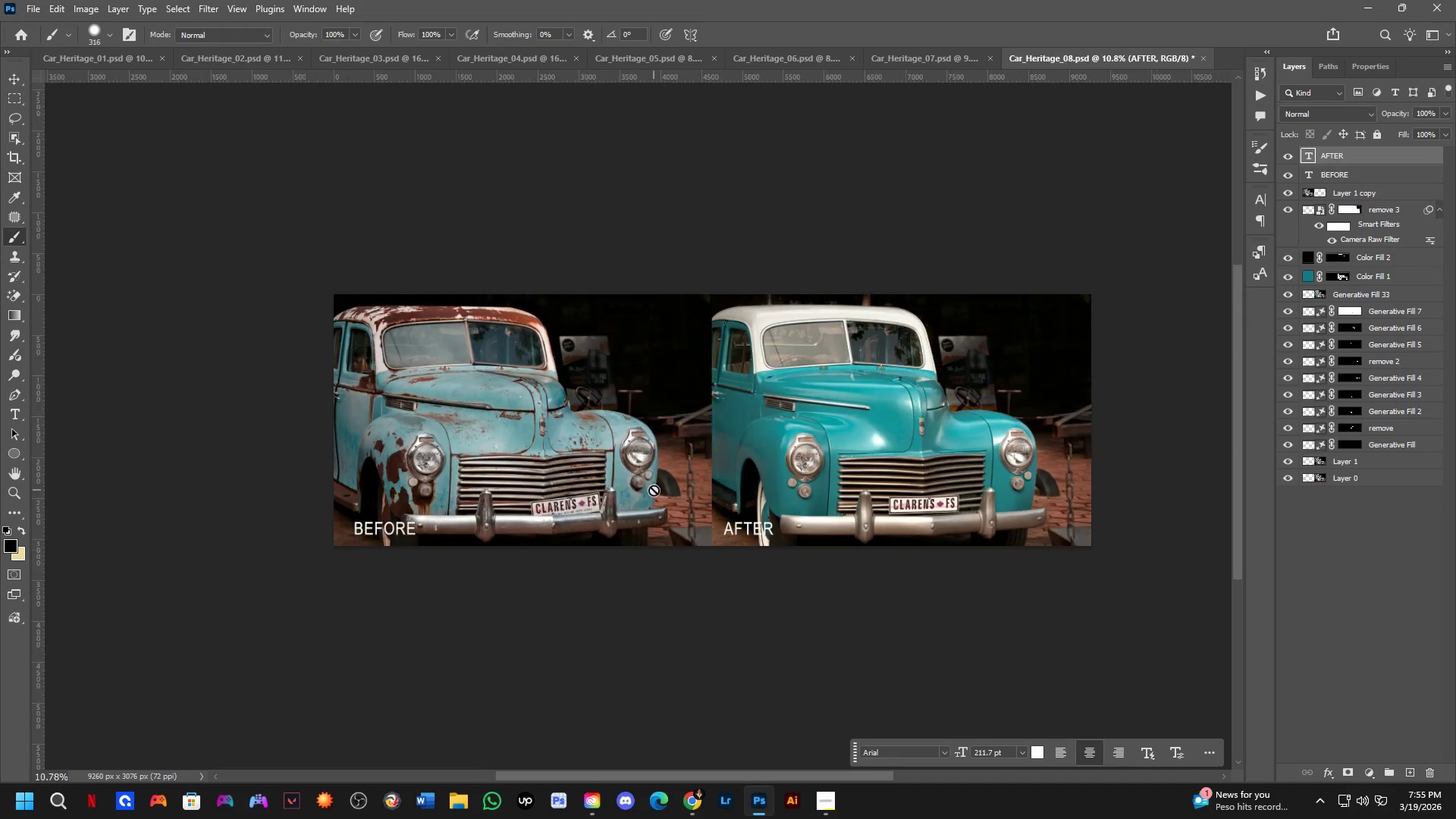 
hold_key(key=ControlLeft, duration=0.58)
 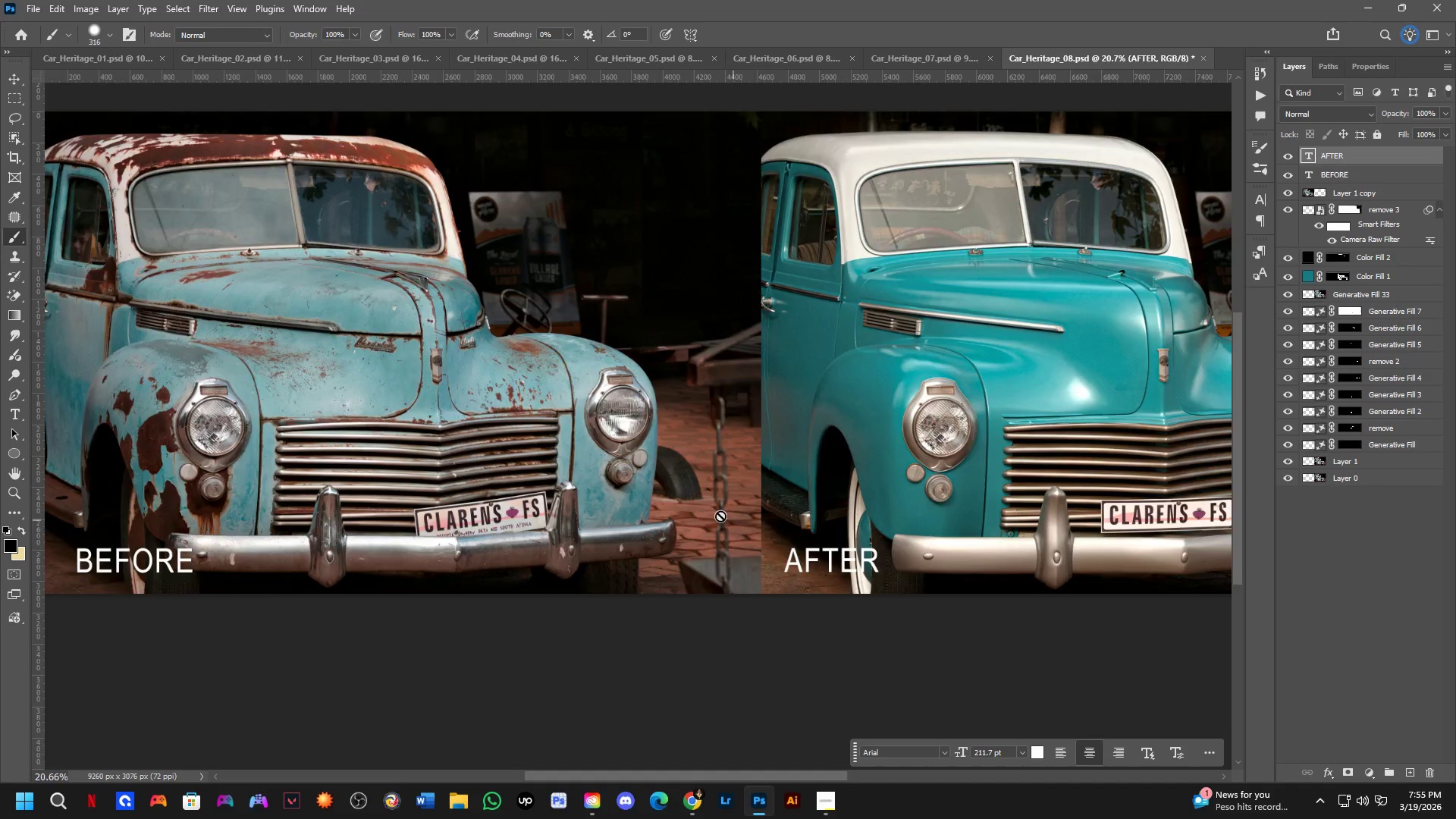 
hold_key(key=ControlLeft, duration=0.39)
 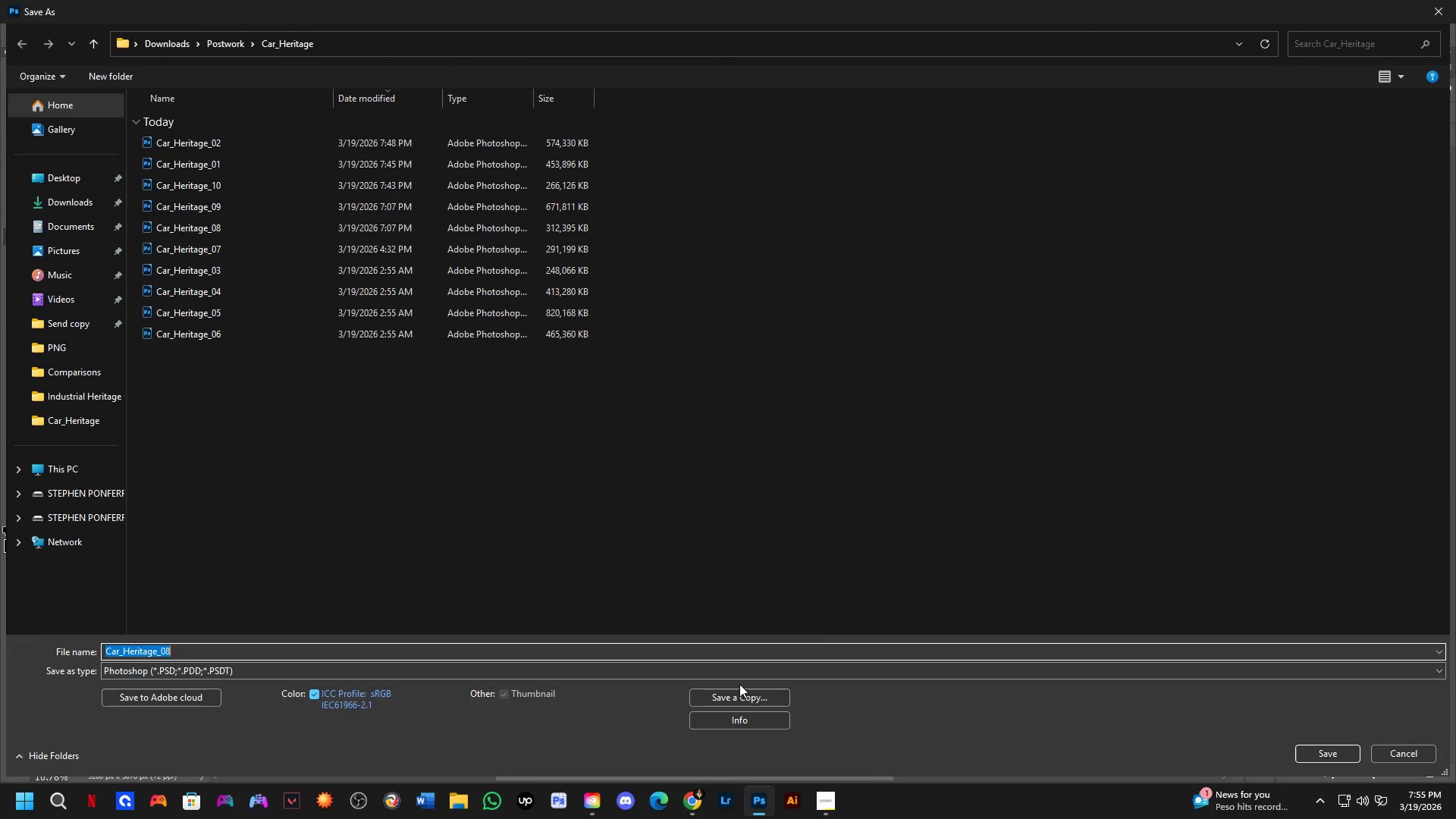 
hold_key(key=ShiftLeft, duration=0.33)
 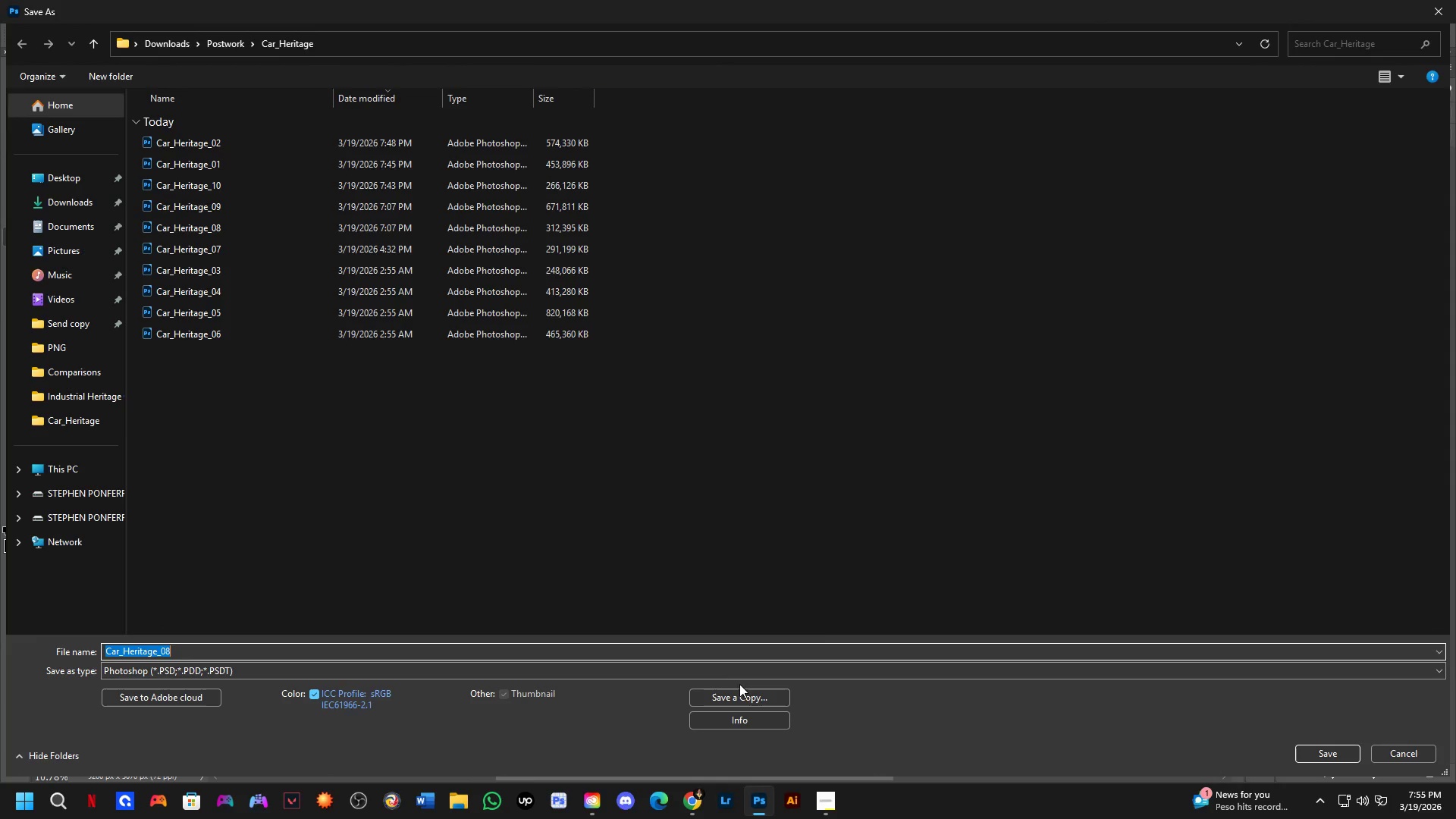 
scroll: coordinate [652, 490], scroll_direction: down, amount: 7.0
 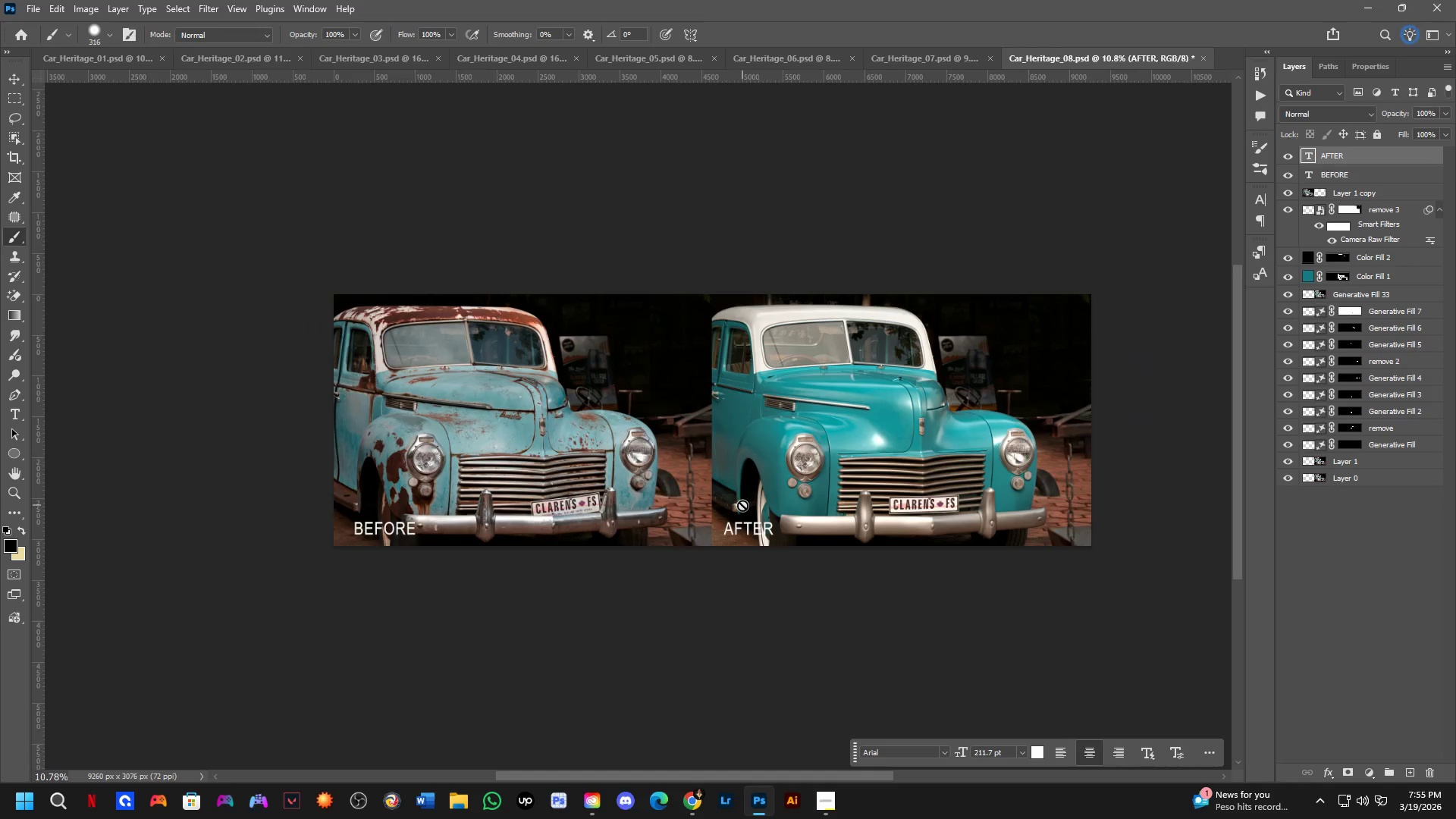 
left_click_drag(start_coordinate=[748, 699], to_coordinate=[742, 698])
 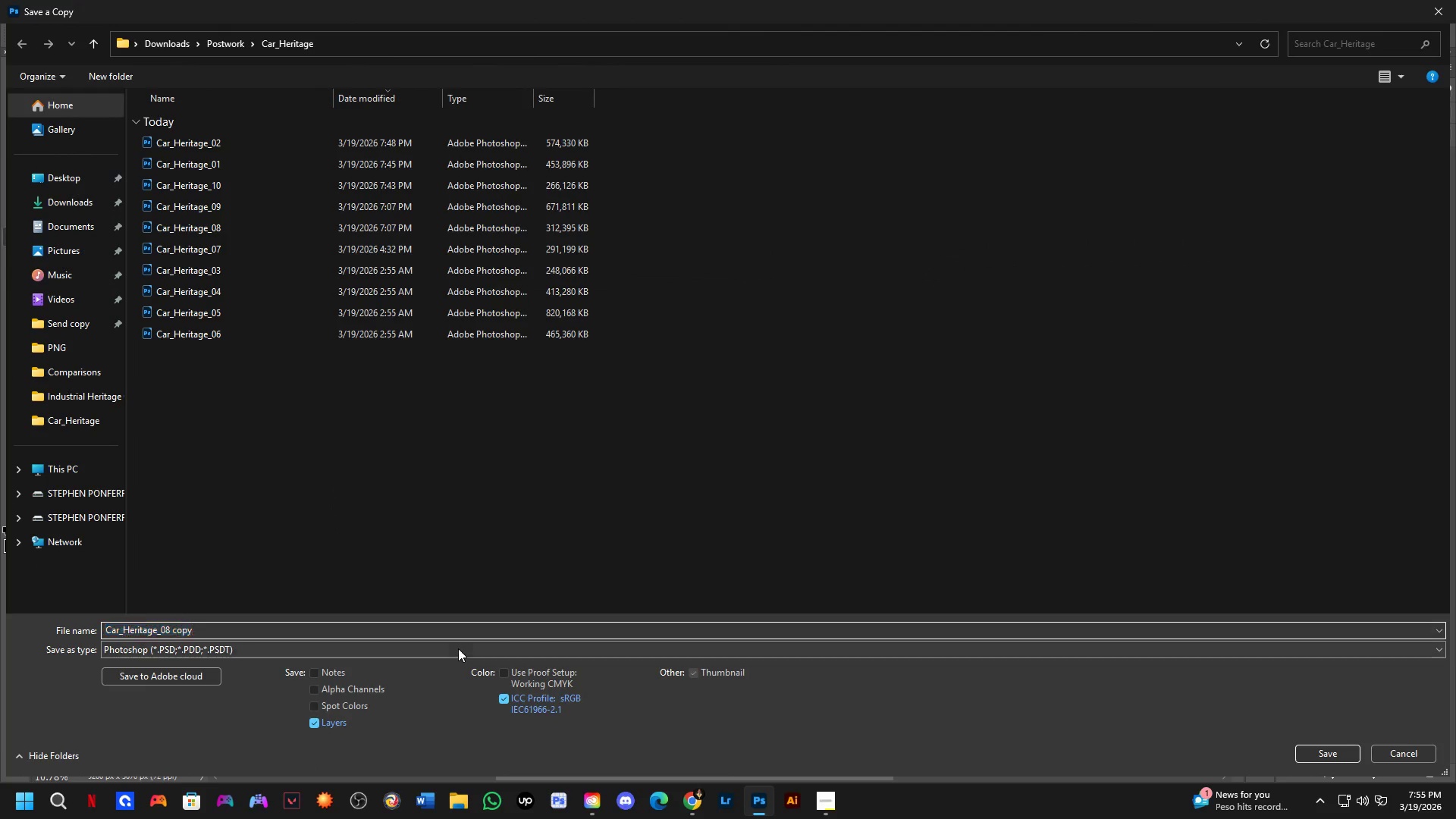 
left_click_drag(start_coordinate=[270, 507], to_coordinate=[326, 562])
 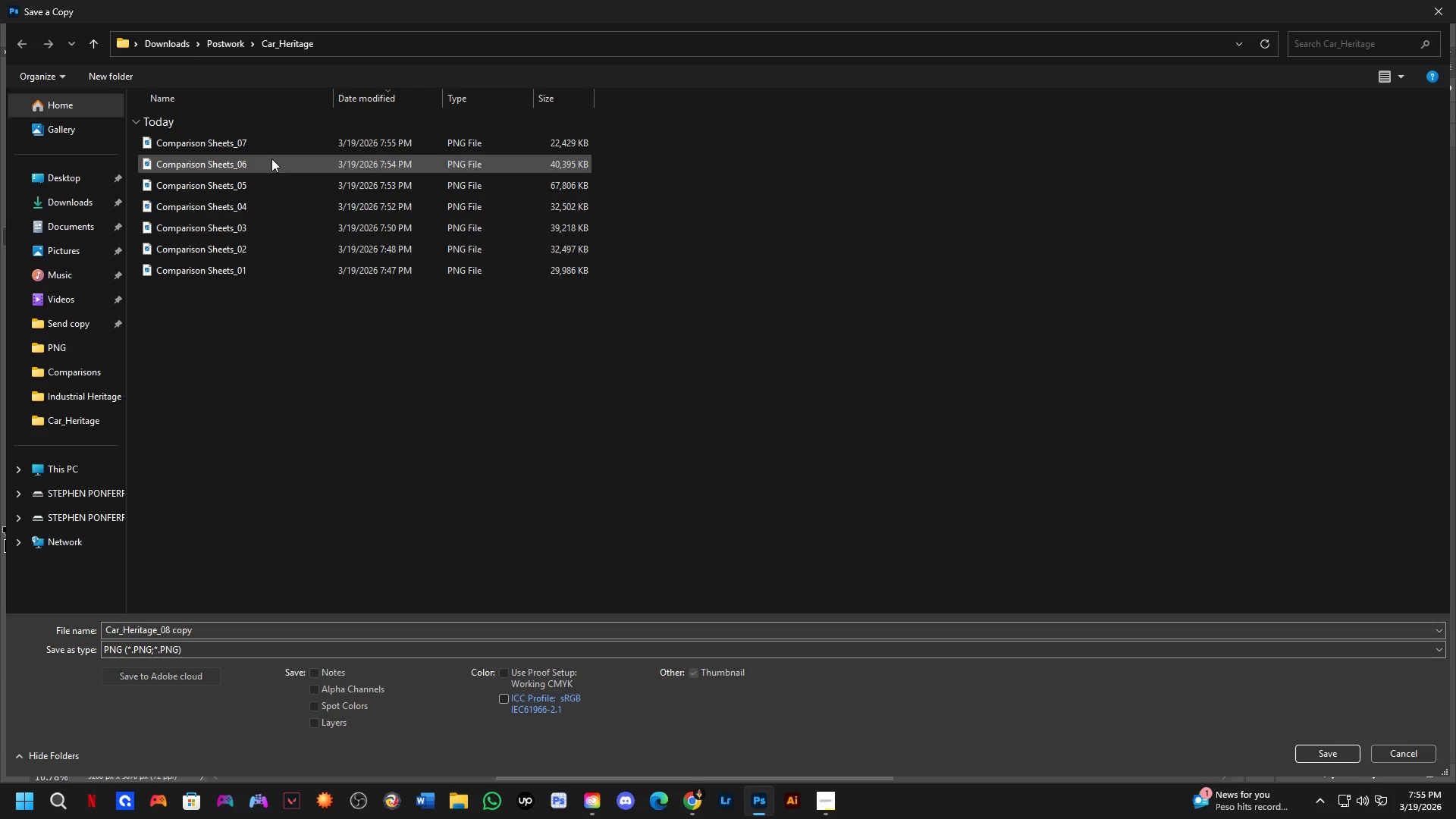 
left_click([272, 149])
 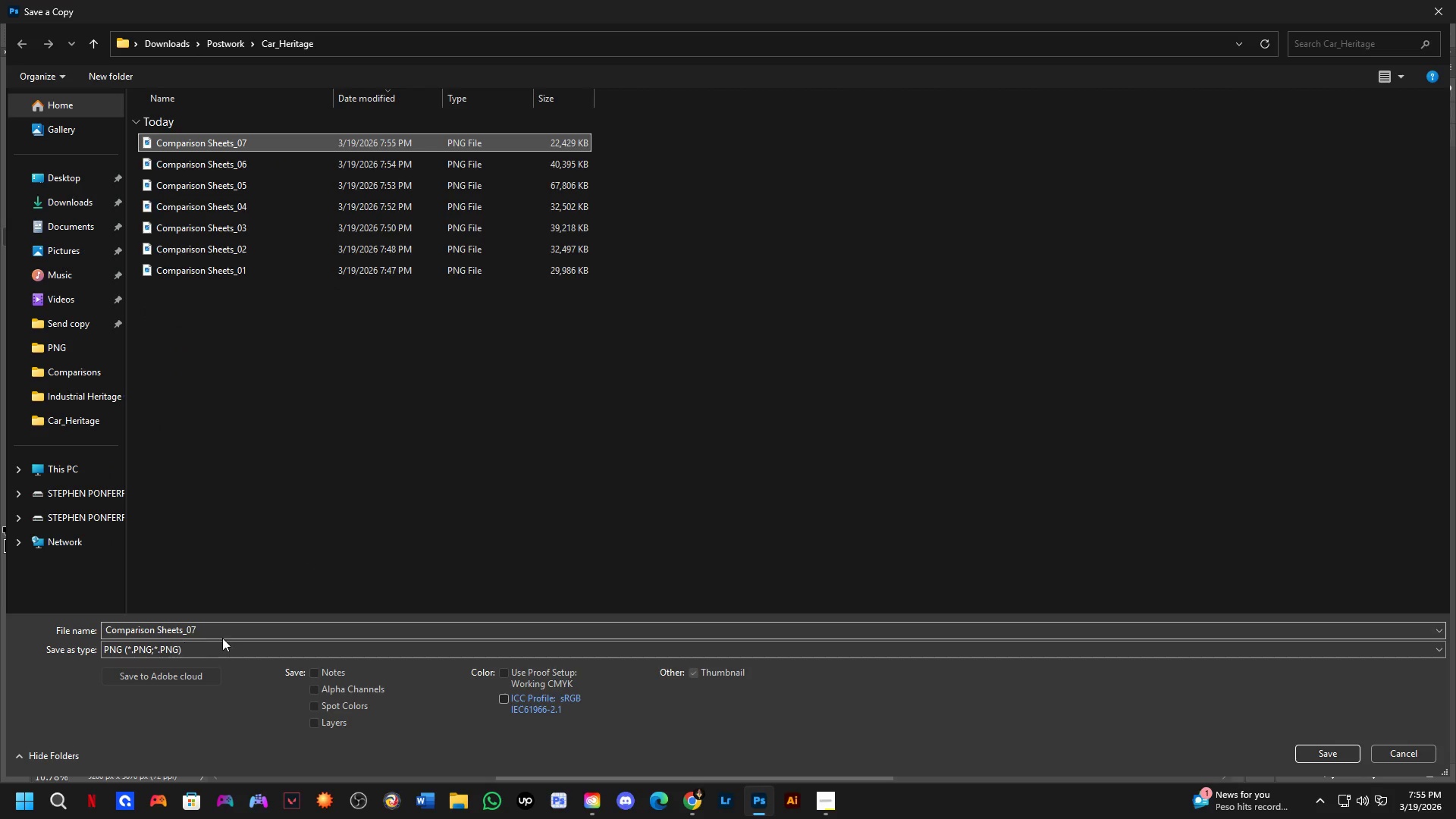 
left_click([230, 629])
 